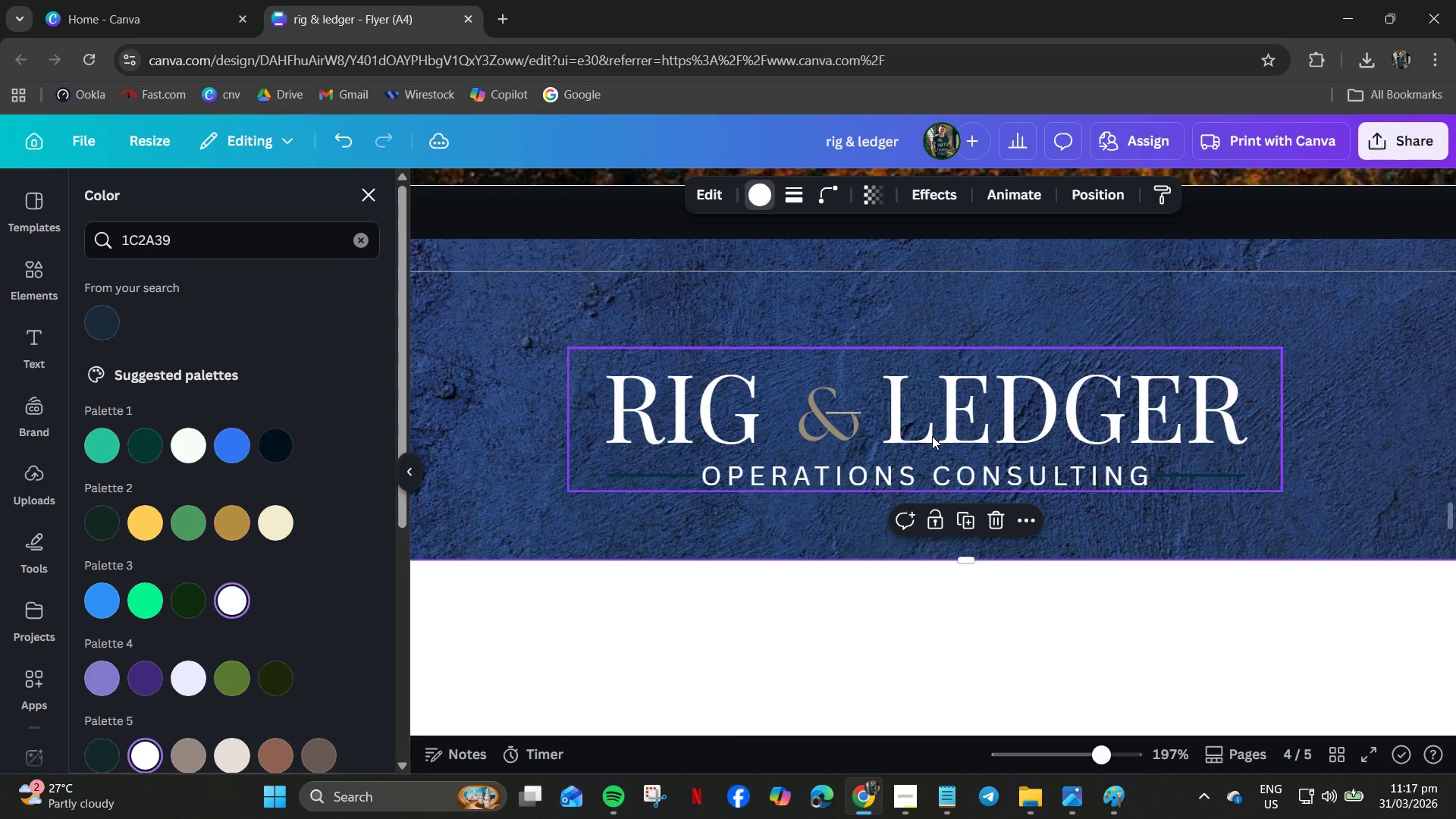 
wait(6.31)
 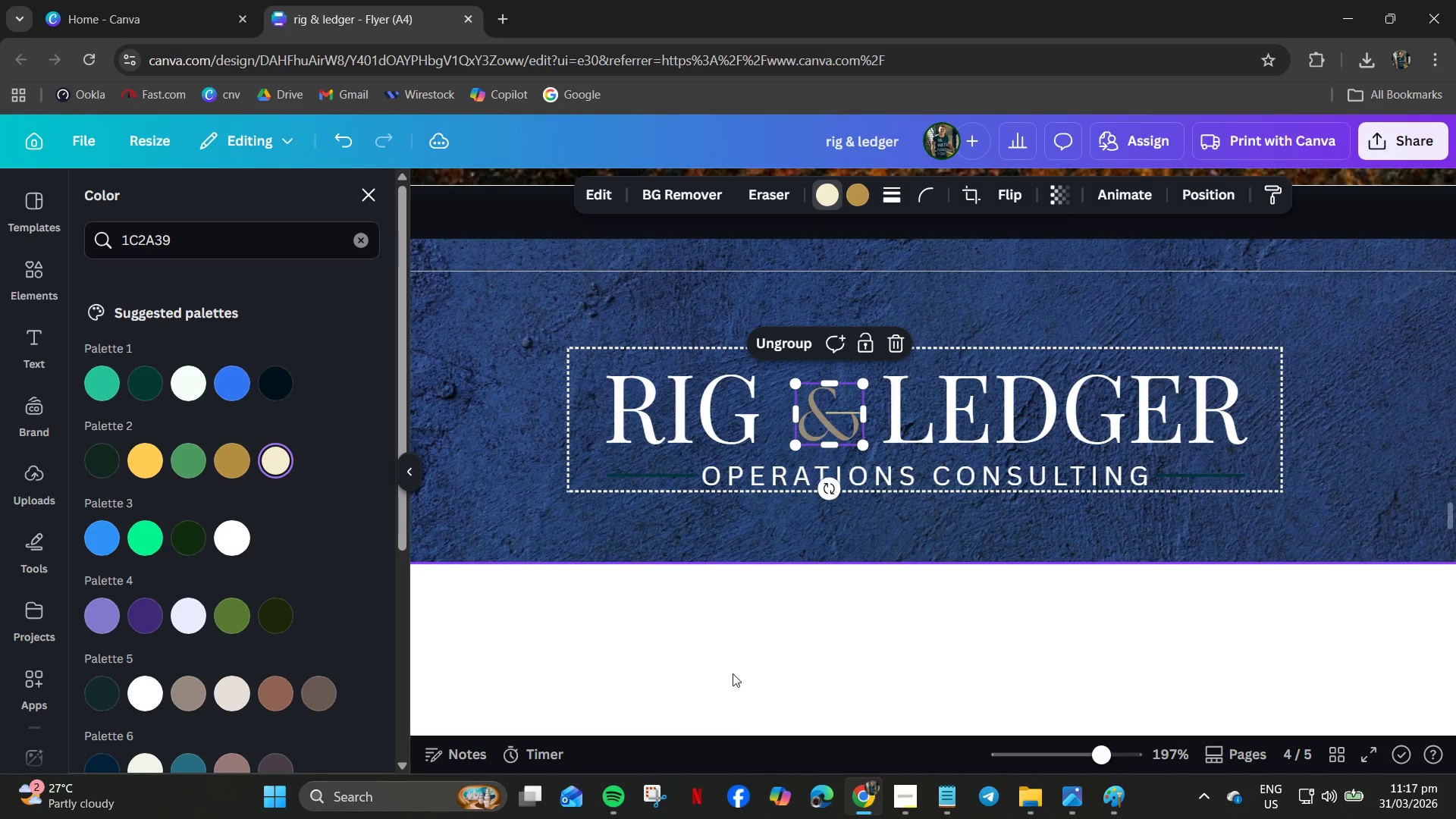 
left_click([836, 425])
 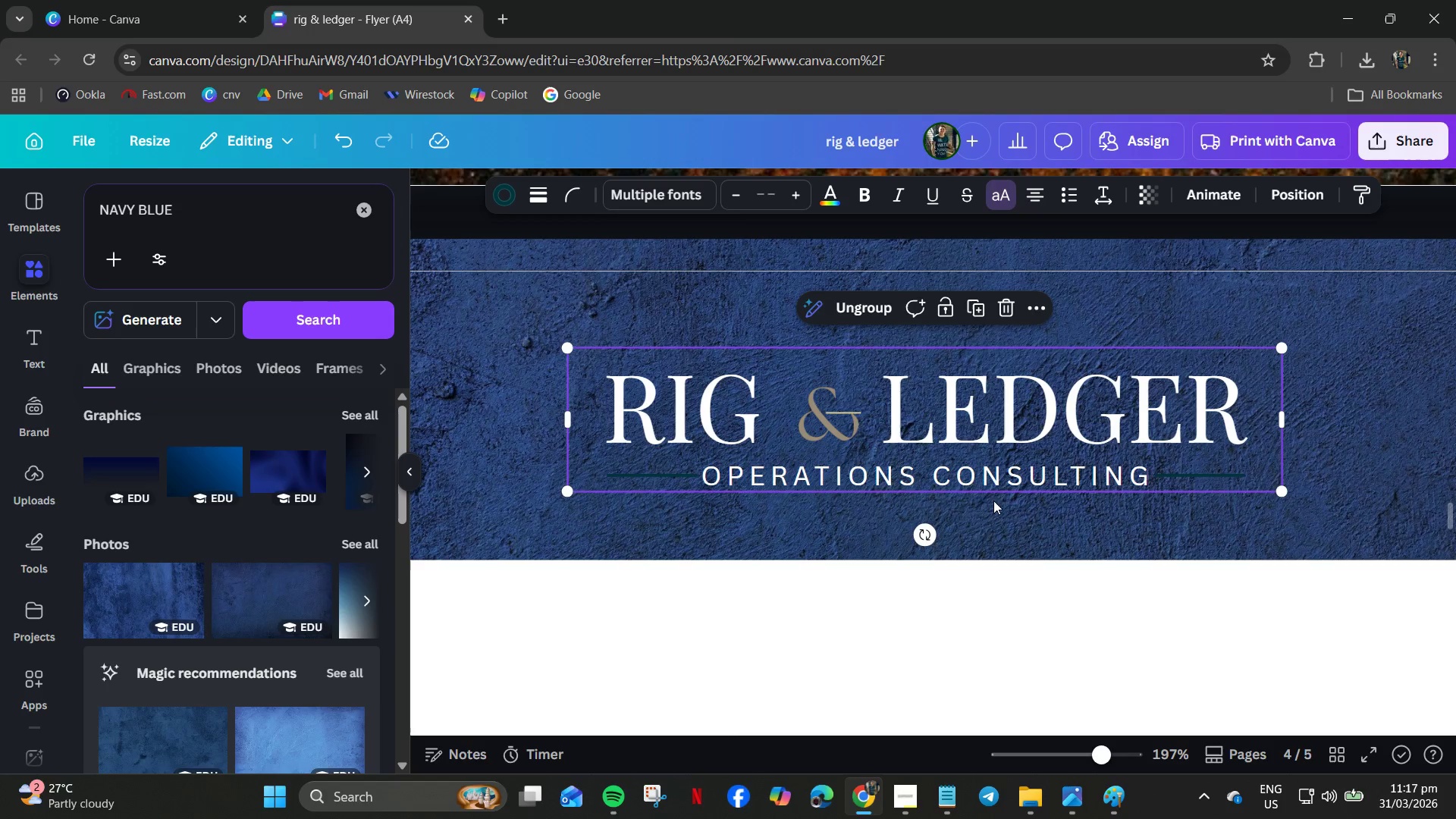 
wait(5.48)
 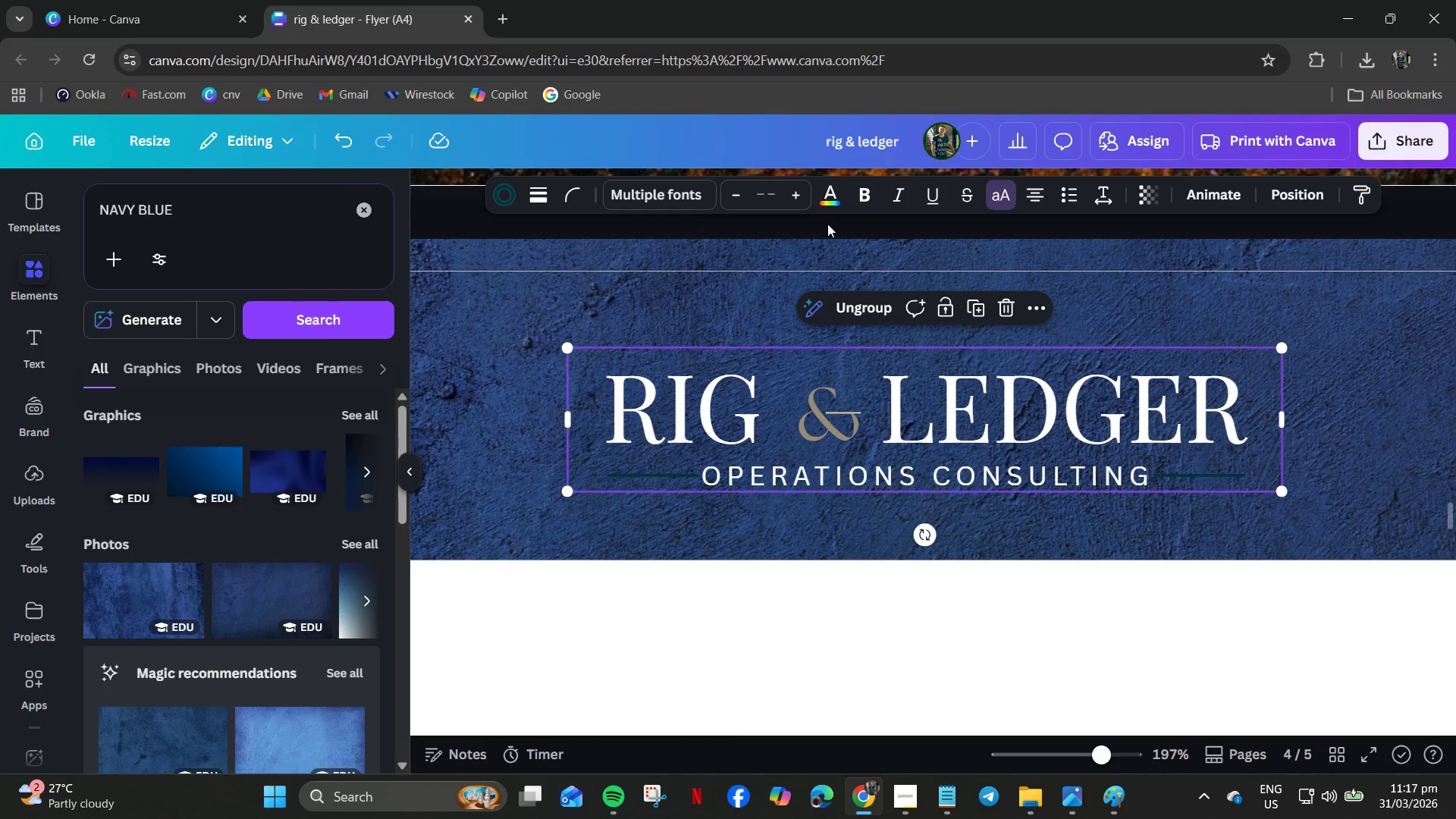 
left_click([671, 471])
 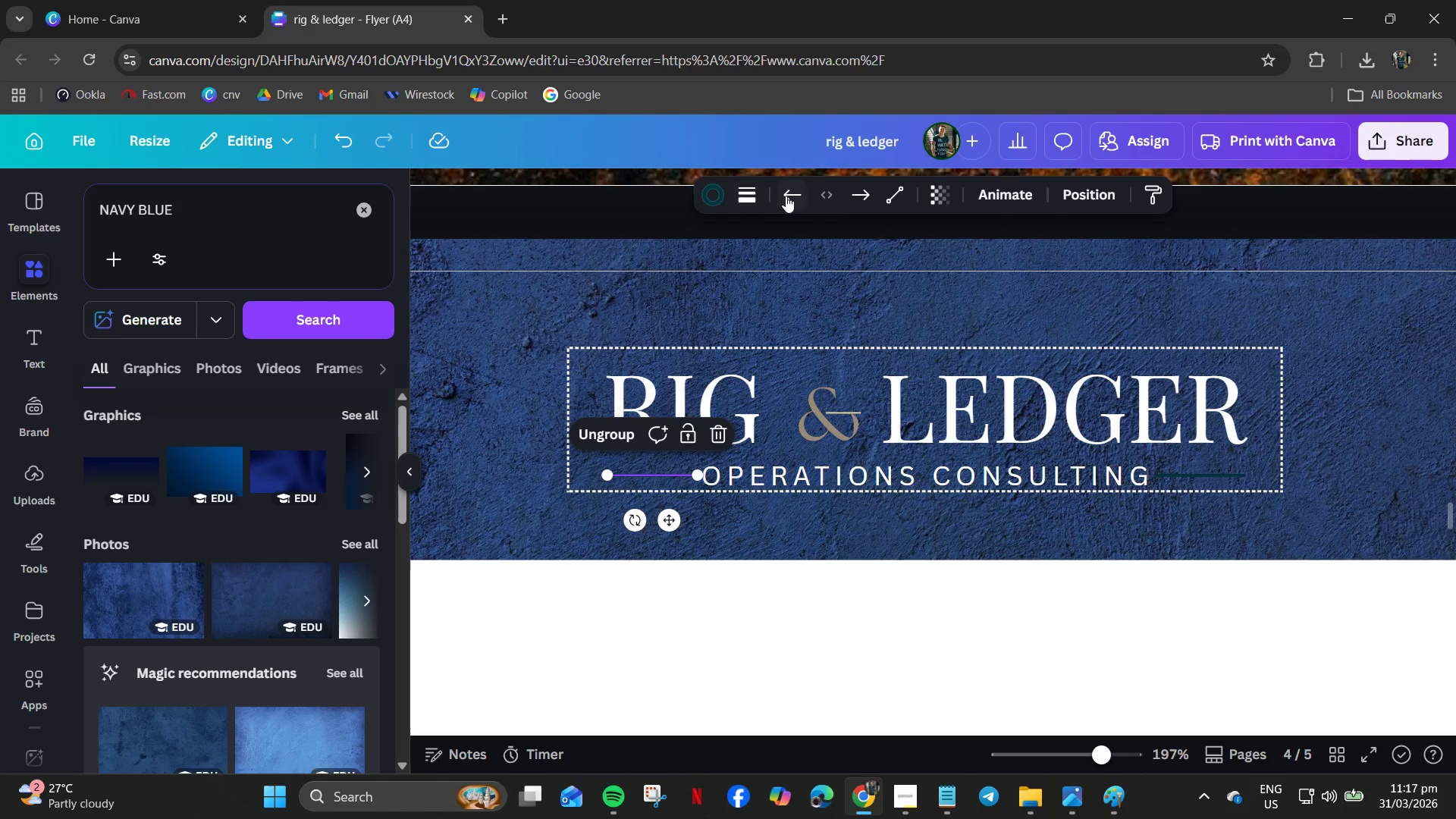 
left_click([713, 191])
 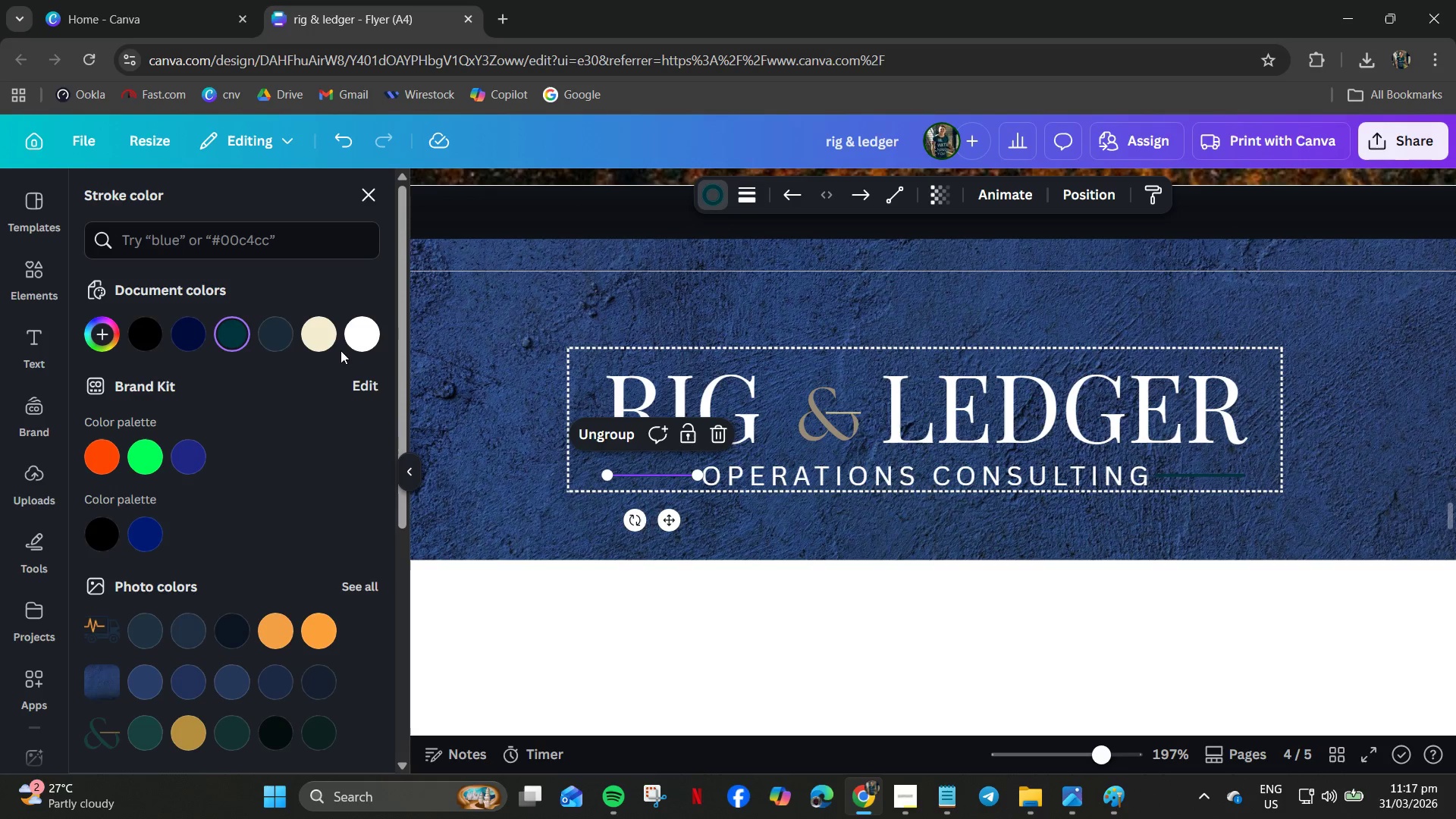 
left_click([366, 328])
 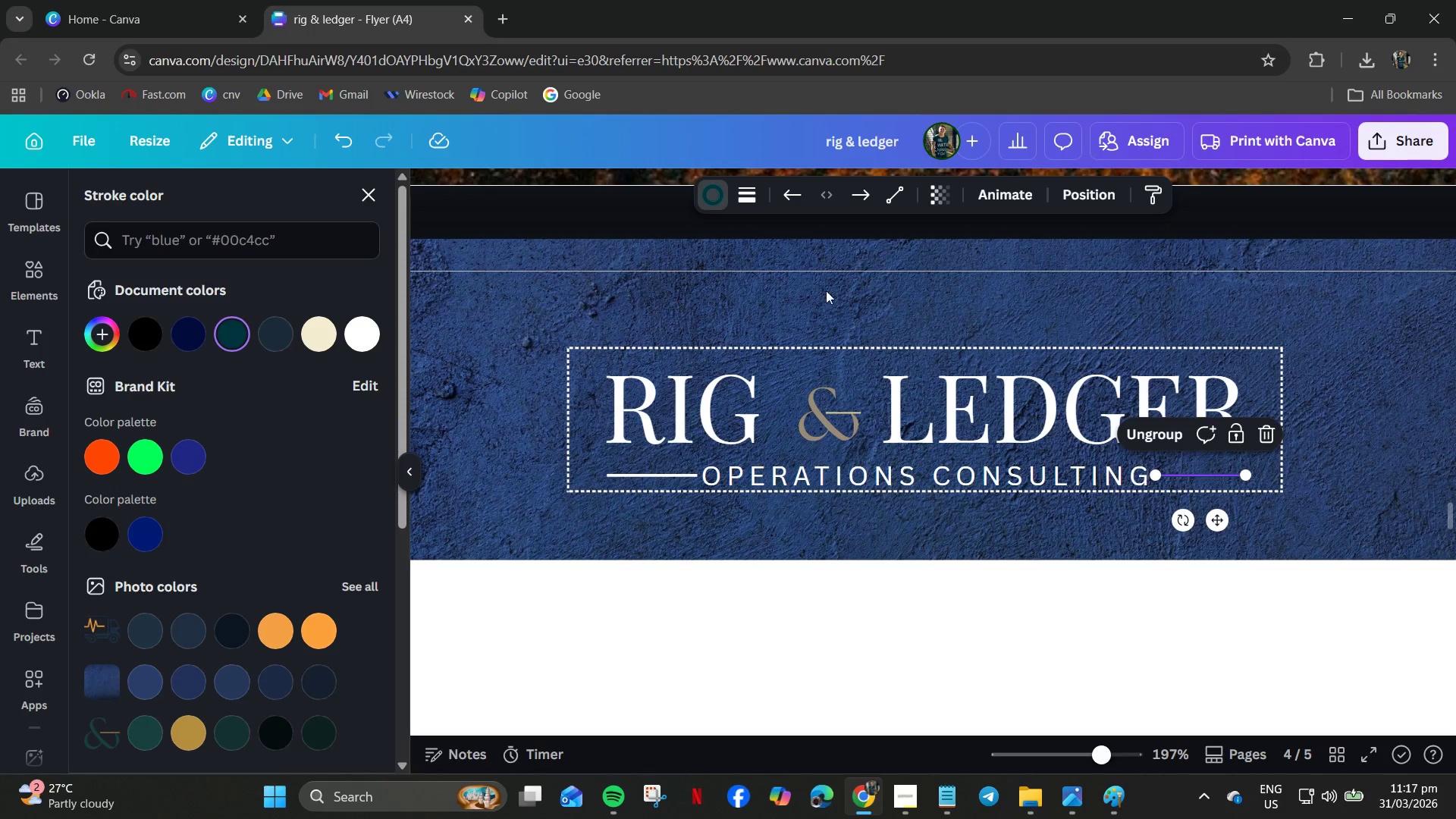 
left_click([717, 200])
 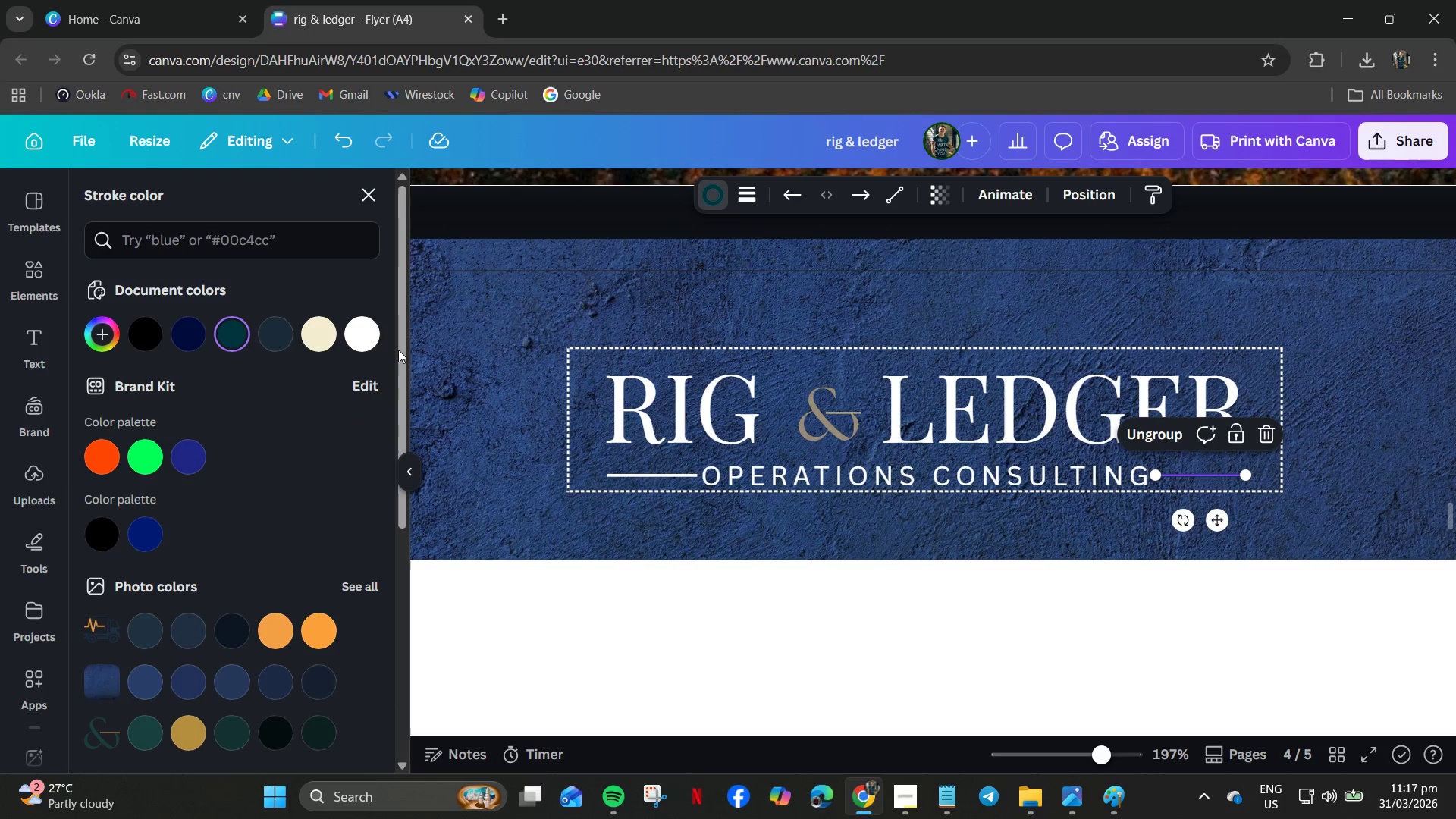 
left_click_drag(start_coordinate=[372, 326], to_coordinate=[619, 427])
 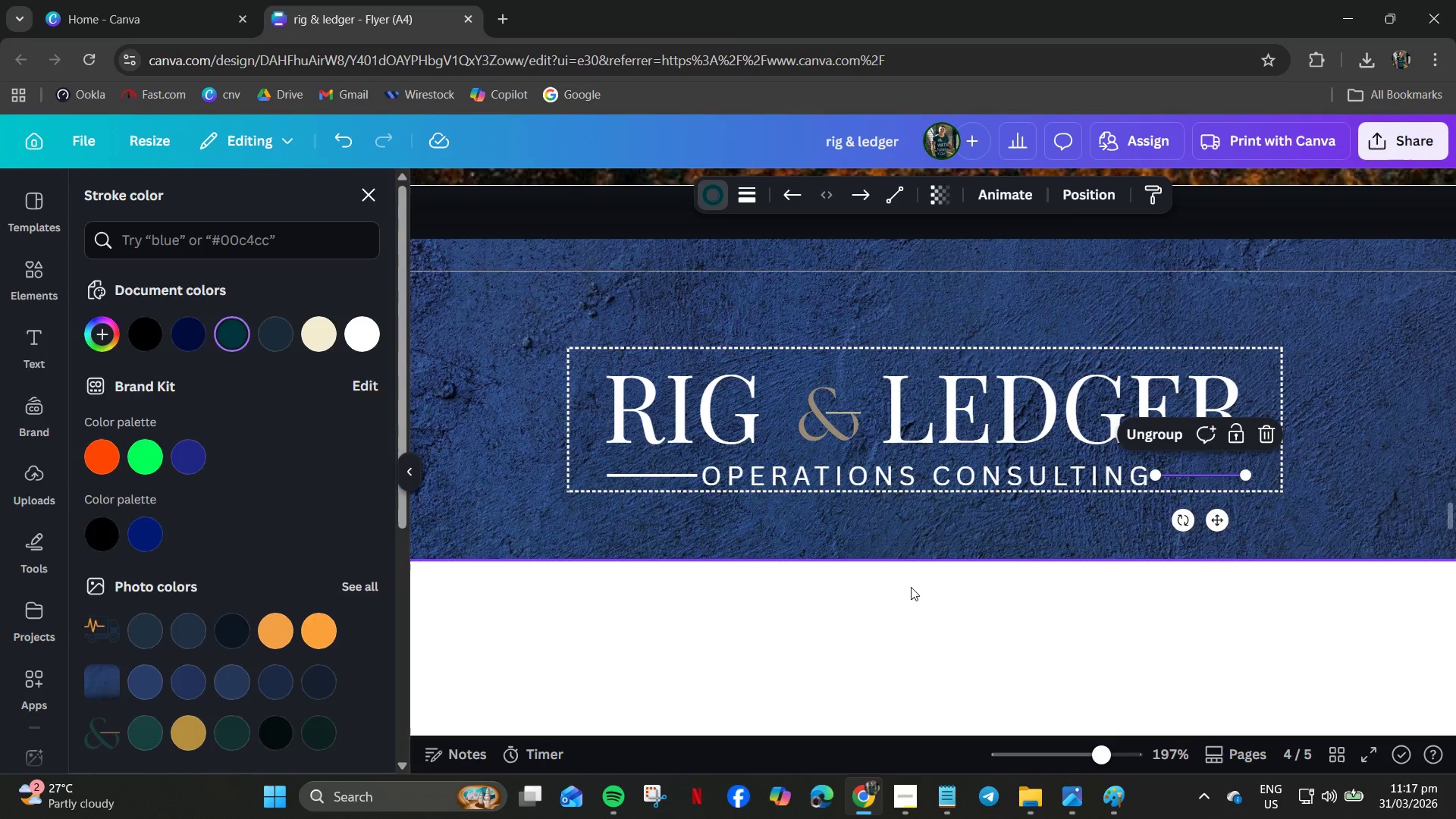 
left_click([911, 587])
 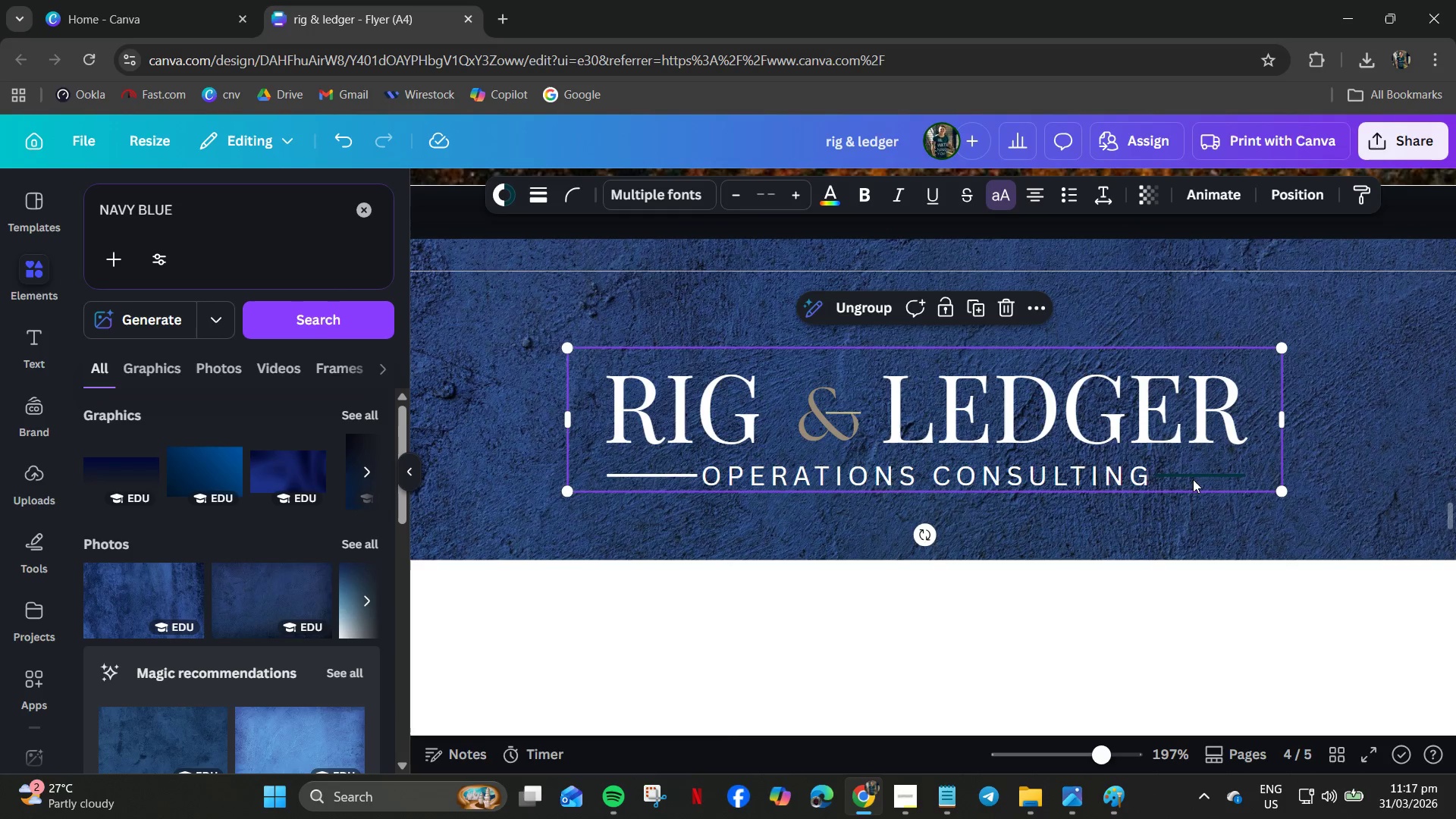 
double_click([1188, 475])
 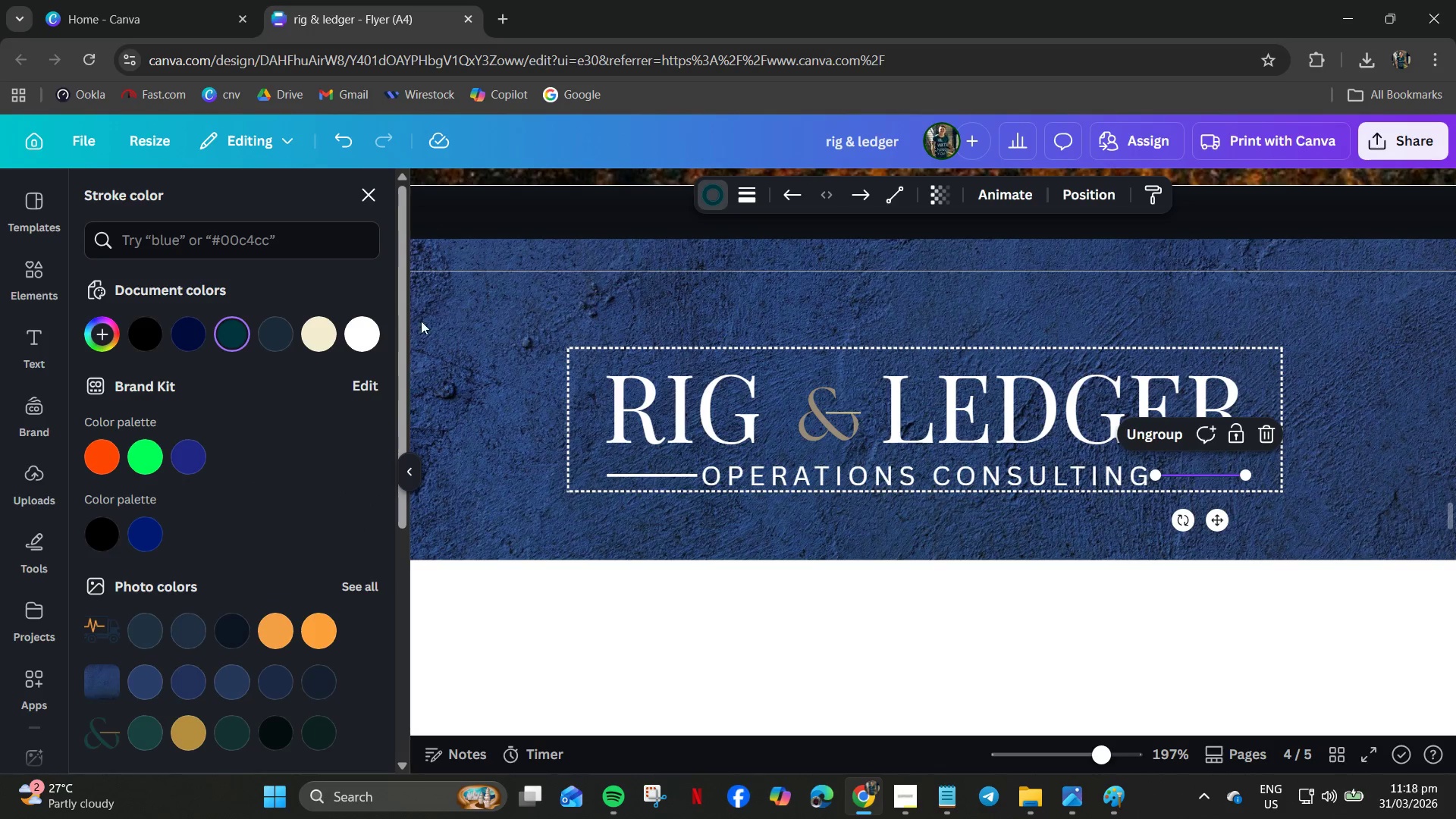 
left_click([360, 333])
 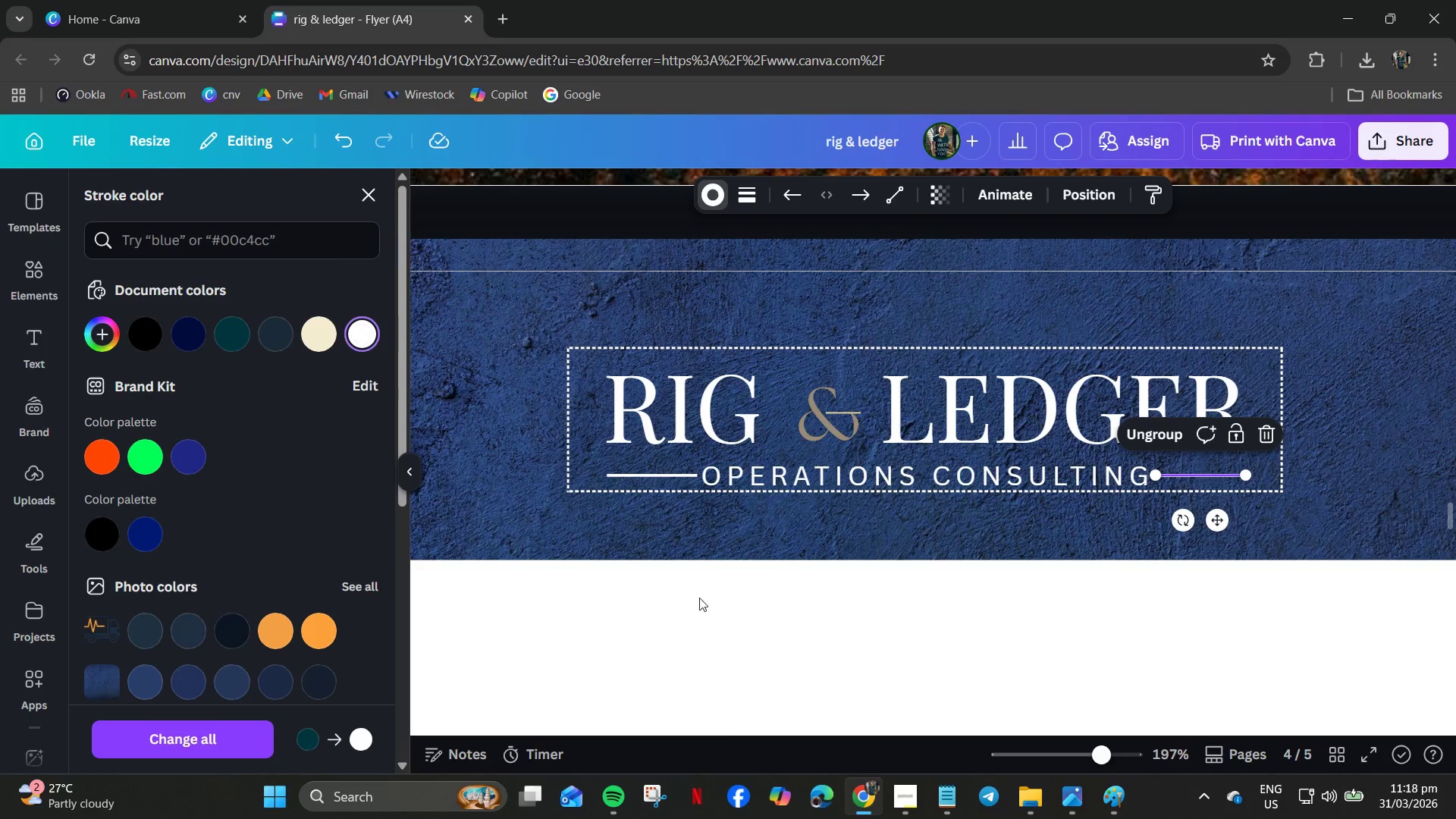 
left_click([834, 665])
 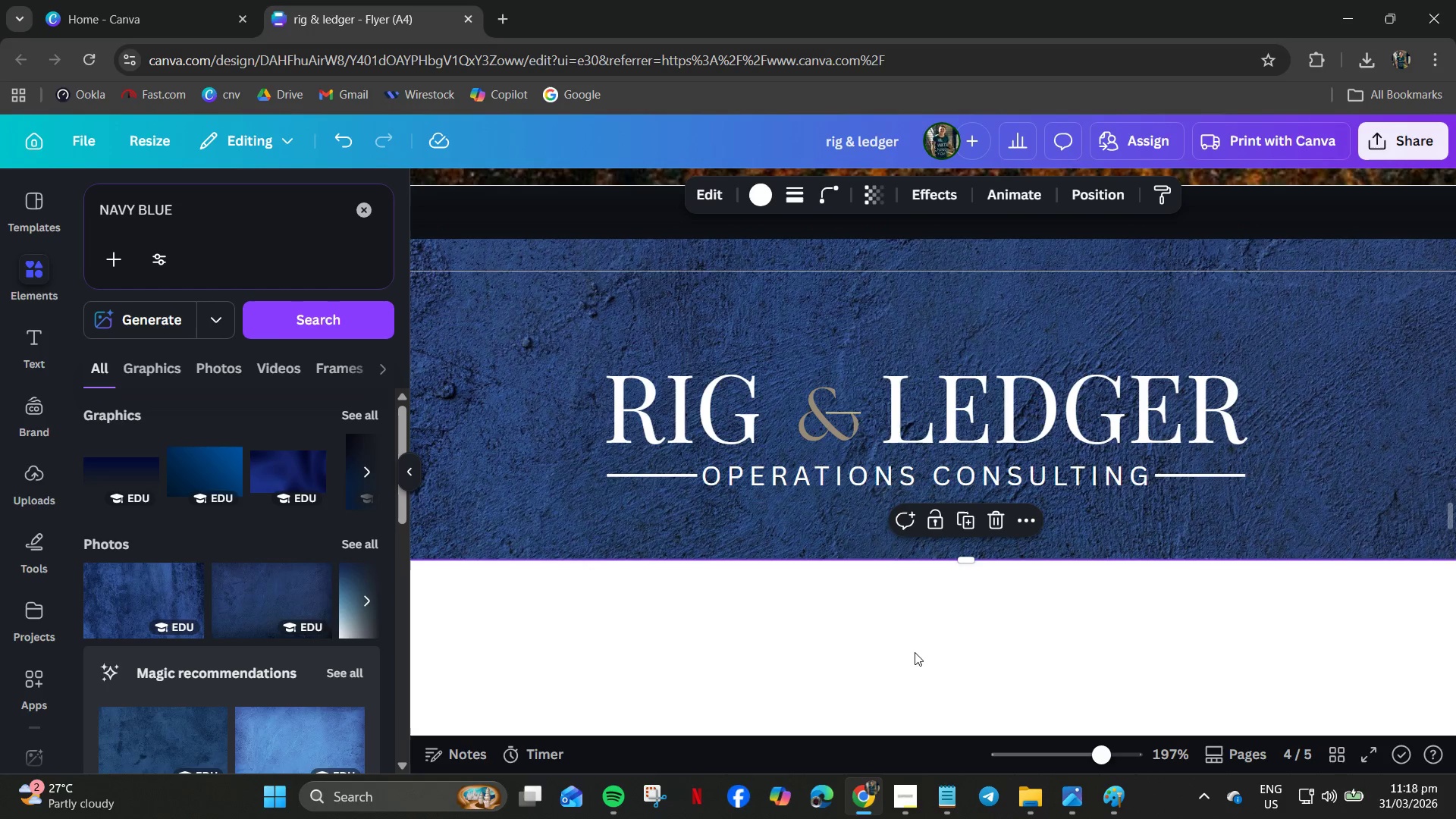 
hold_key(key=ControlLeft, duration=0.73)
scroll: coordinate [956, 666], scroll_direction: down, amount: 6.0
 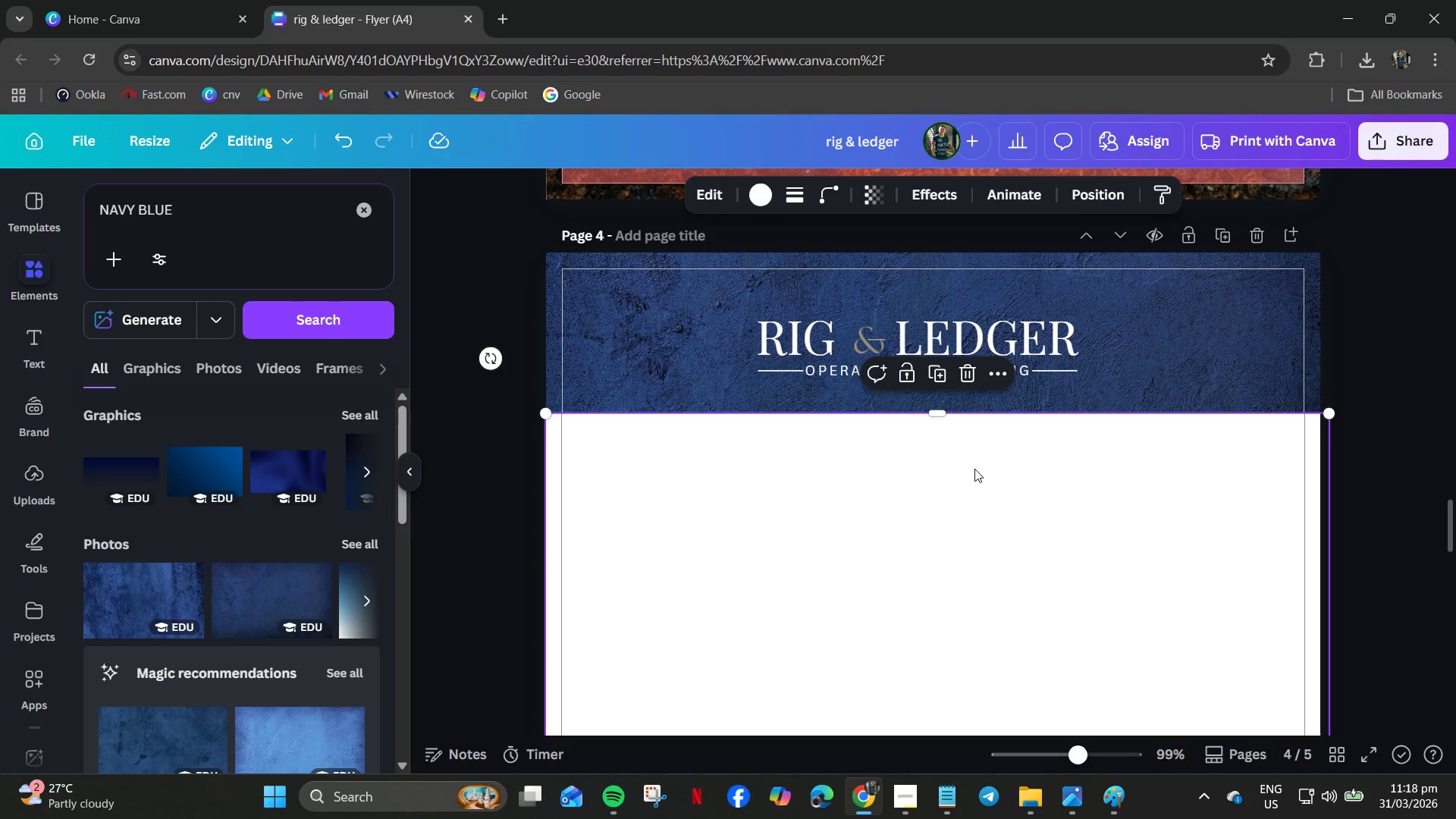 
left_click([1003, 350])
 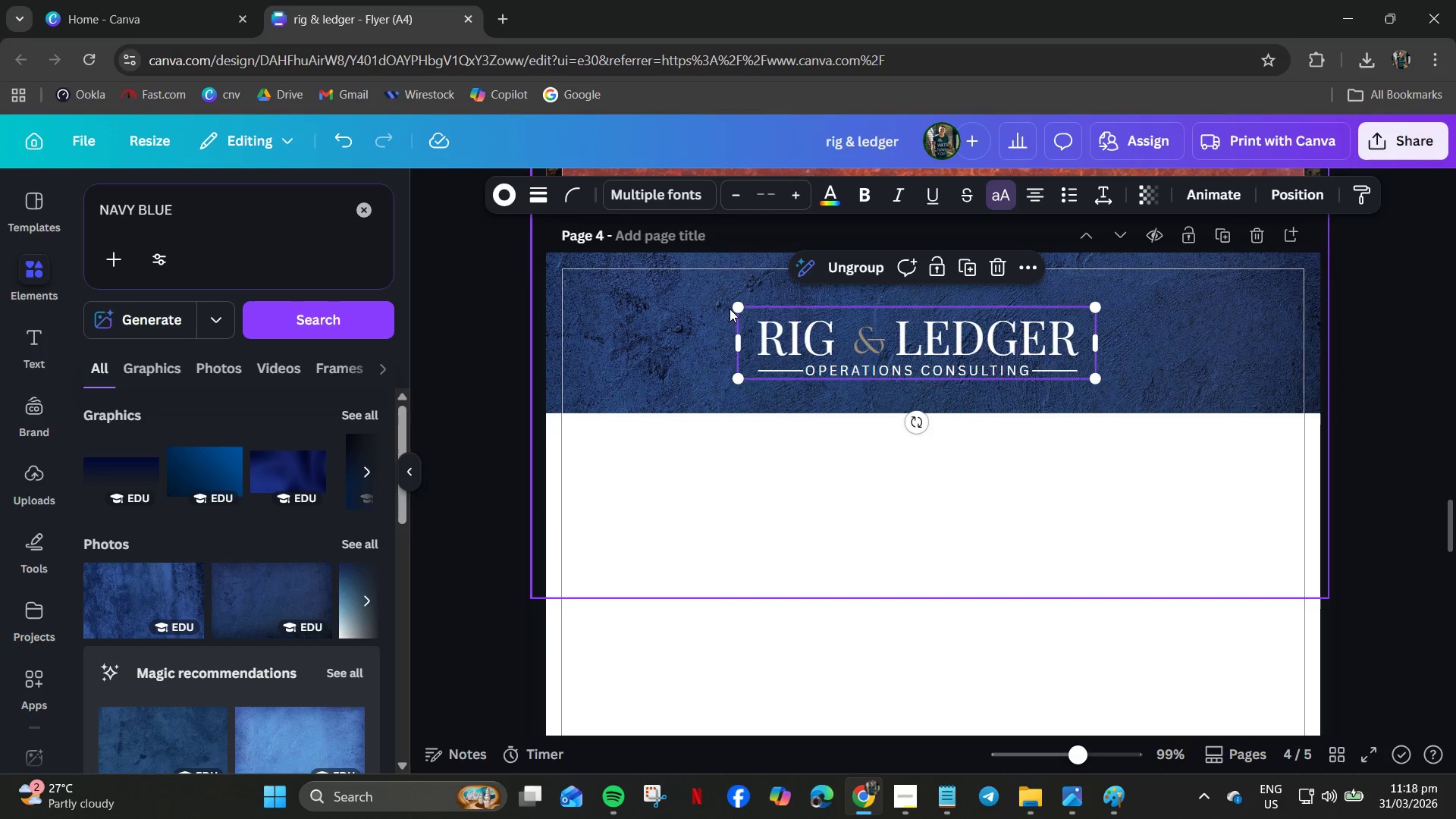 
left_click_drag(start_coordinate=[736, 309], to_coordinate=[714, 289])
 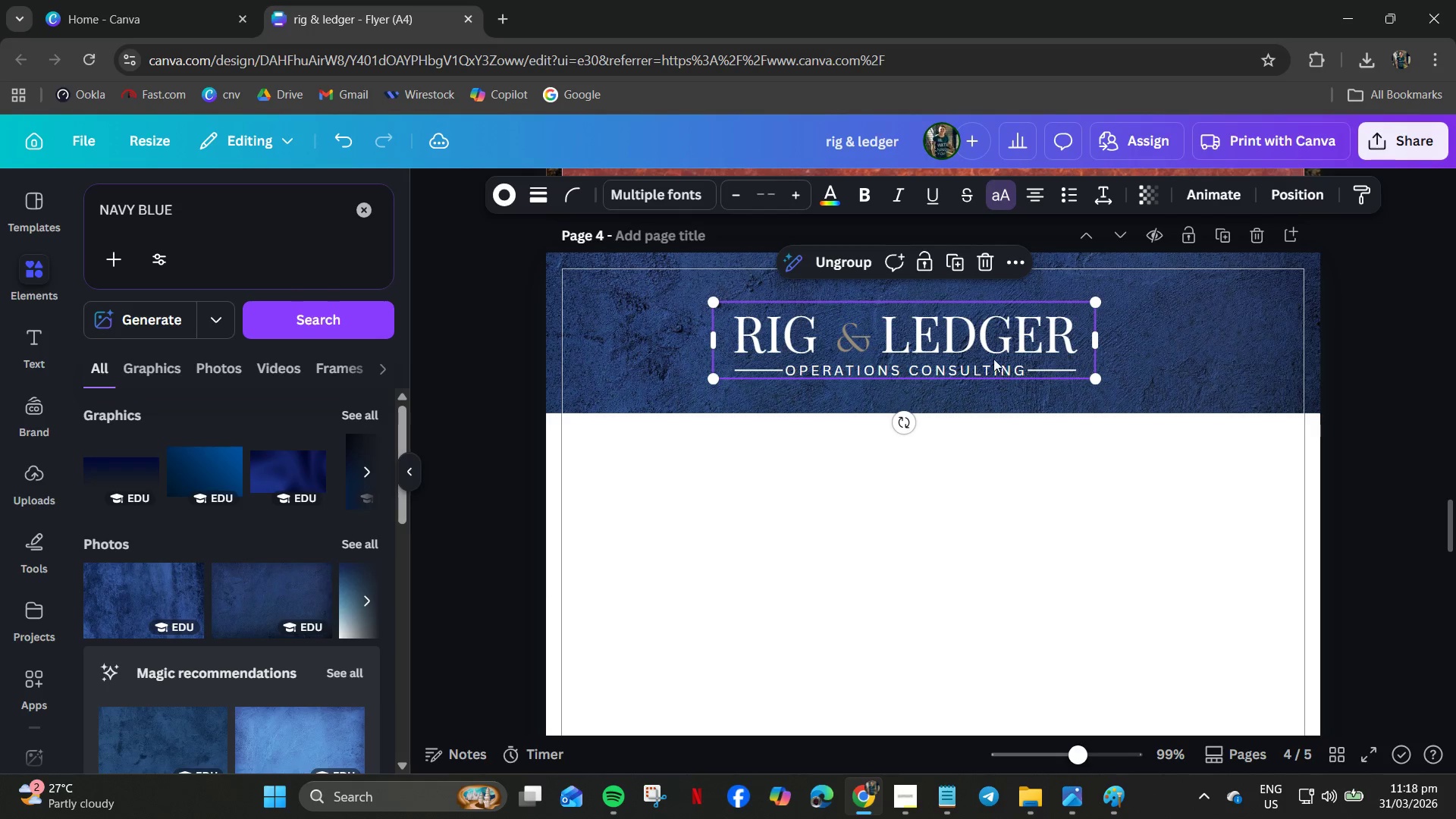 
left_click_drag(start_coordinate=[993, 358], to_coordinate=[1015, 341])
 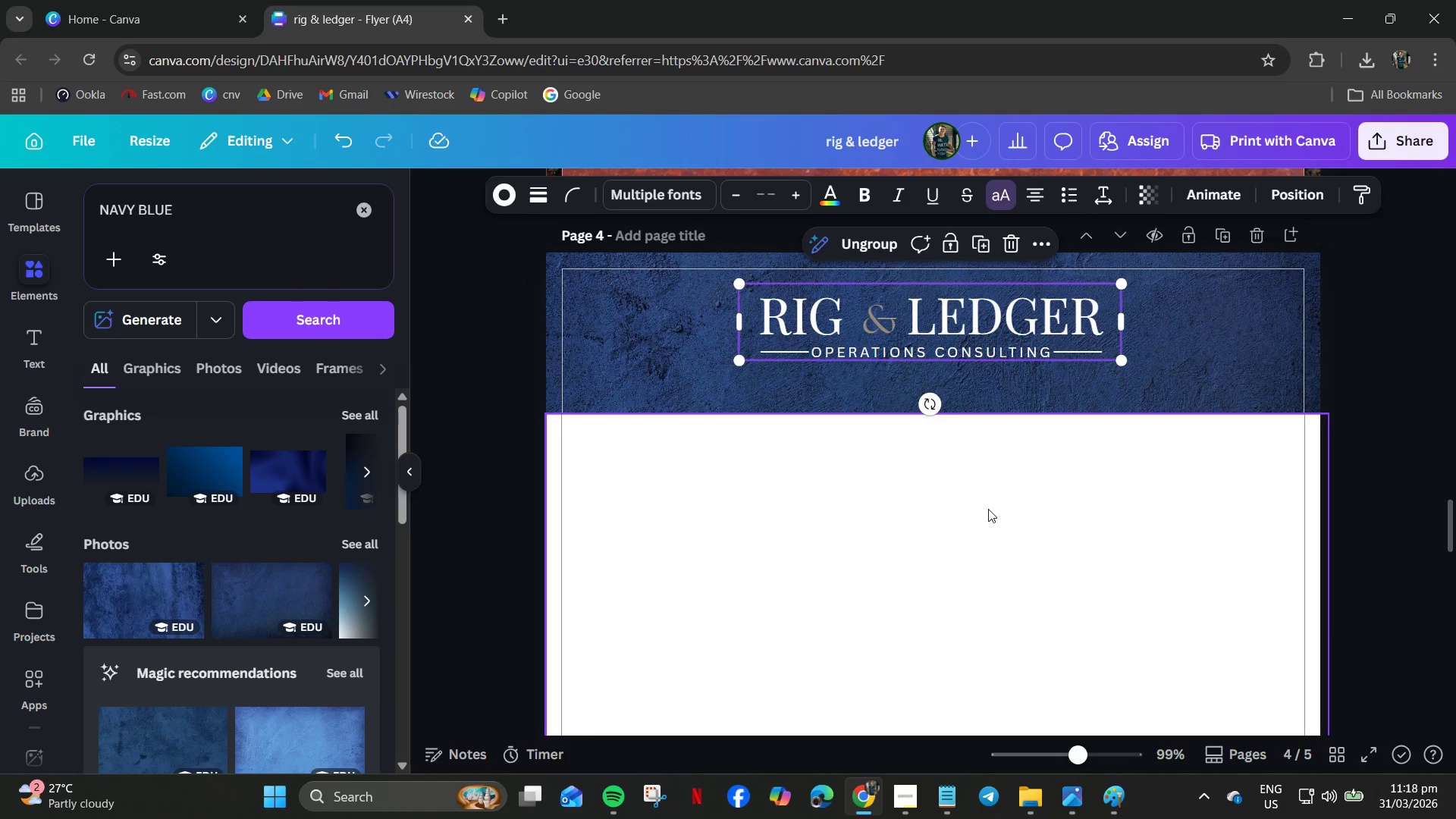 
left_click_drag(start_coordinate=[988, 509], to_coordinate=[991, 469])
 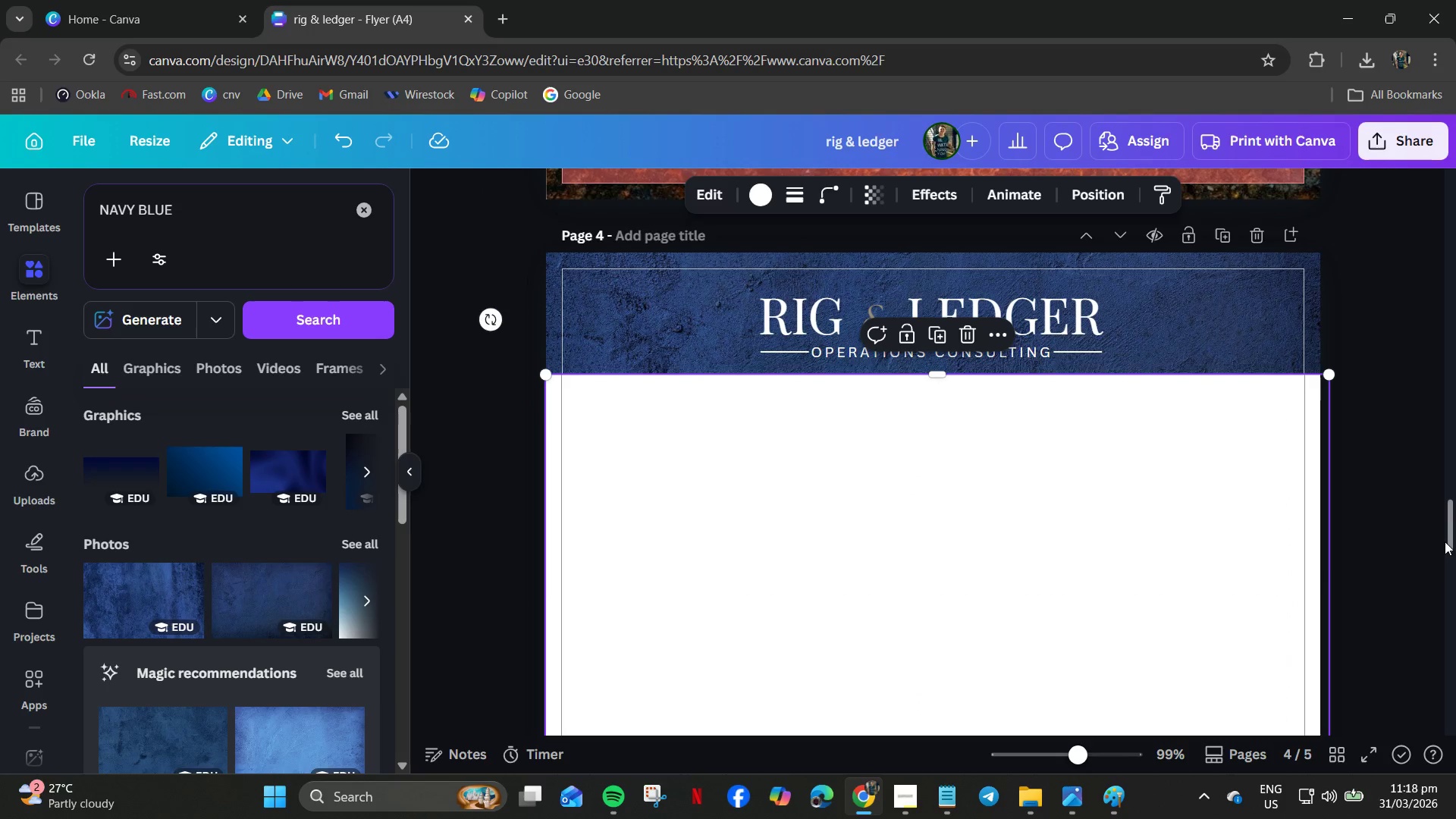 
left_click([1445, 541])
 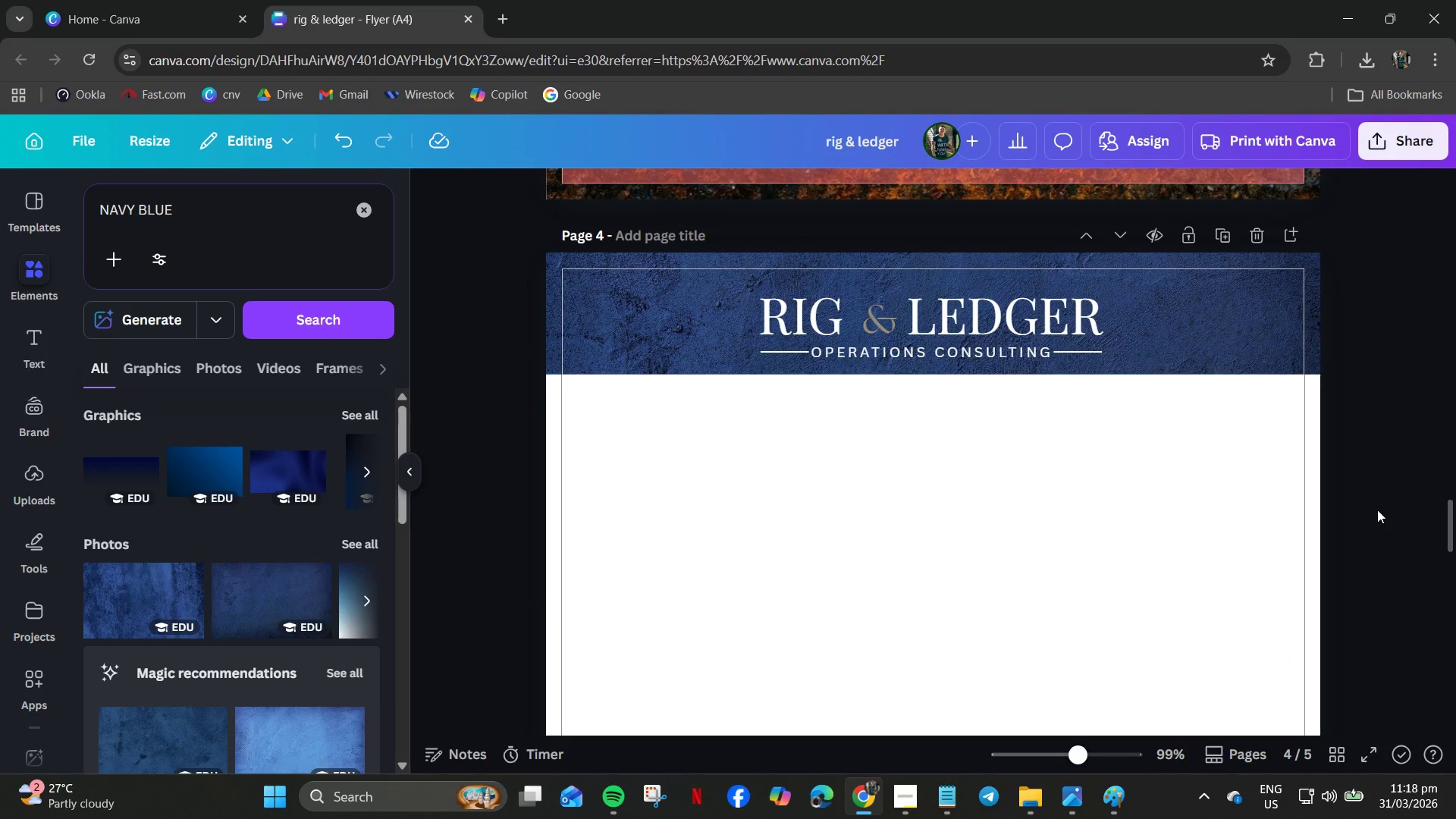 
double_click([1216, 507])
 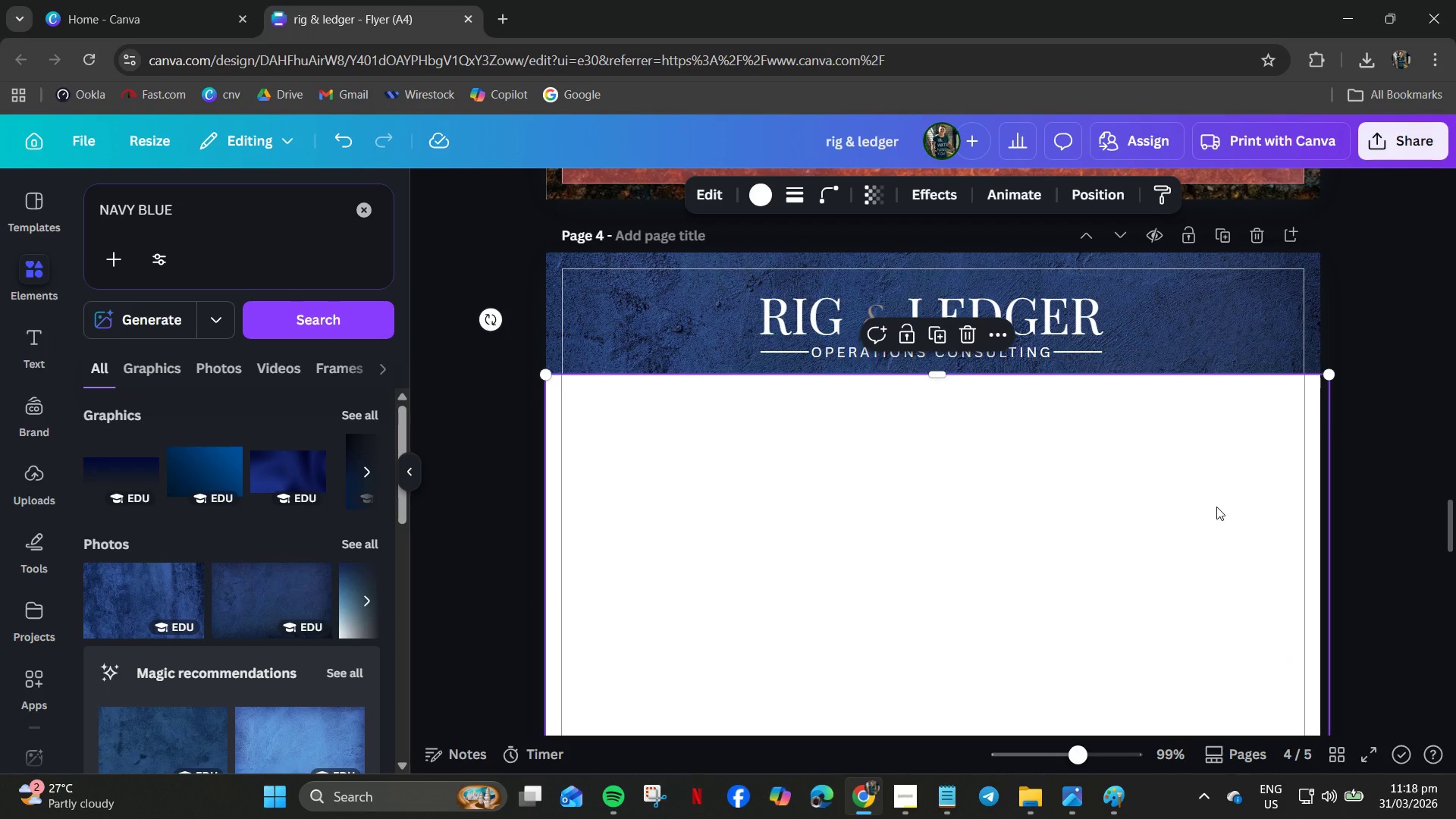 
right_click([1216, 507])
 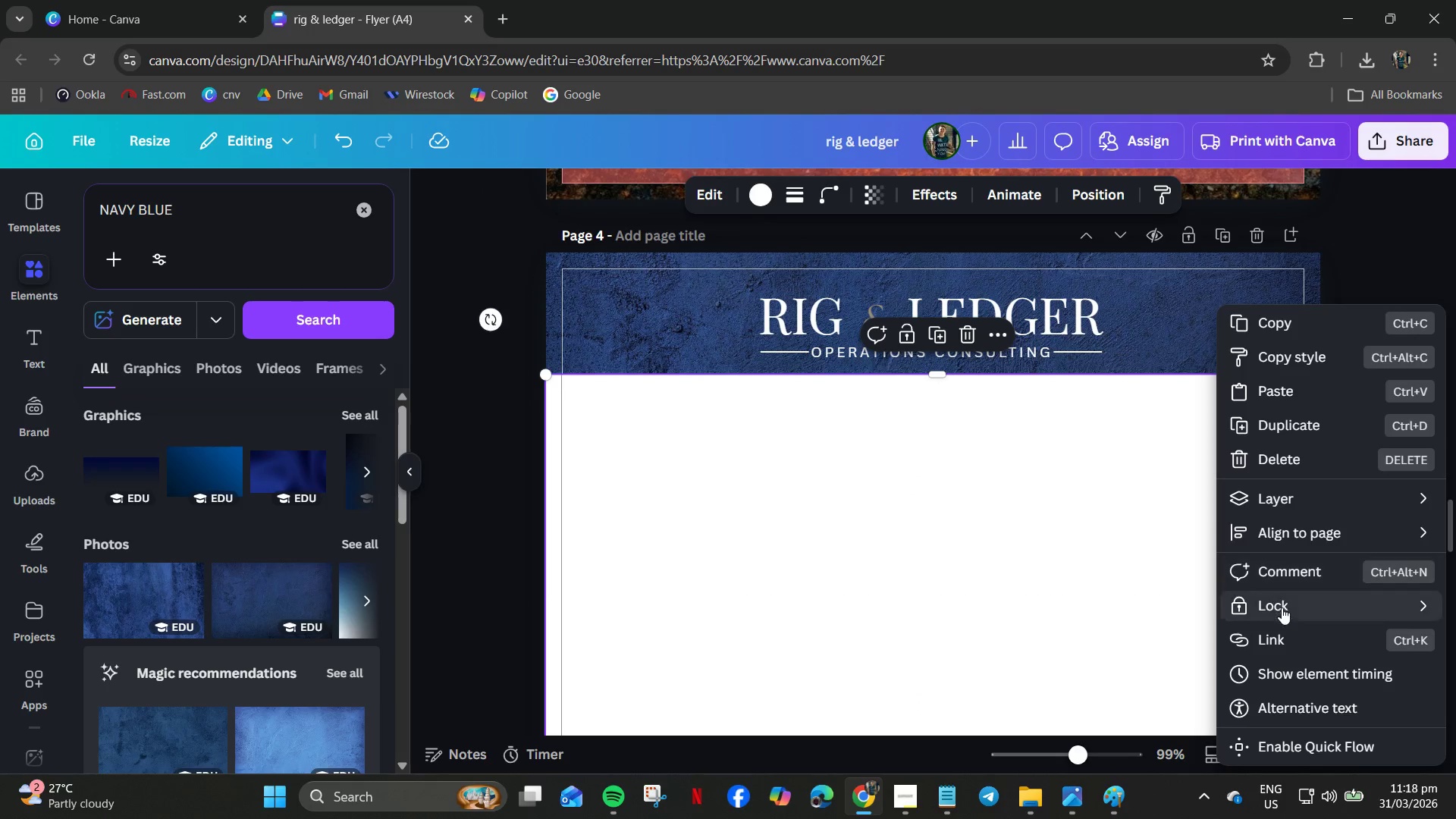 
left_click([1282, 607])
 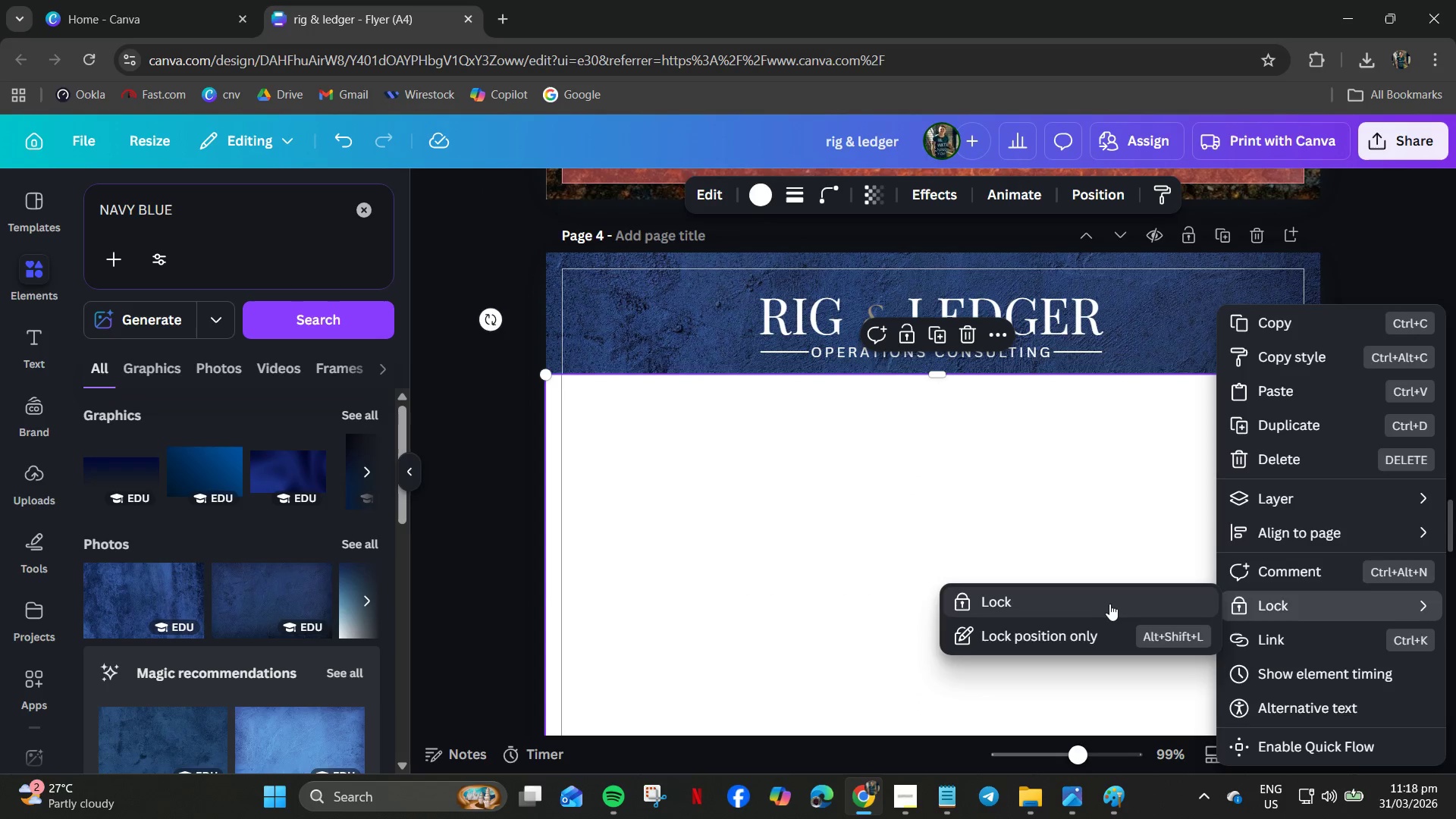 
left_click([1099, 604])
 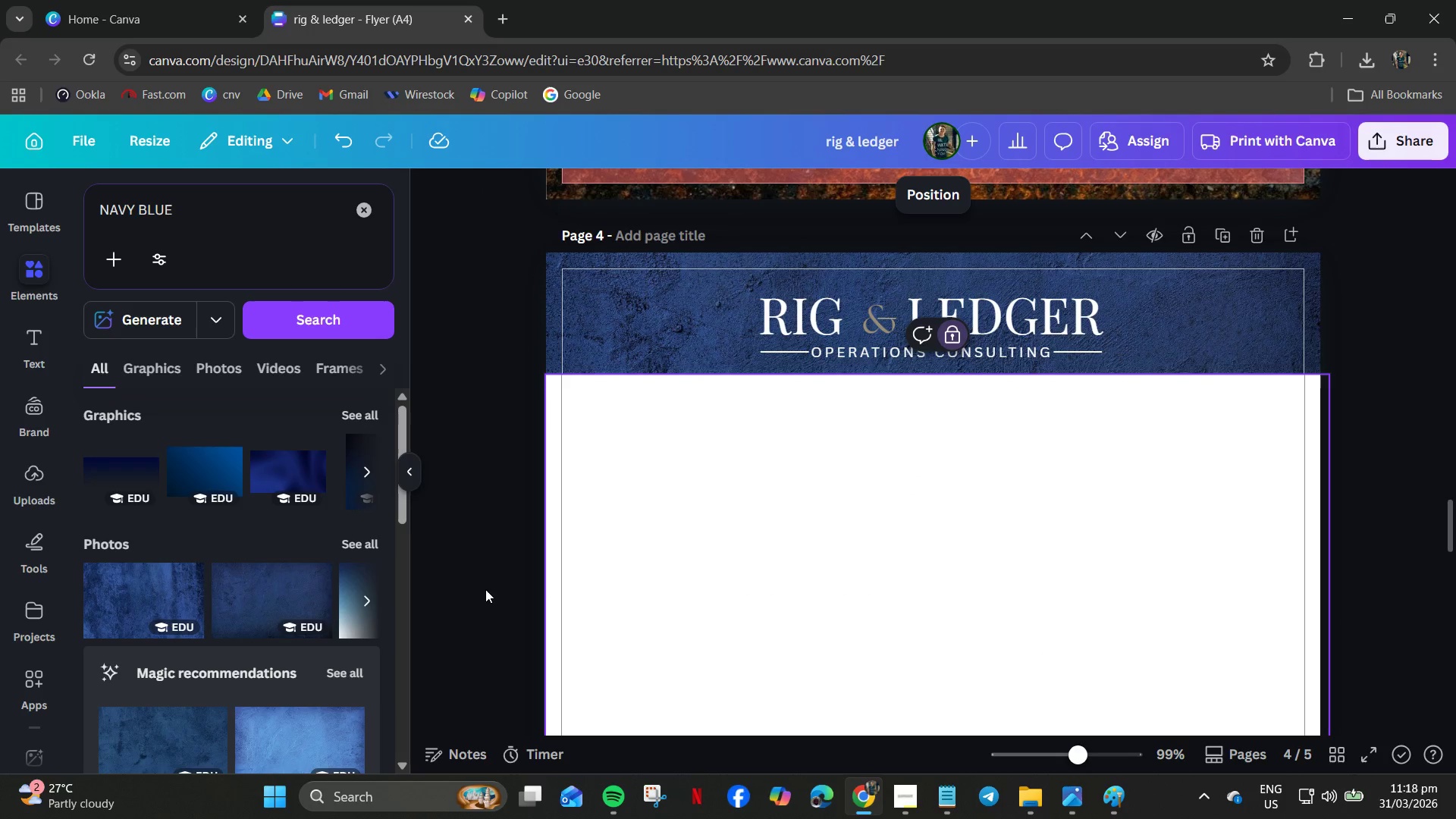 
left_click([484, 589])
 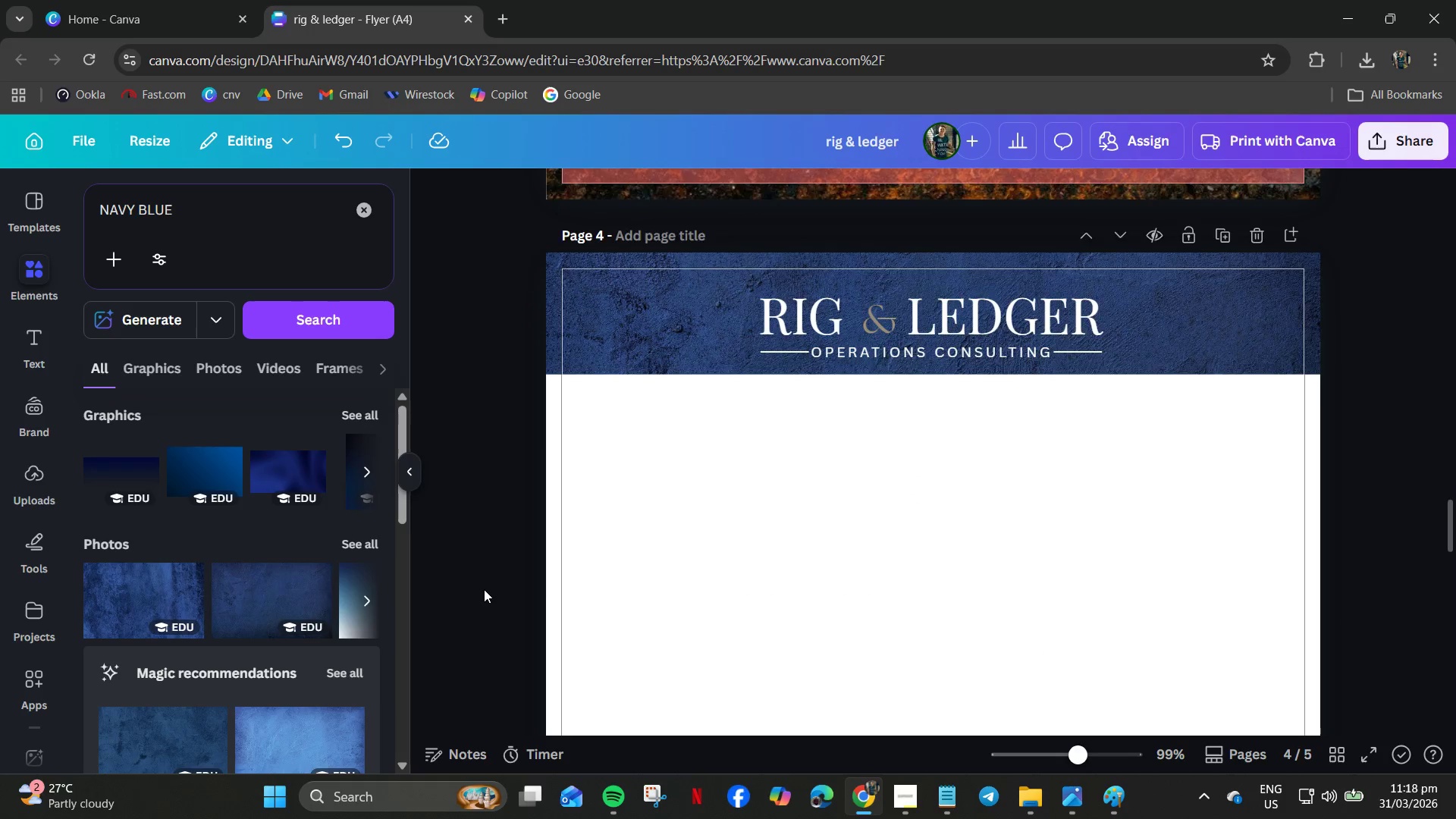 
scroll: coordinate [485, 588], scroll_direction: up, amount: 3.0
 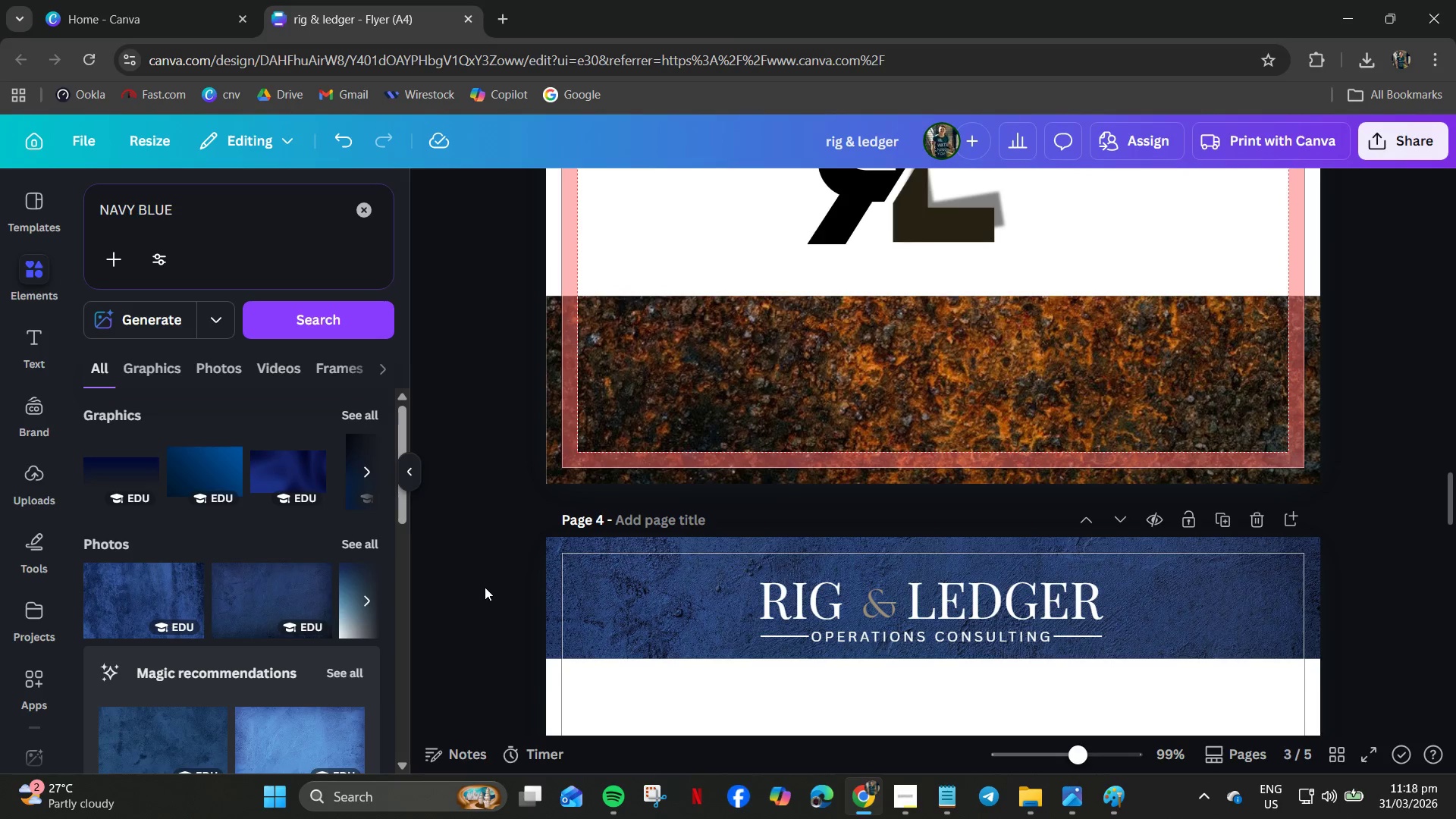 
scroll: coordinate [482, 586], scroll_direction: down, amount: 3.0
 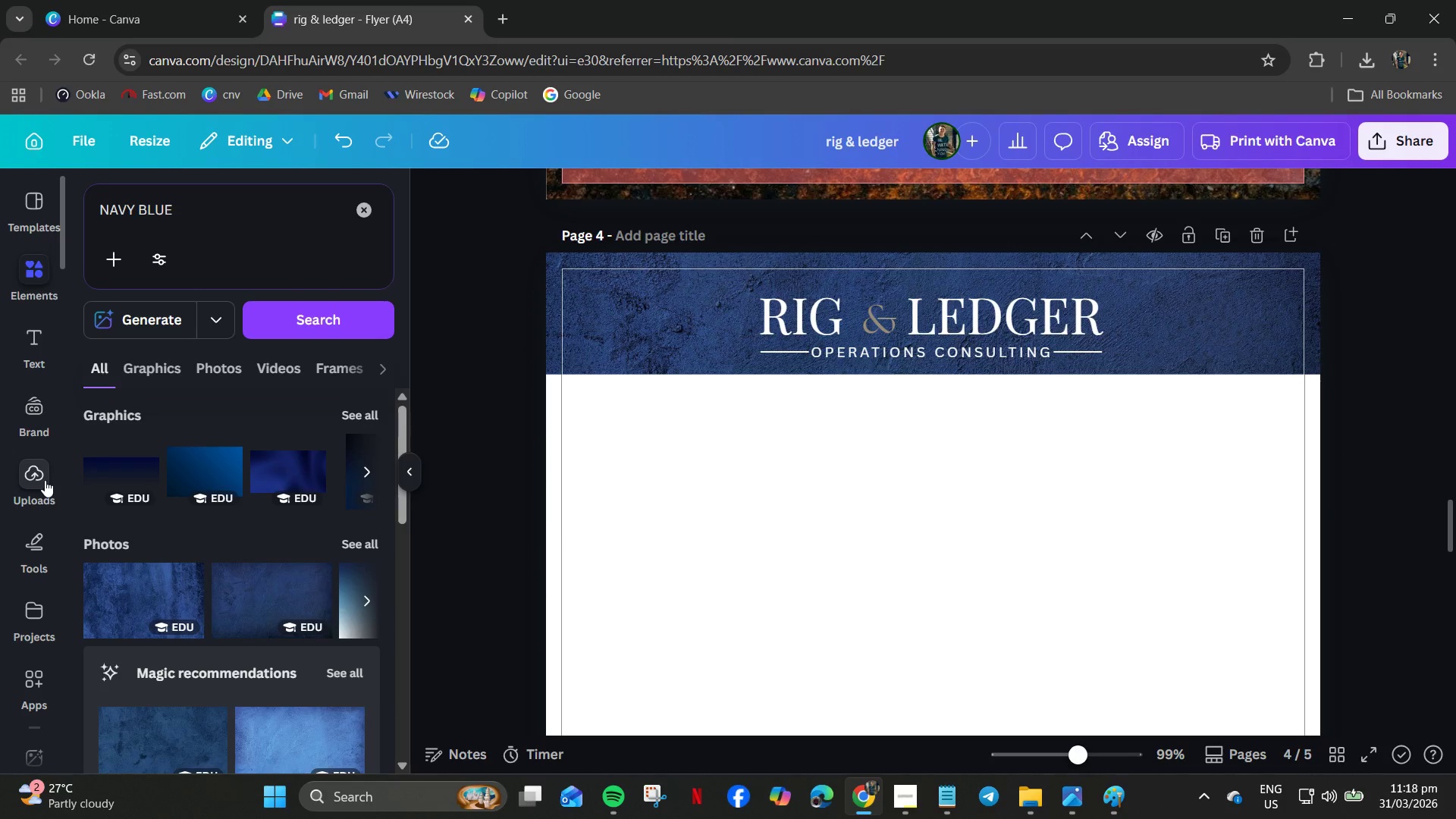 
left_click([33, 469])
 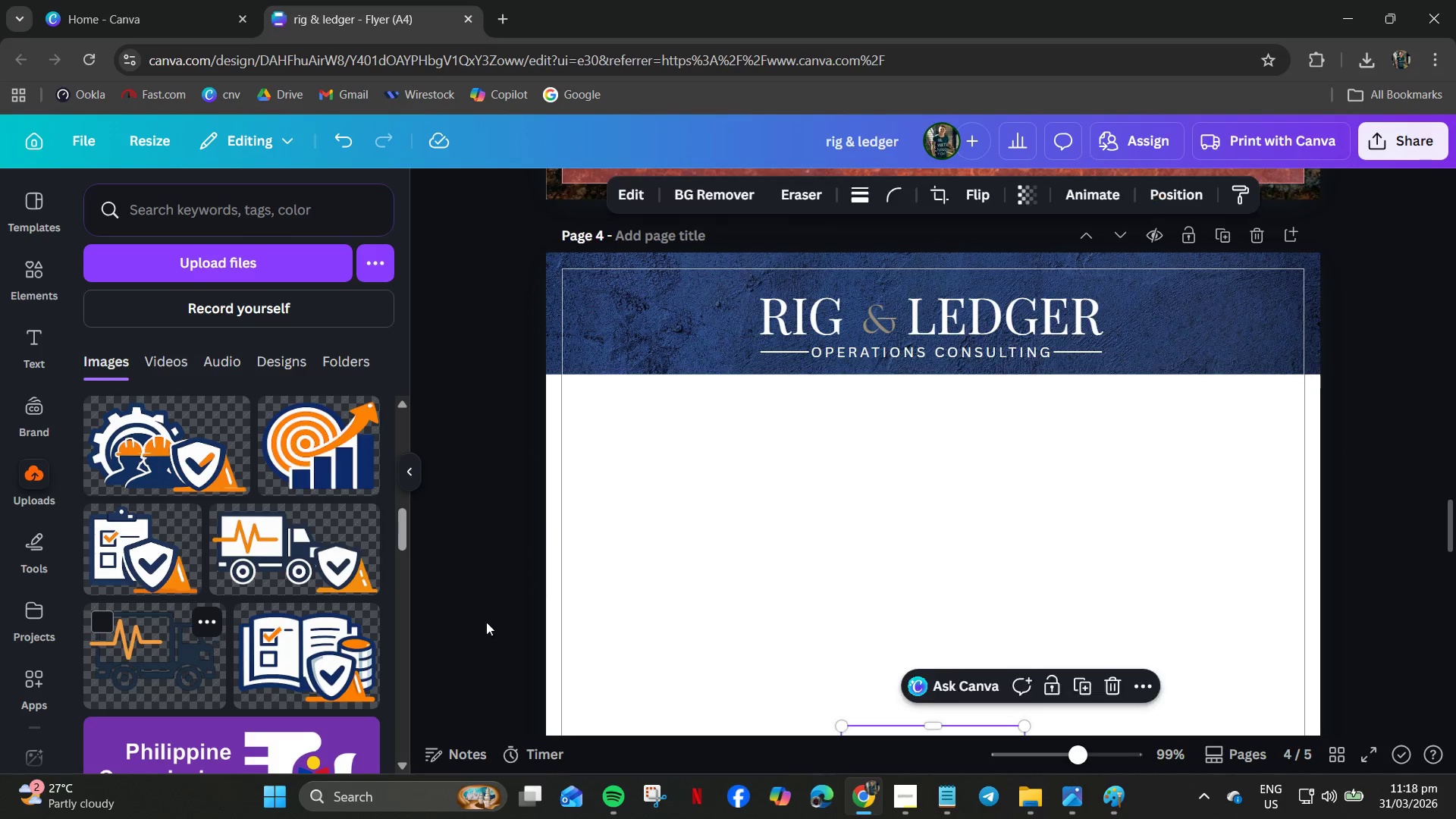 
left_click_drag(start_coordinate=[973, 536], to_coordinate=[780, 274])
 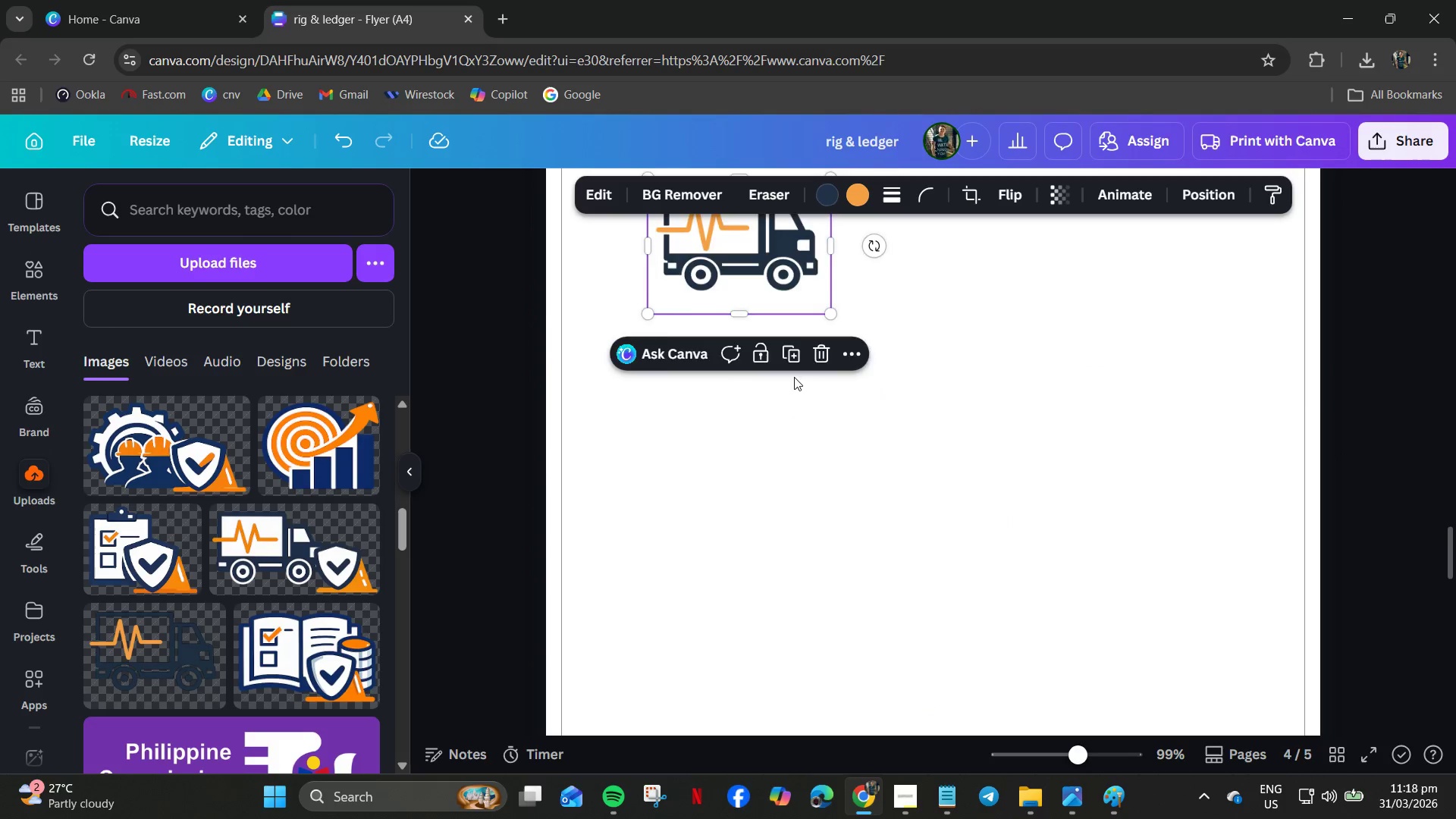 
scroll: coordinate [965, 628], scroll_direction: down, amount: 3.0
 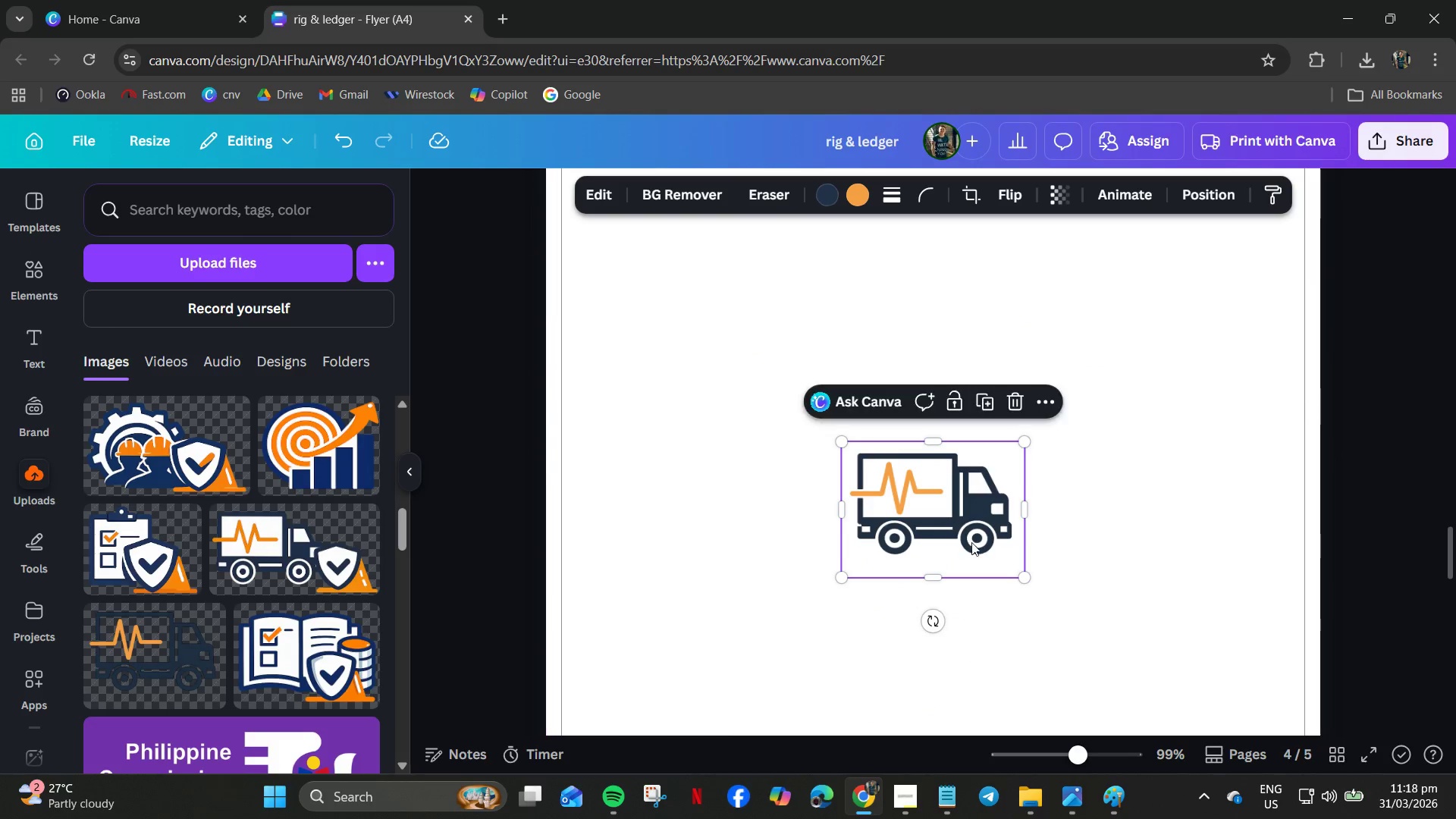 
scroll: coordinate [794, 377], scroll_direction: up, amount: 3.0
 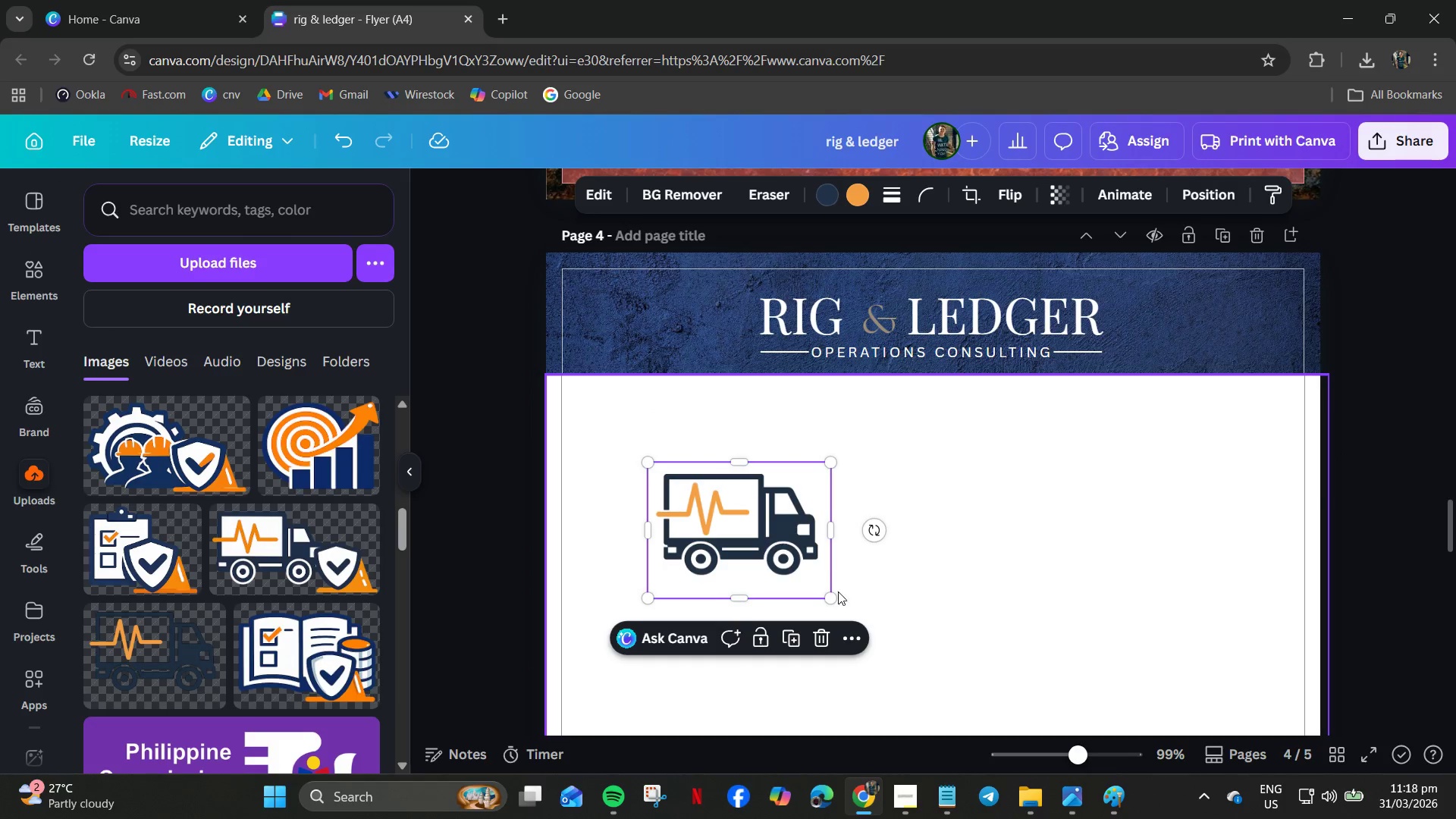 
left_click_drag(start_coordinate=[835, 598], to_coordinate=[776, 570])
 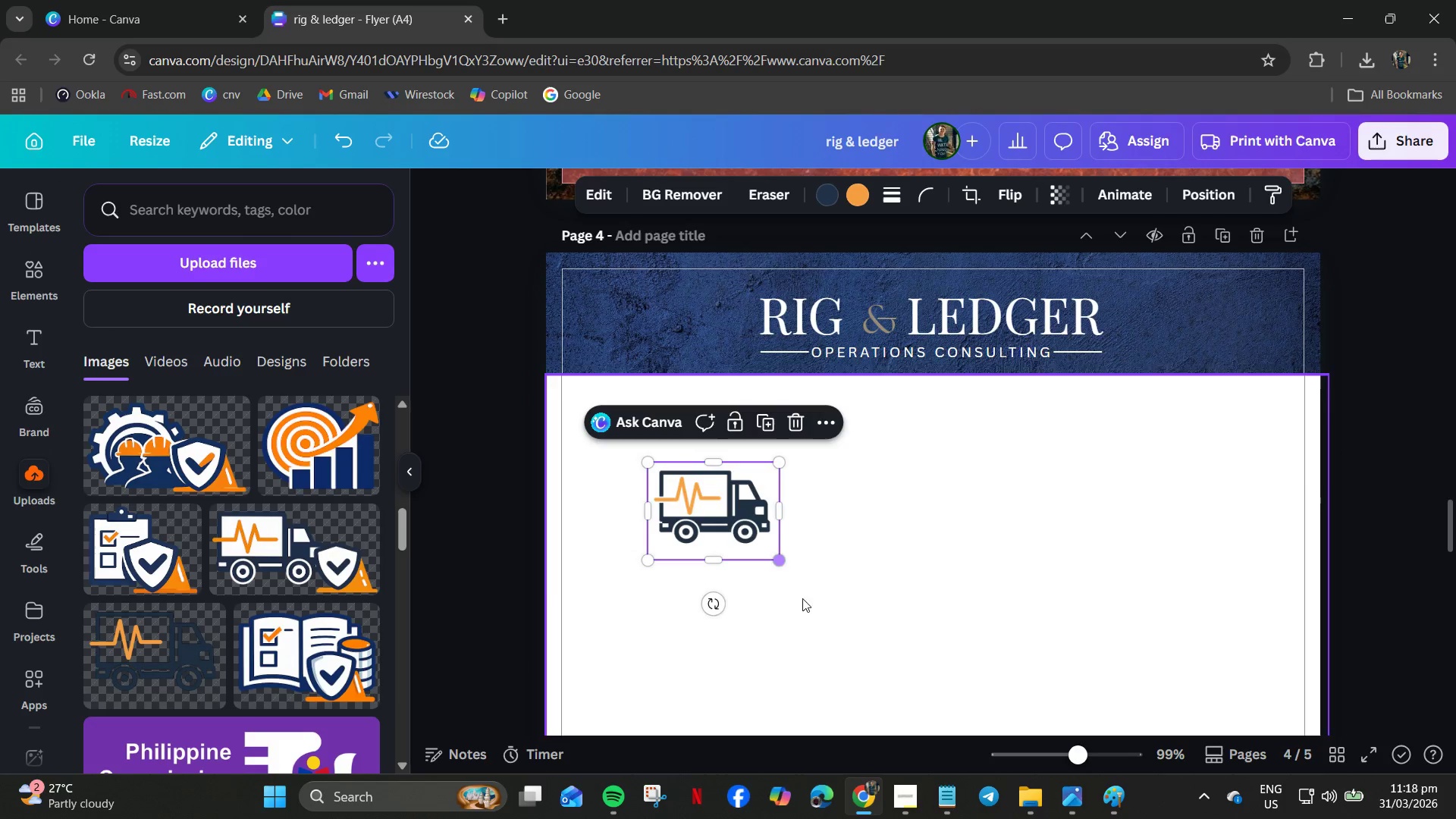 
left_click_drag(start_coordinate=[796, 595], to_coordinate=[807, 601])
 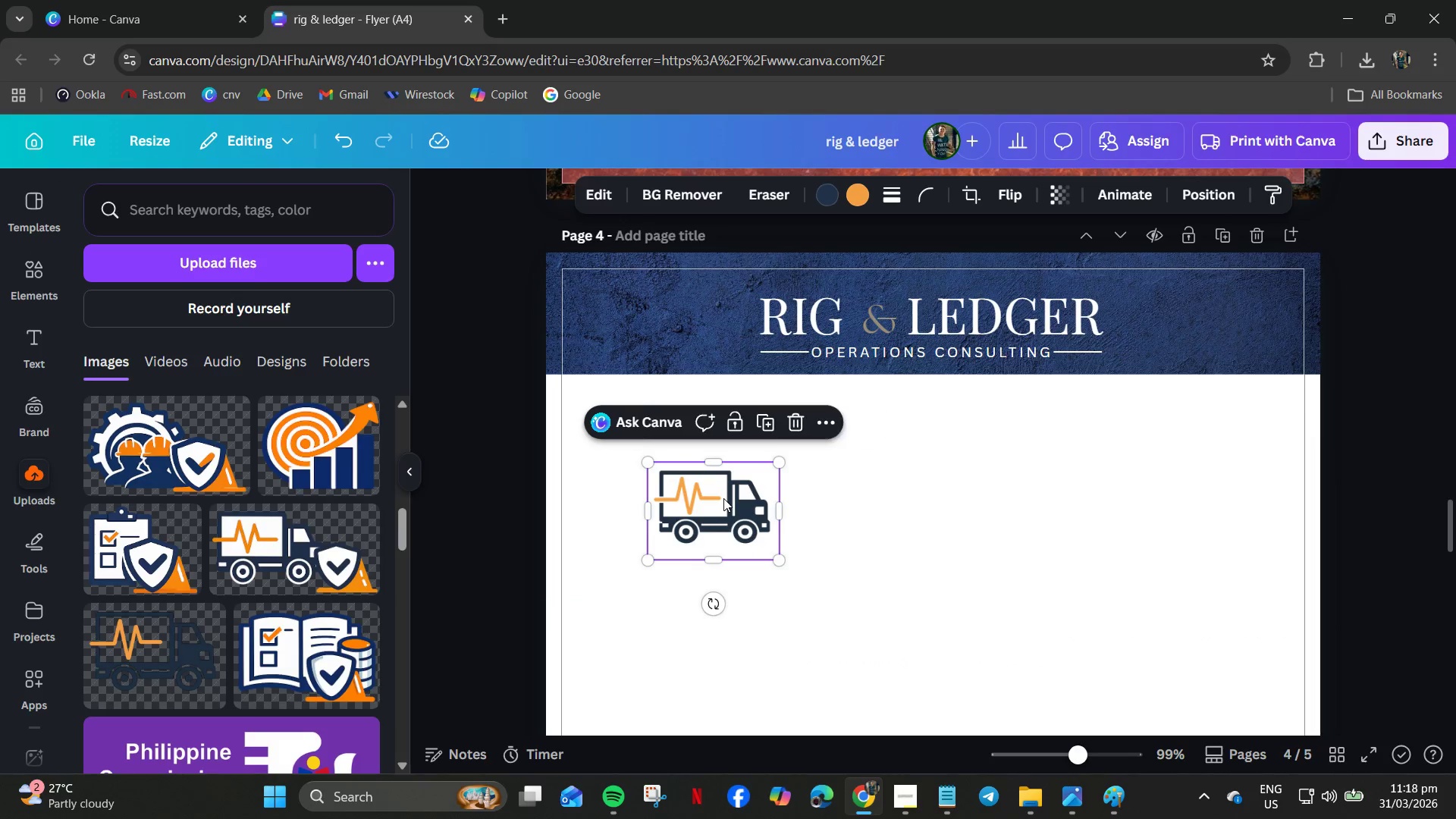 
double_click([723, 498])
 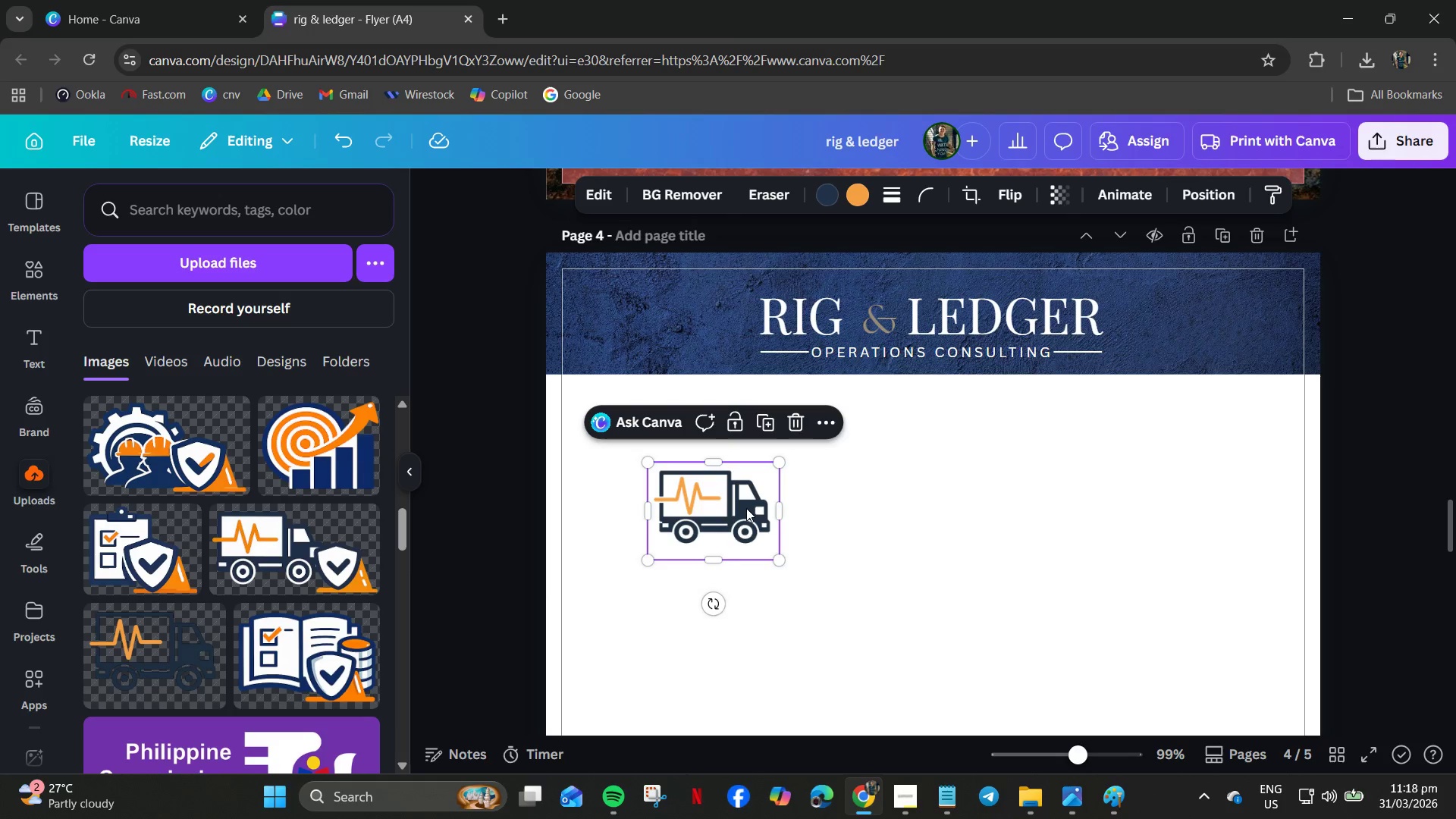 
left_click_drag(start_coordinate=[746, 508], to_coordinate=[679, 435])
 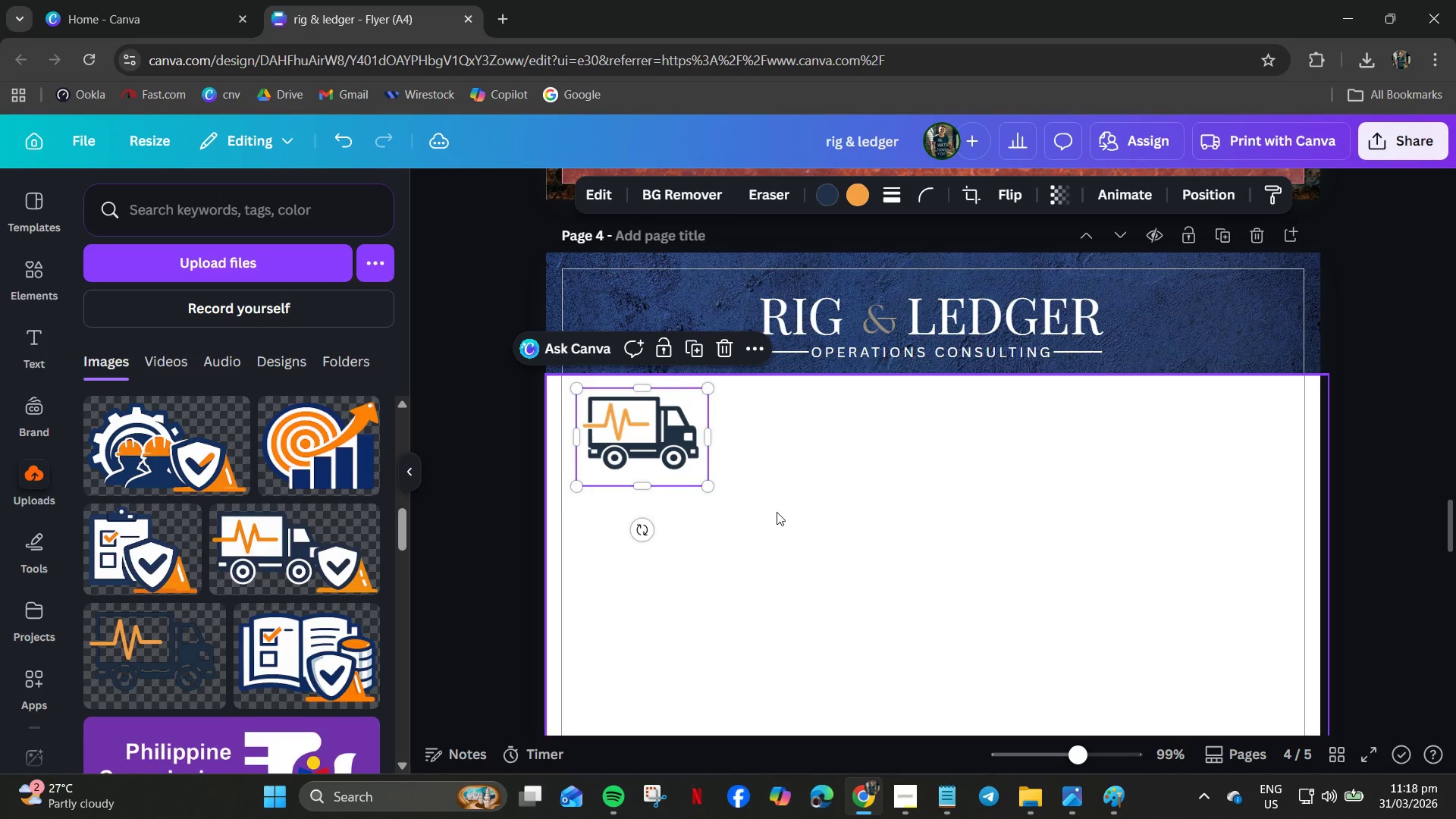 
left_click([777, 512])
 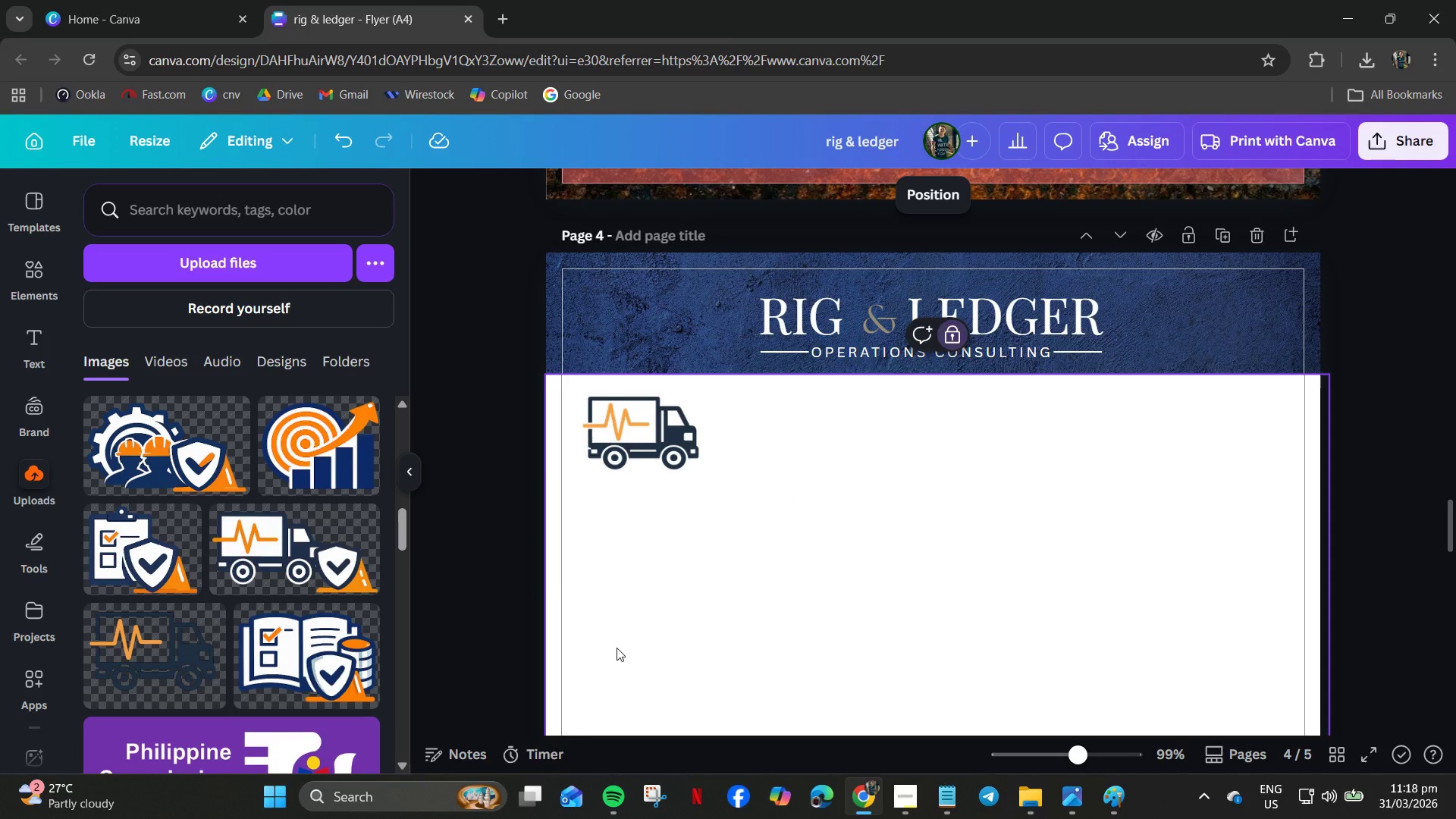 
wait(5.42)
 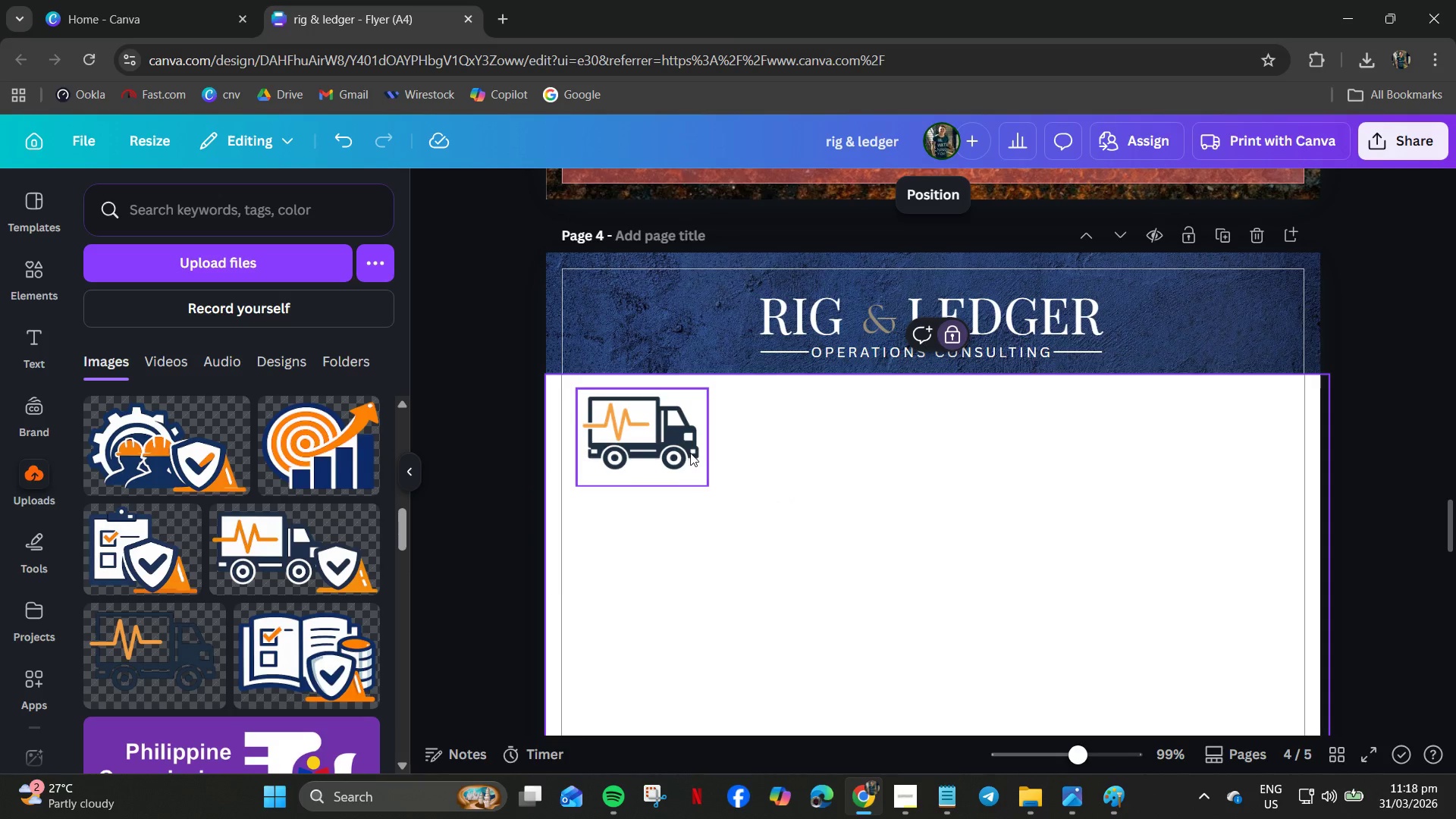 
left_click([164, 561])
 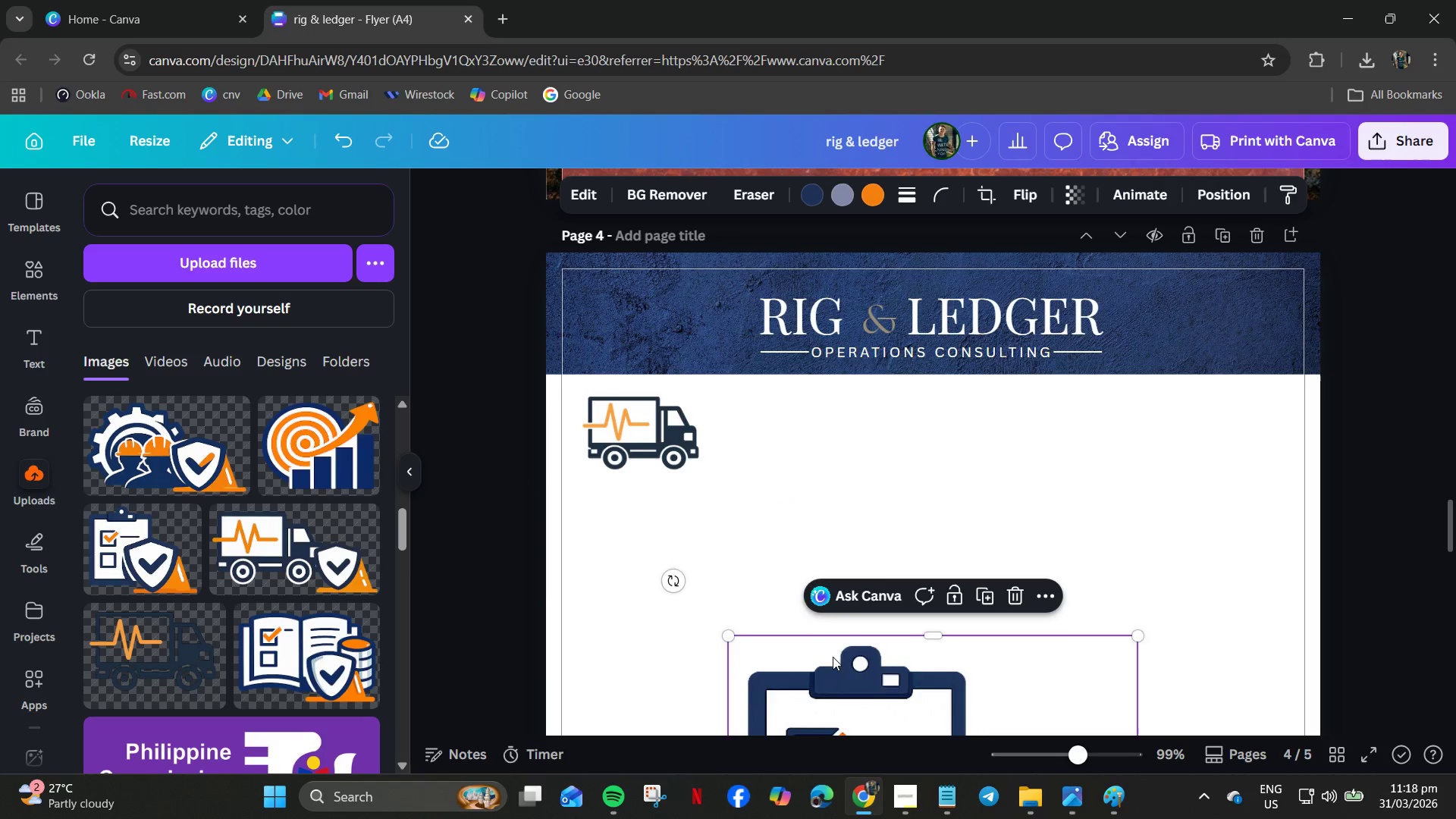 
left_click_drag(start_coordinate=[848, 676], to_coordinate=[852, 435])
 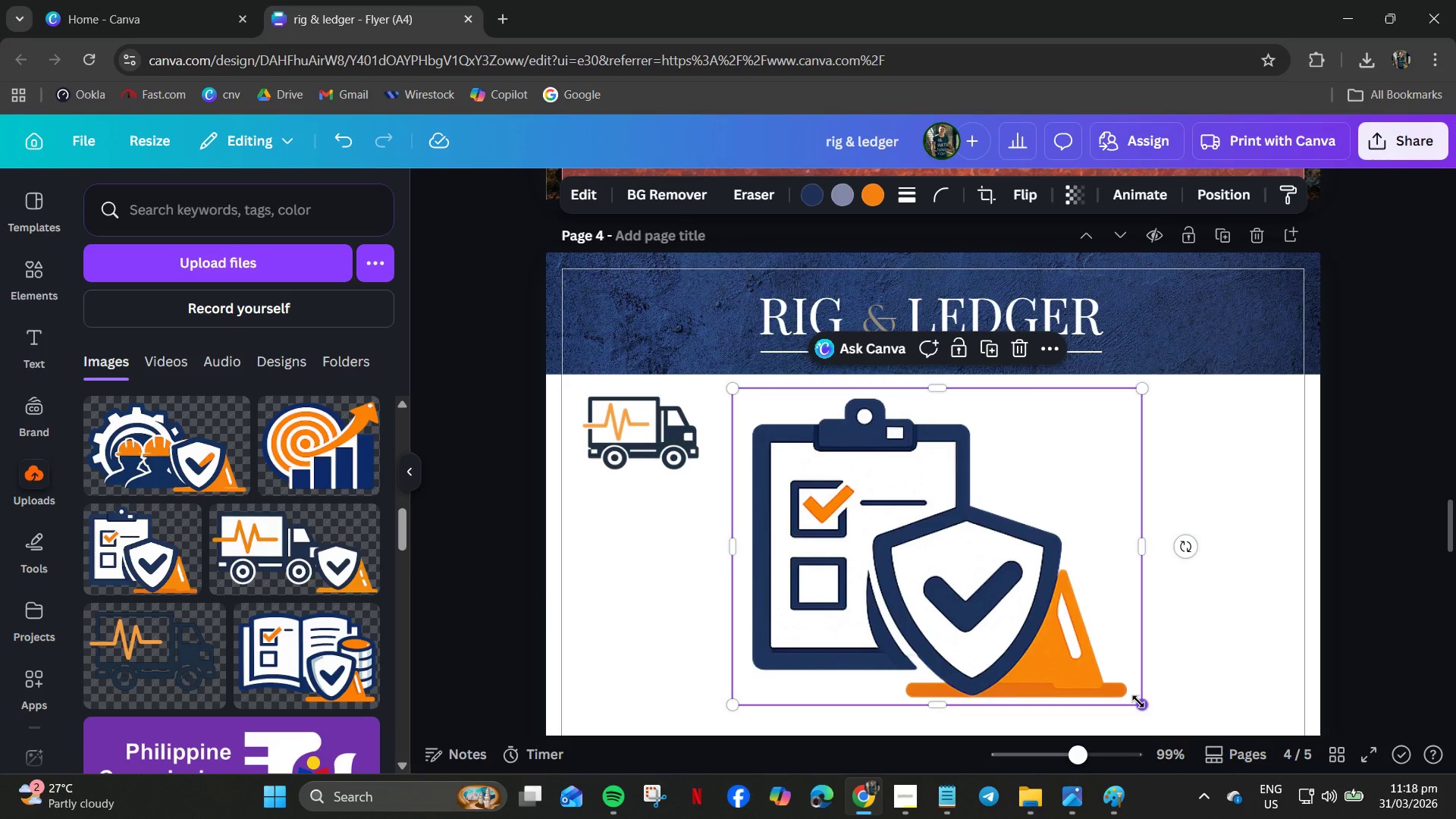 
left_click_drag(start_coordinate=[1139, 703], to_coordinate=[927, 566])
 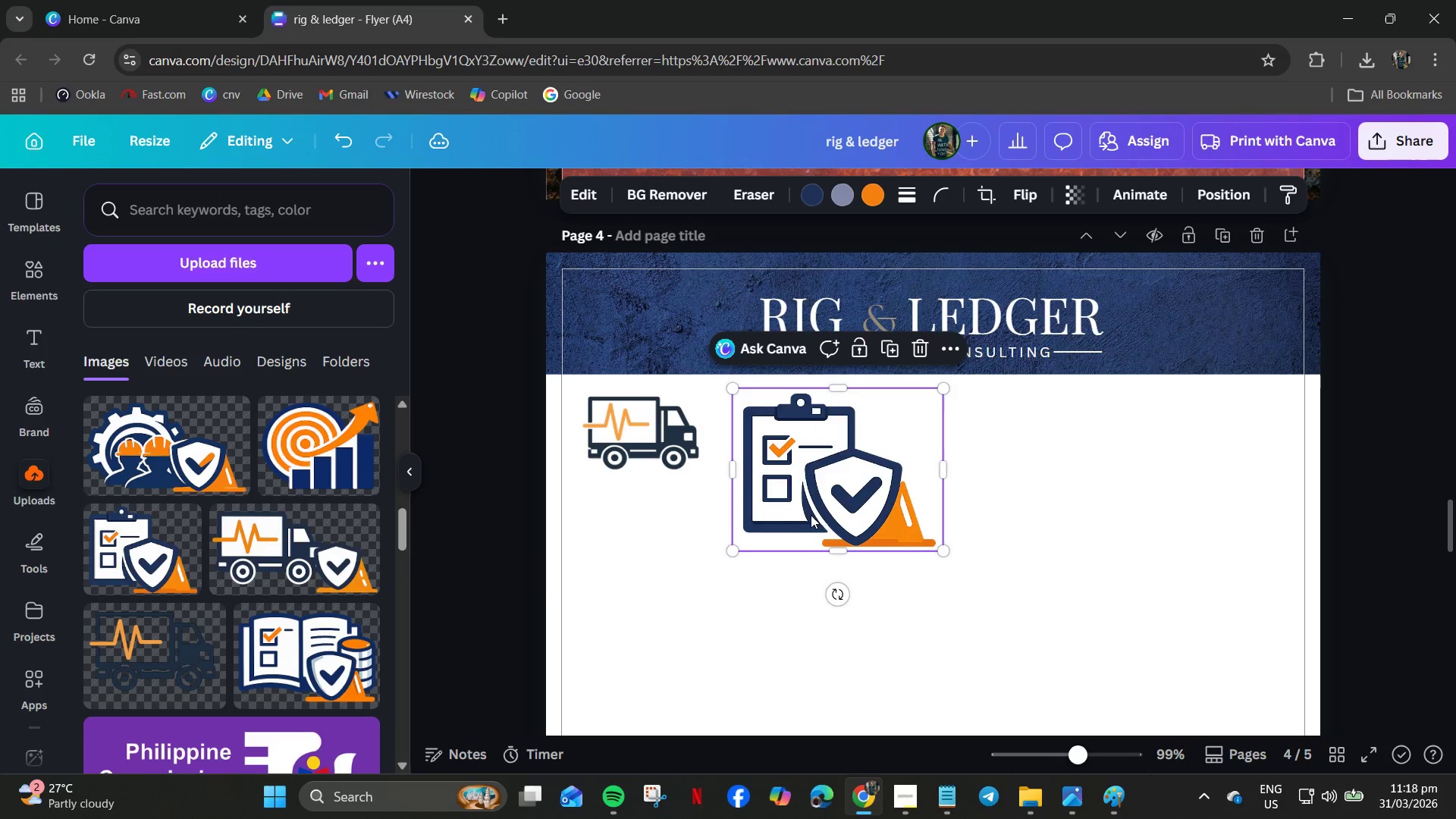 
left_click_drag(start_coordinate=[809, 513], to_coordinate=[858, 510])
 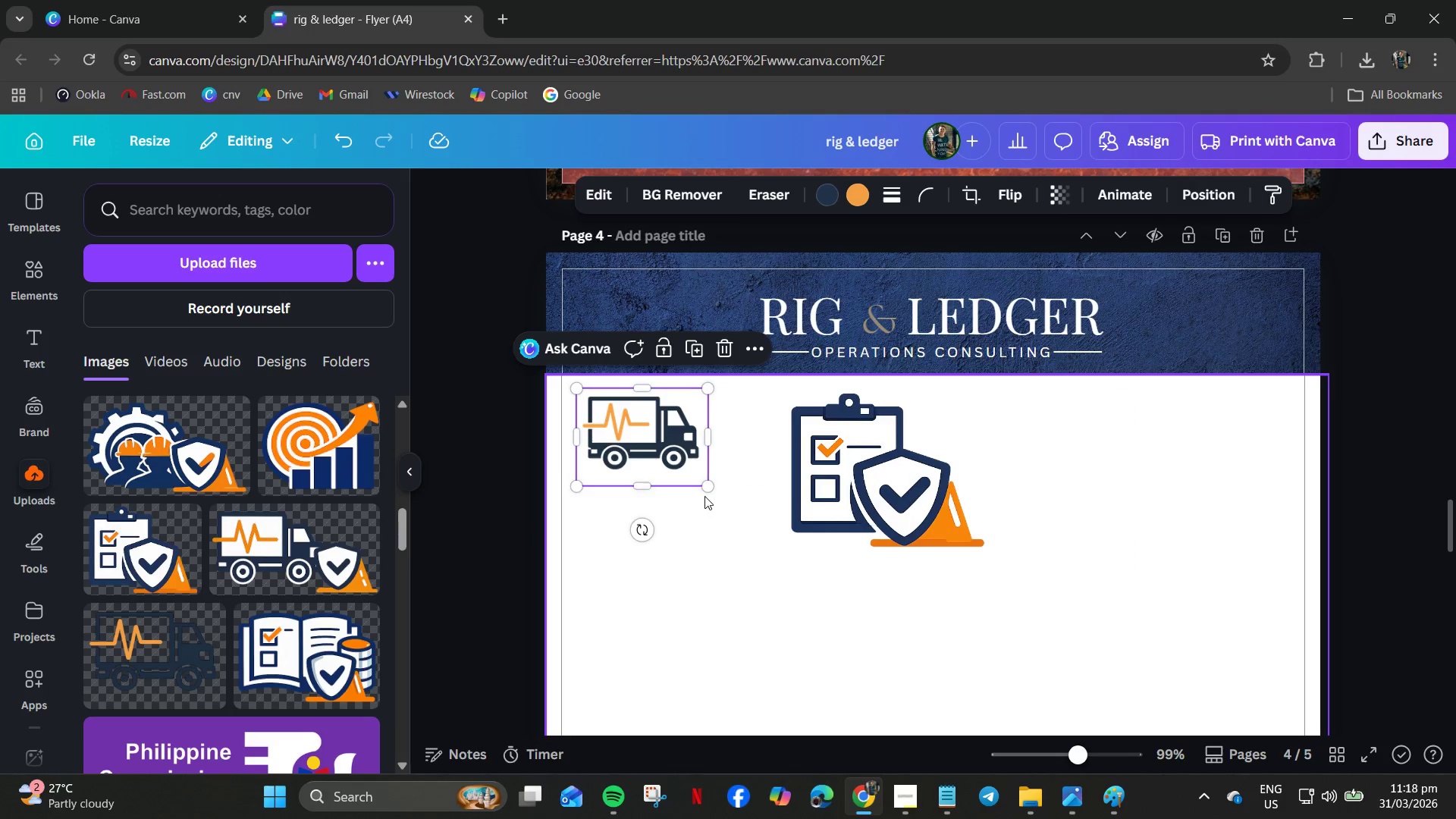 
left_click_drag(start_coordinate=[703, 485], to_coordinate=[759, 550])
 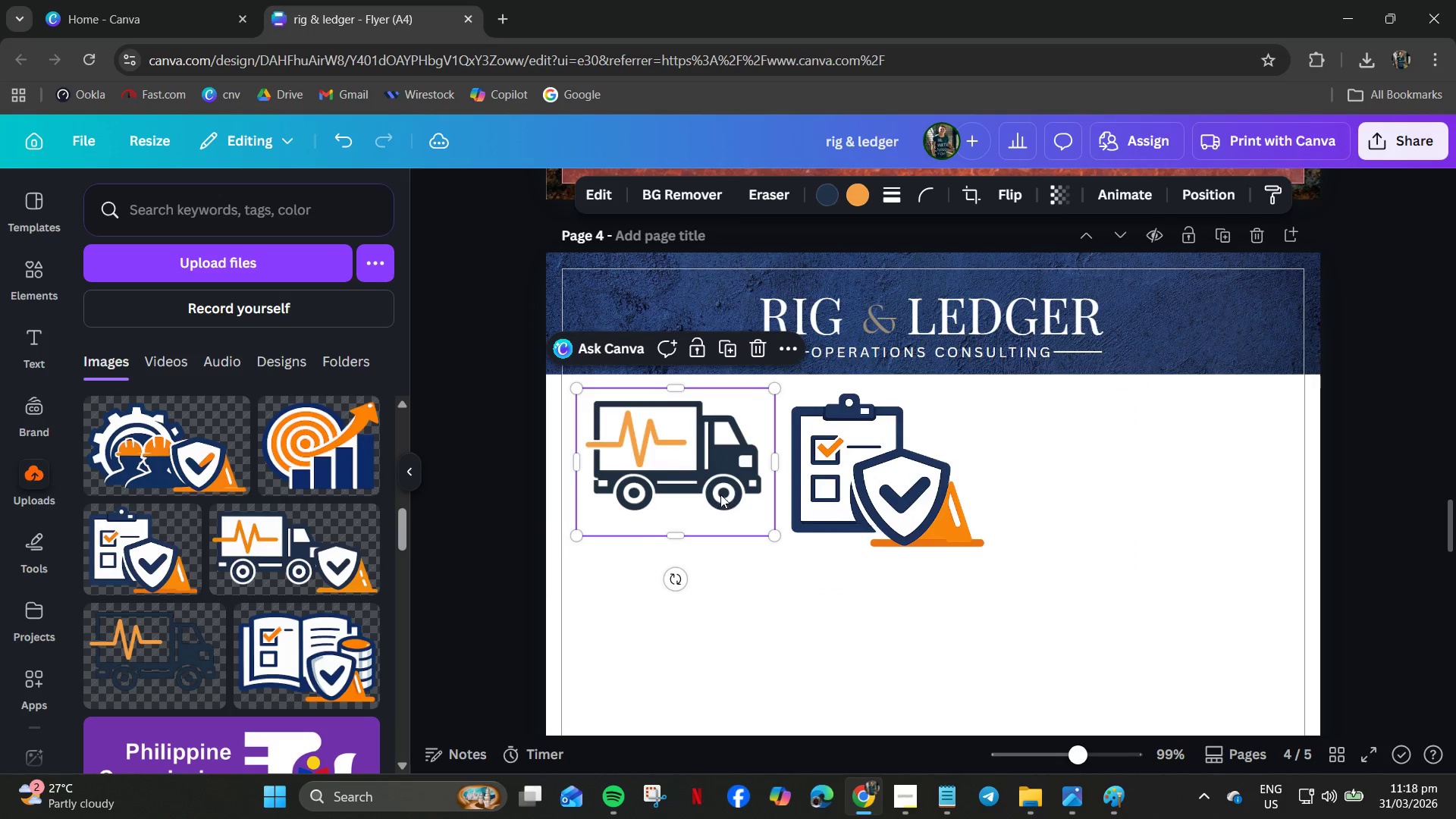 
left_click_drag(start_coordinate=[720, 492], to_coordinate=[717, 504])
 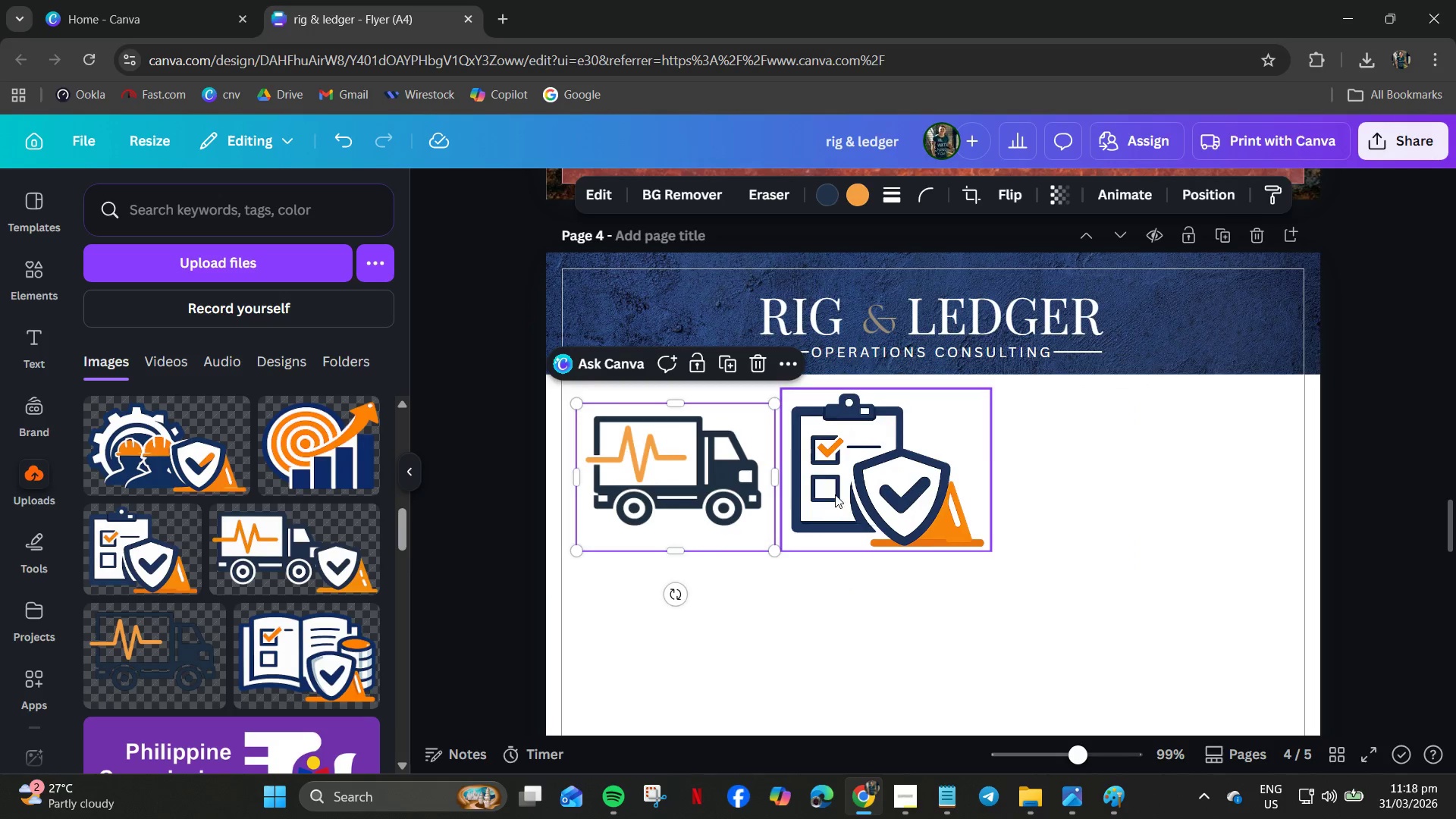 
left_click([835, 494])
 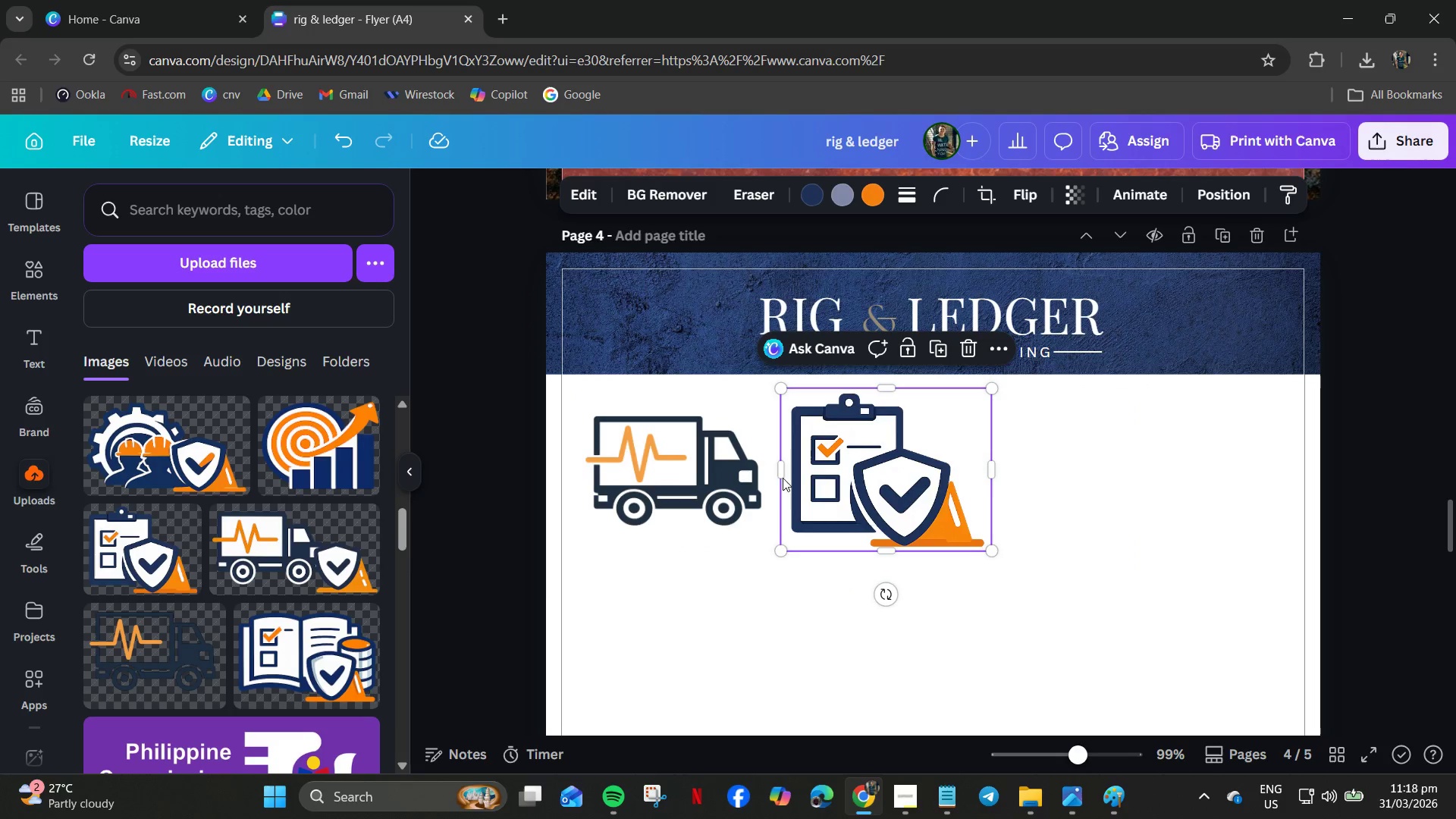 
left_click([733, 472])
 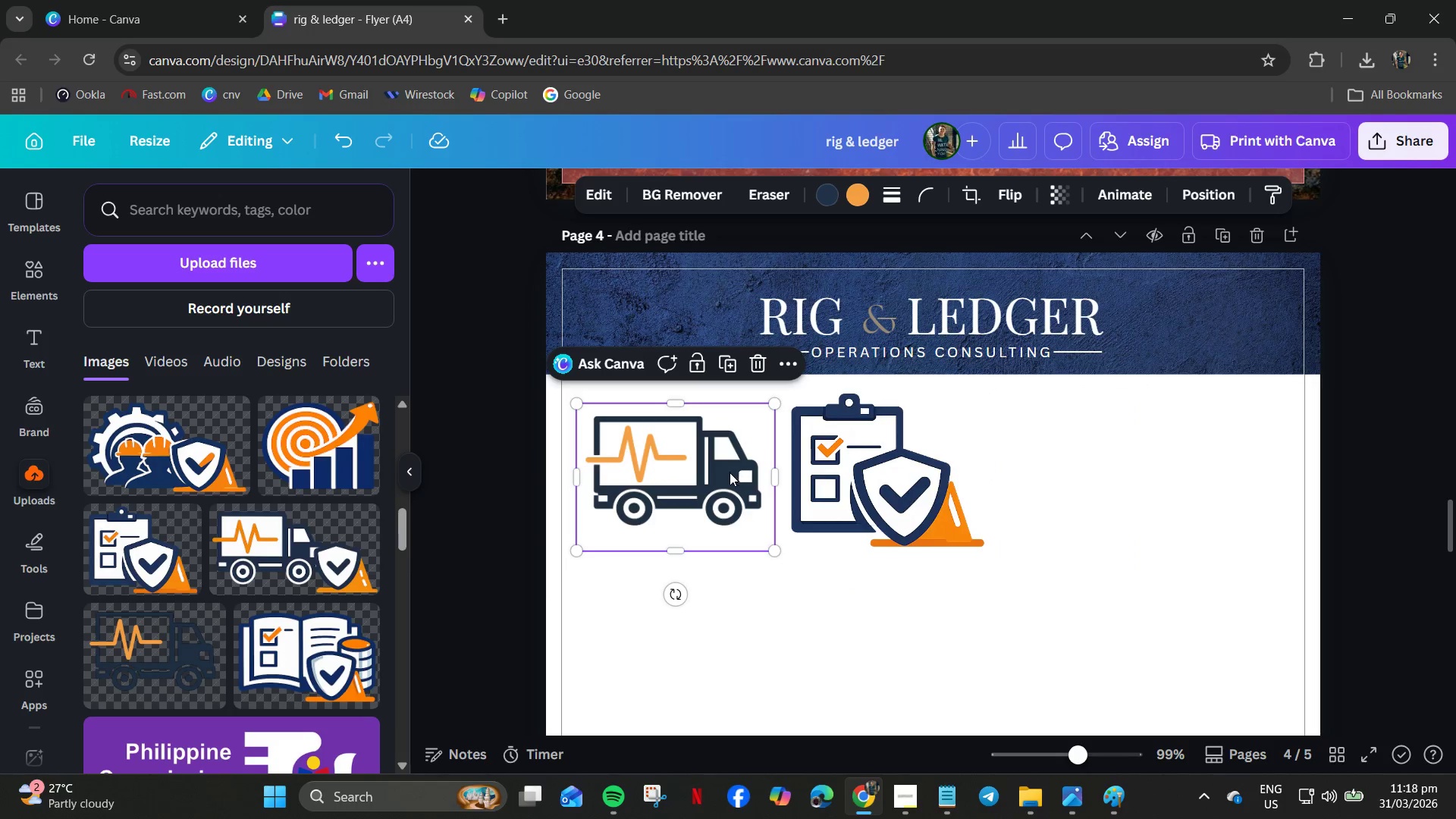 
left_click_drag(start_coordinate=[730, 472], to_coordinate=[727, 458])
 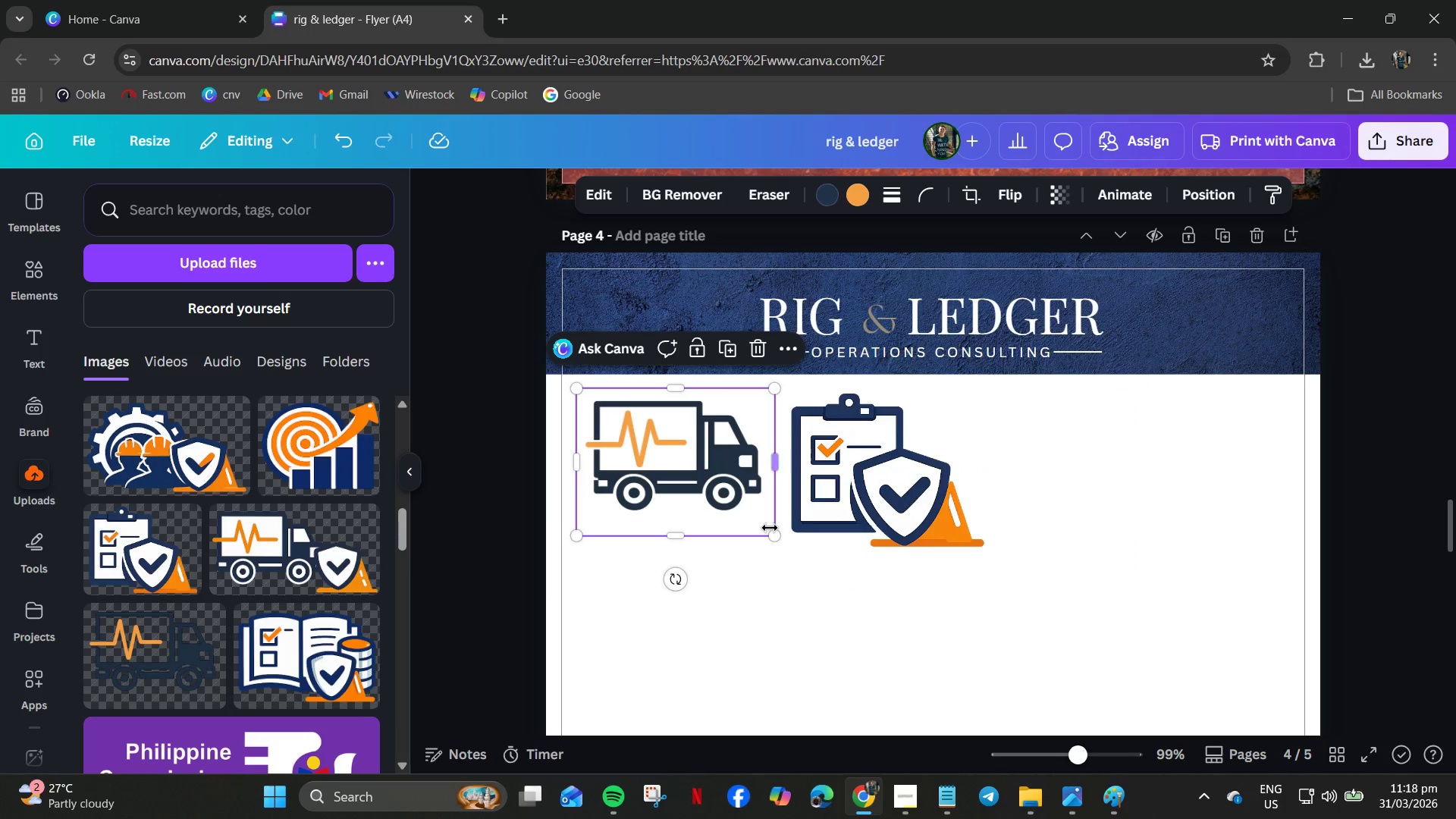 
left_click_drag(start_coordinate=[770, 528], to_coordinate=[770, 538])
 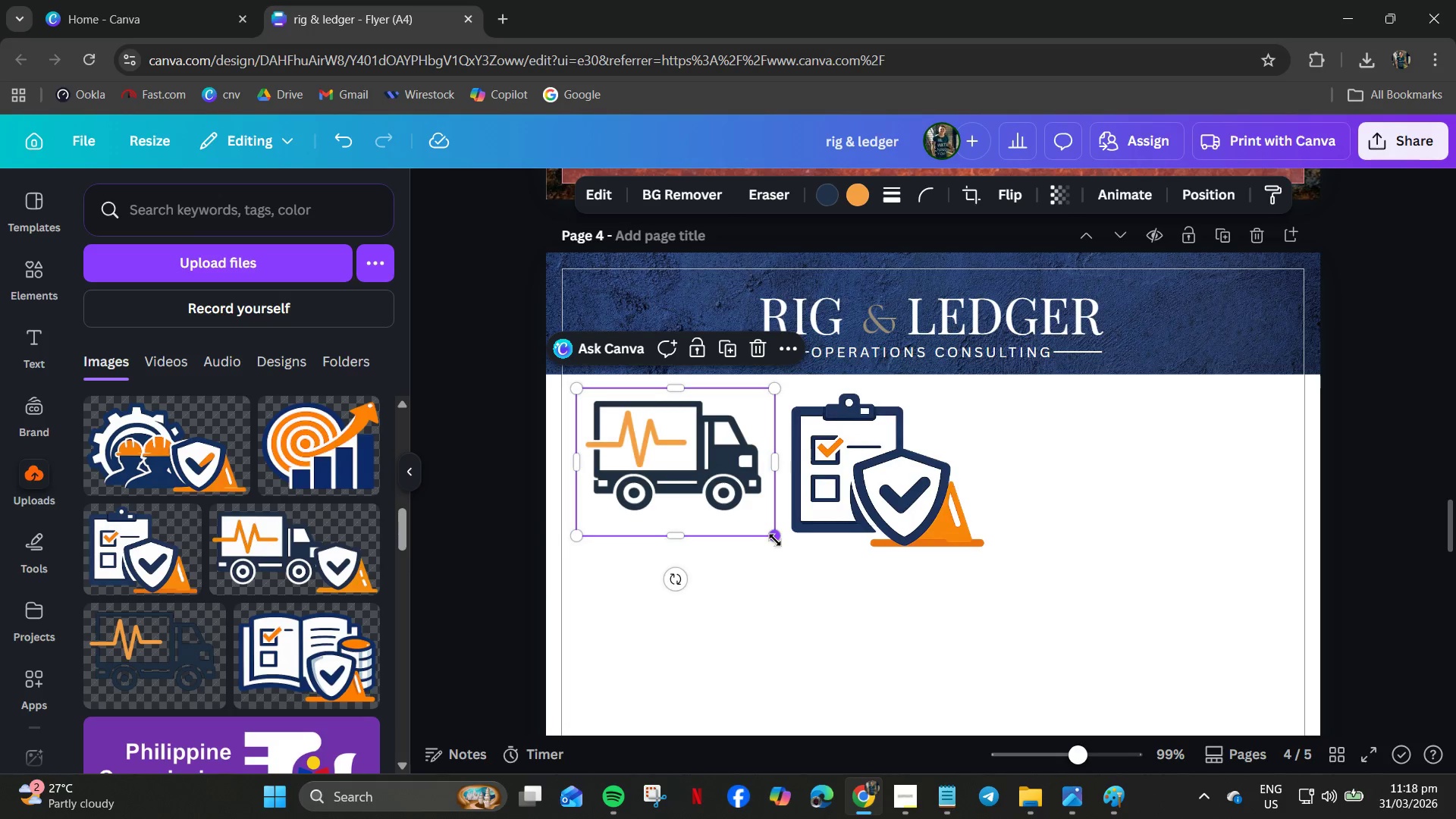 
left_click_drag(start_coordinate=[775, 540], to_coordinate=[787, 562])
 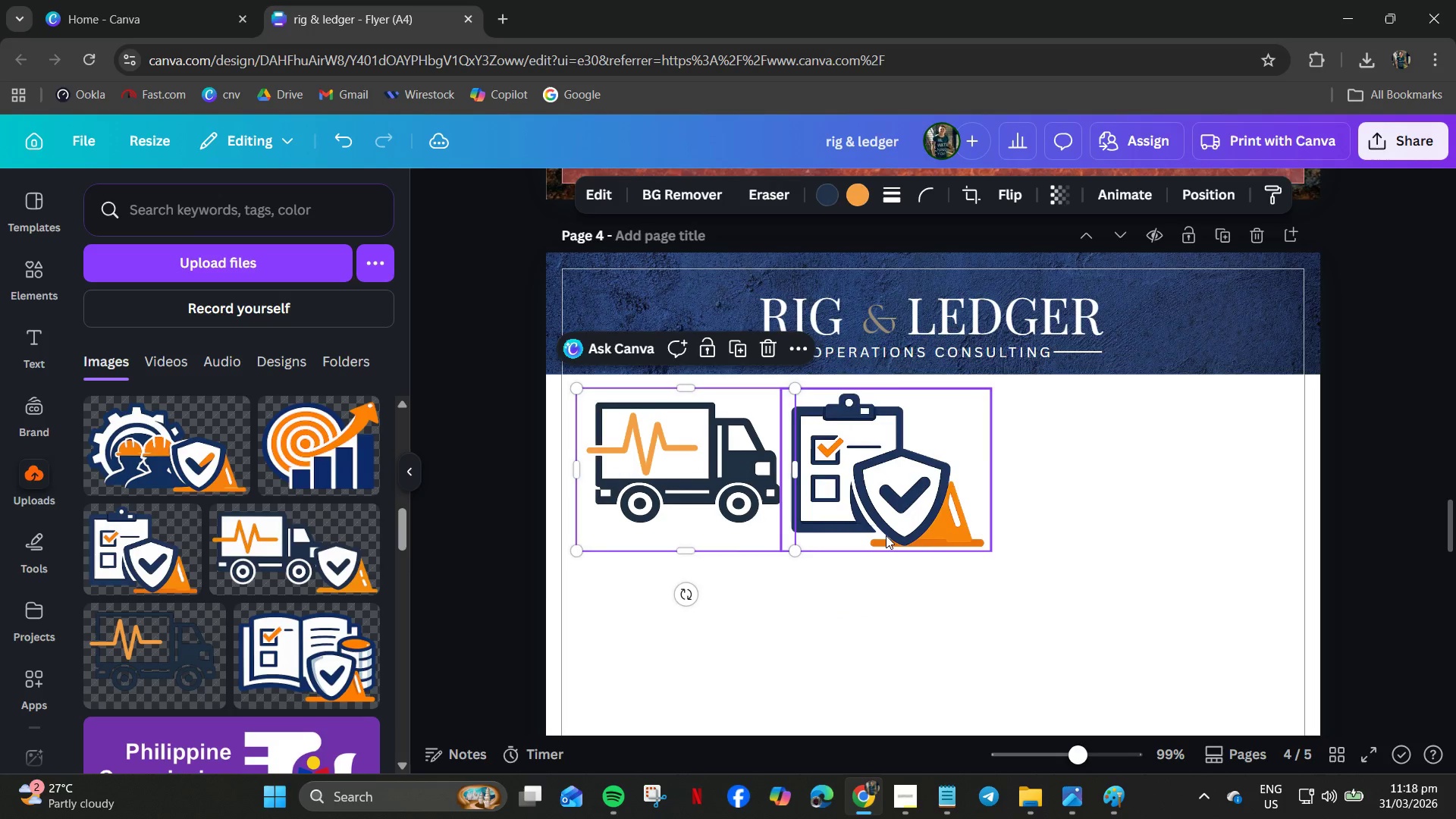 
left_click([886, 535])
 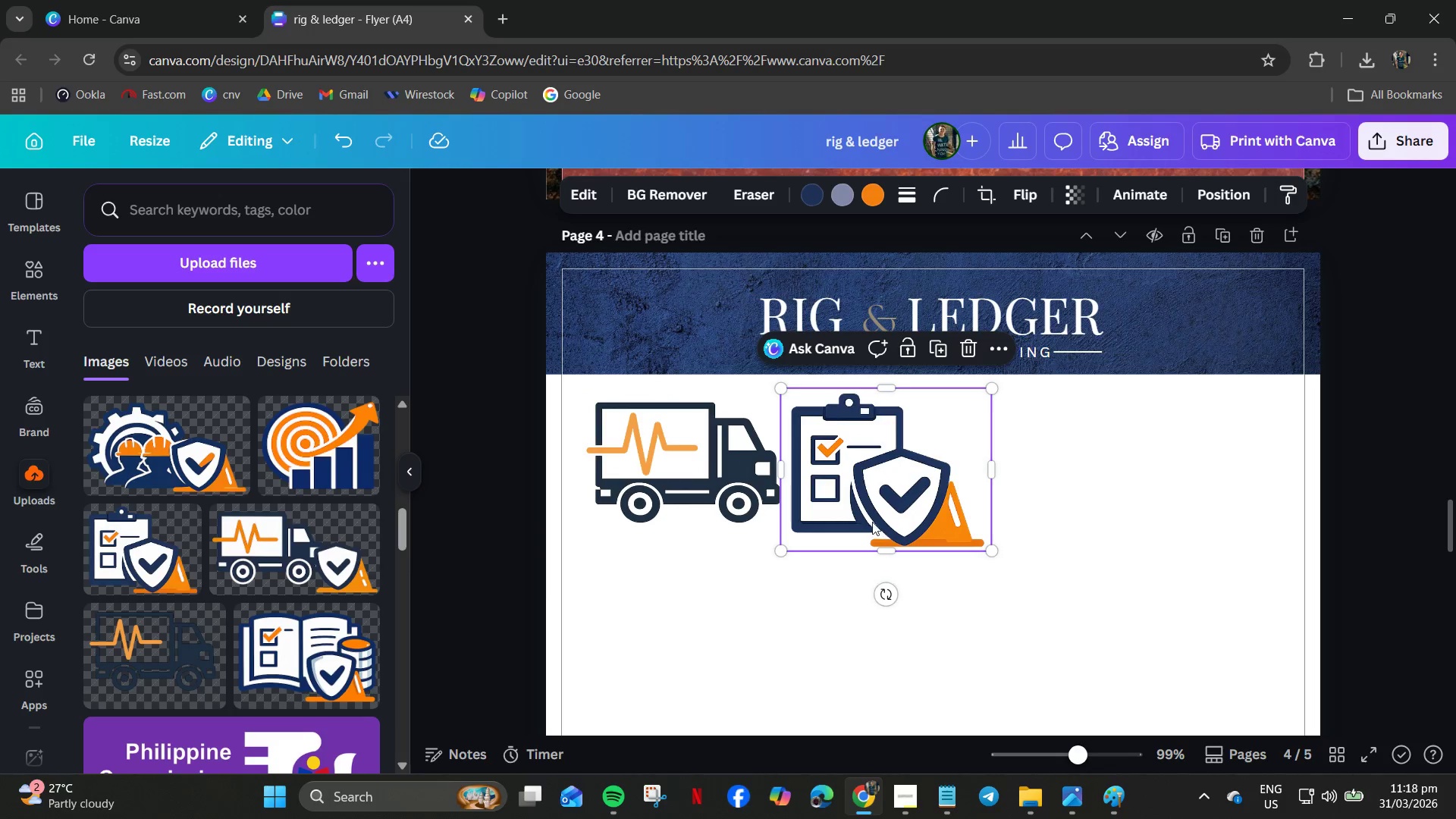 
left_click_drag(start_coordinate=[872, 522], to_coordinate=[900, 523])
 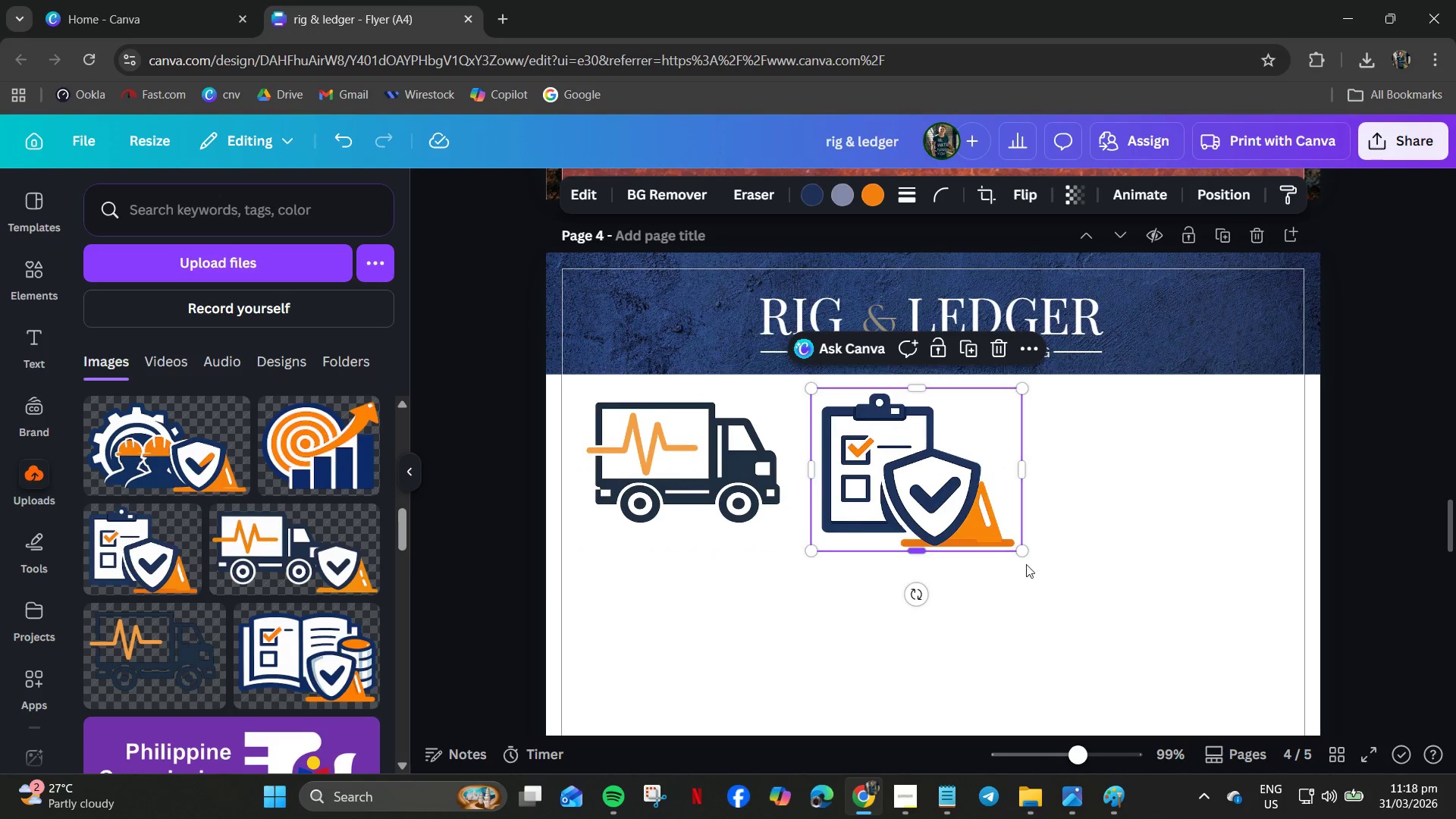 
left_click([1068, 590])
 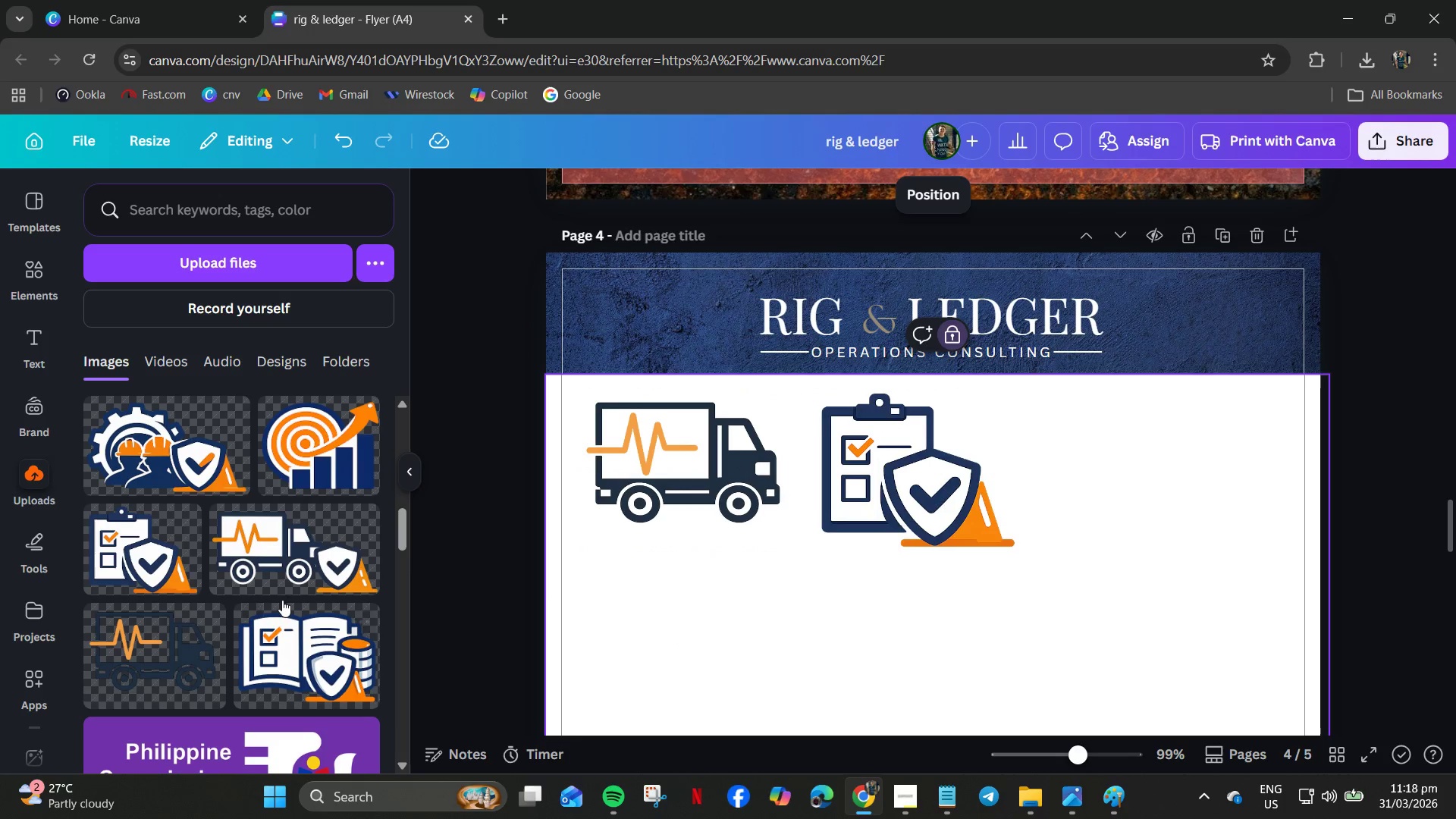 
left_click([303, 640])
 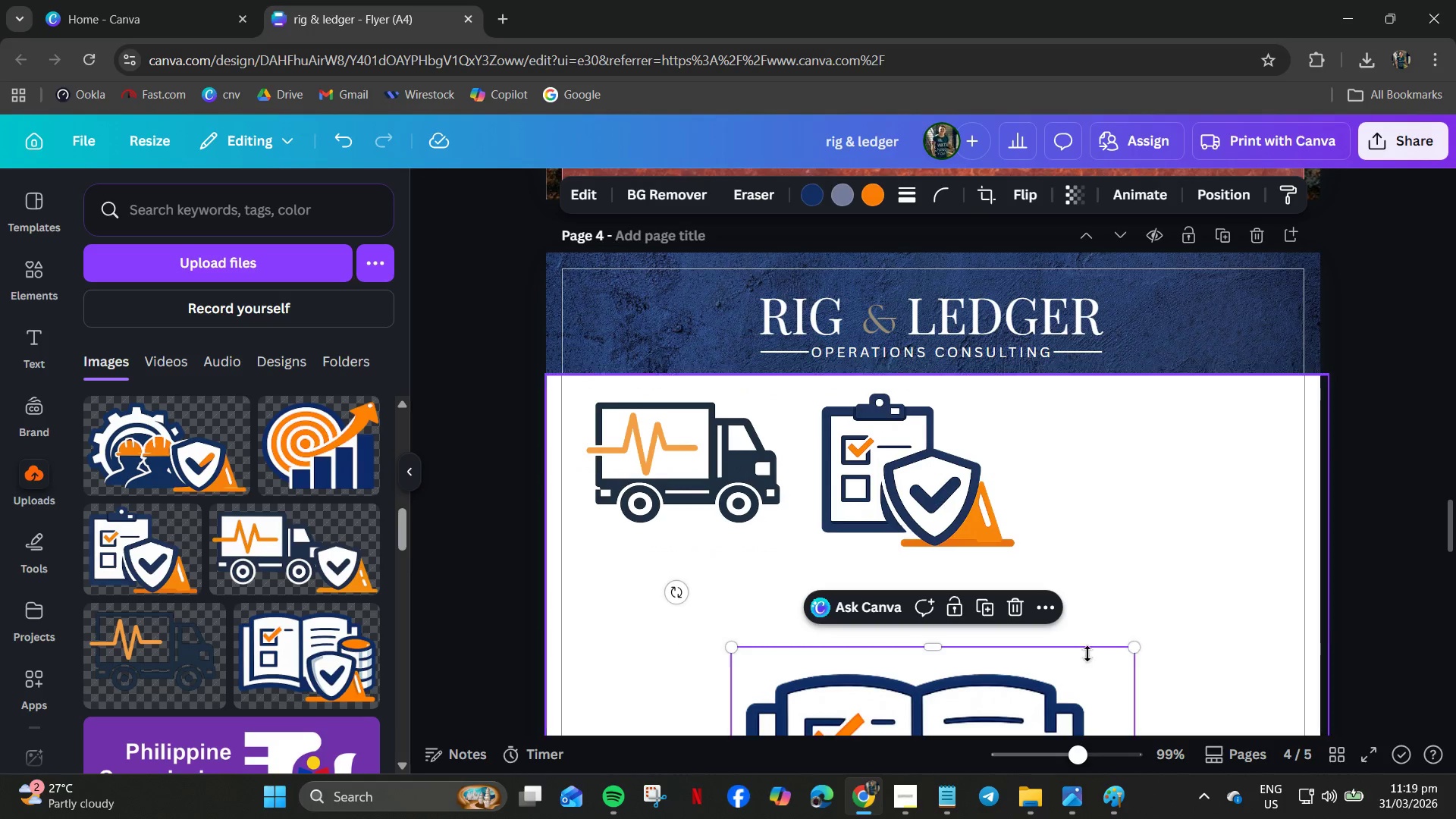 
left_click_drag(start_coordinate=[1012, 679], to_coordinate=[1170, 413])
 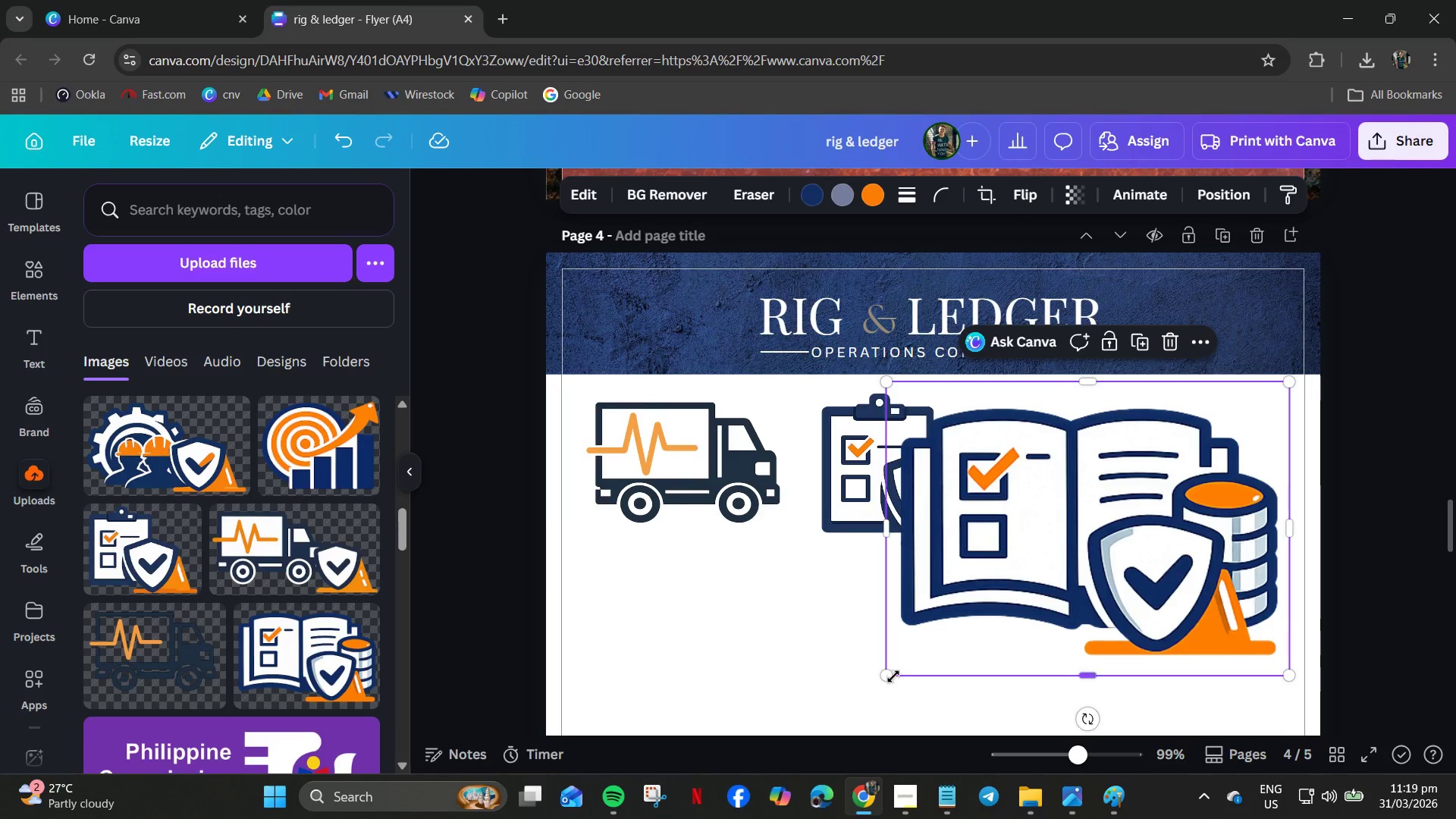 
left_click_drag(start_coordinate=[892, 676], to_coordinate=[1060, 547])
 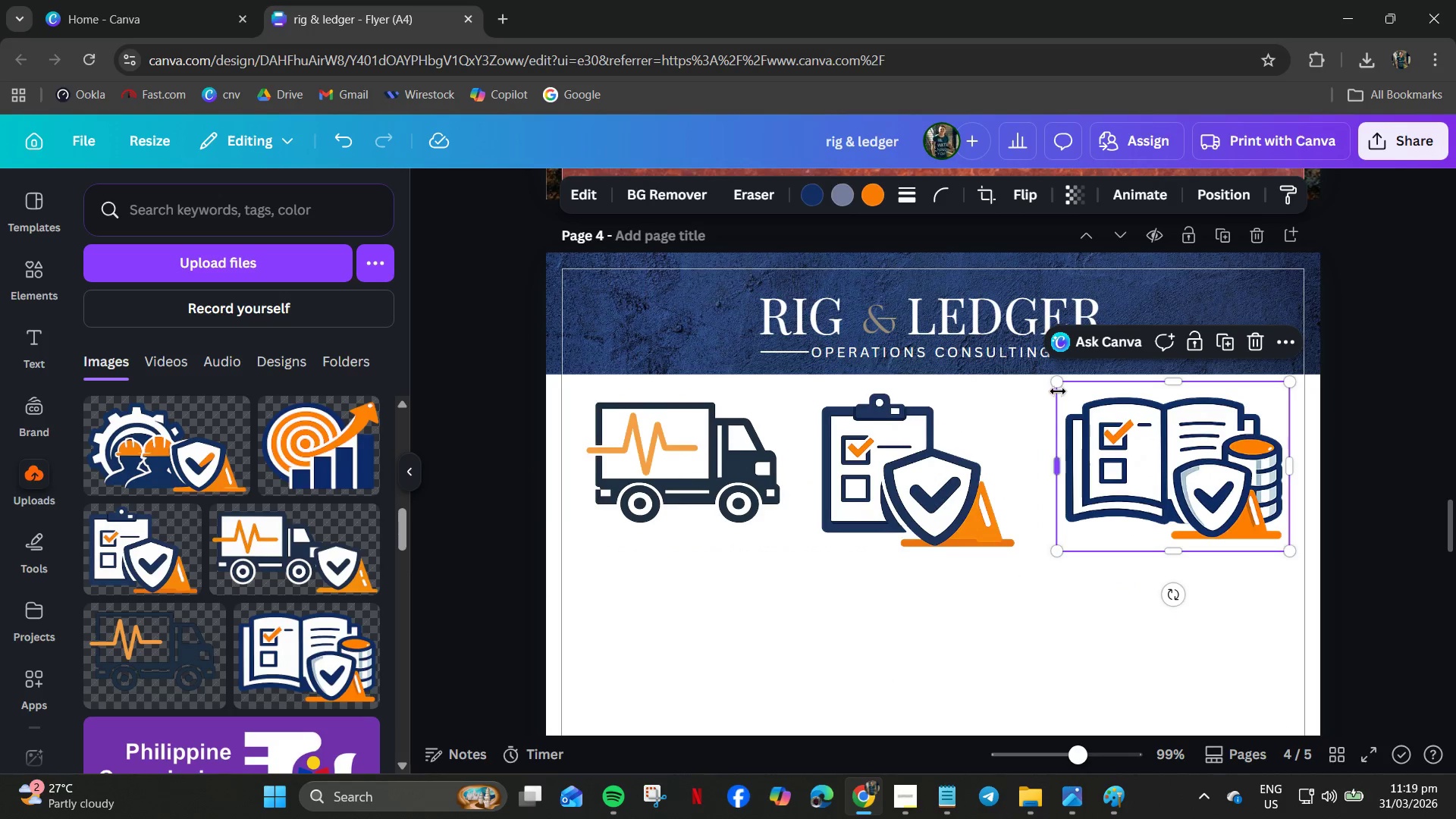 
left_click_drag(start_coordinate=[1056, 384], to_coordinate=[1062, 397])
 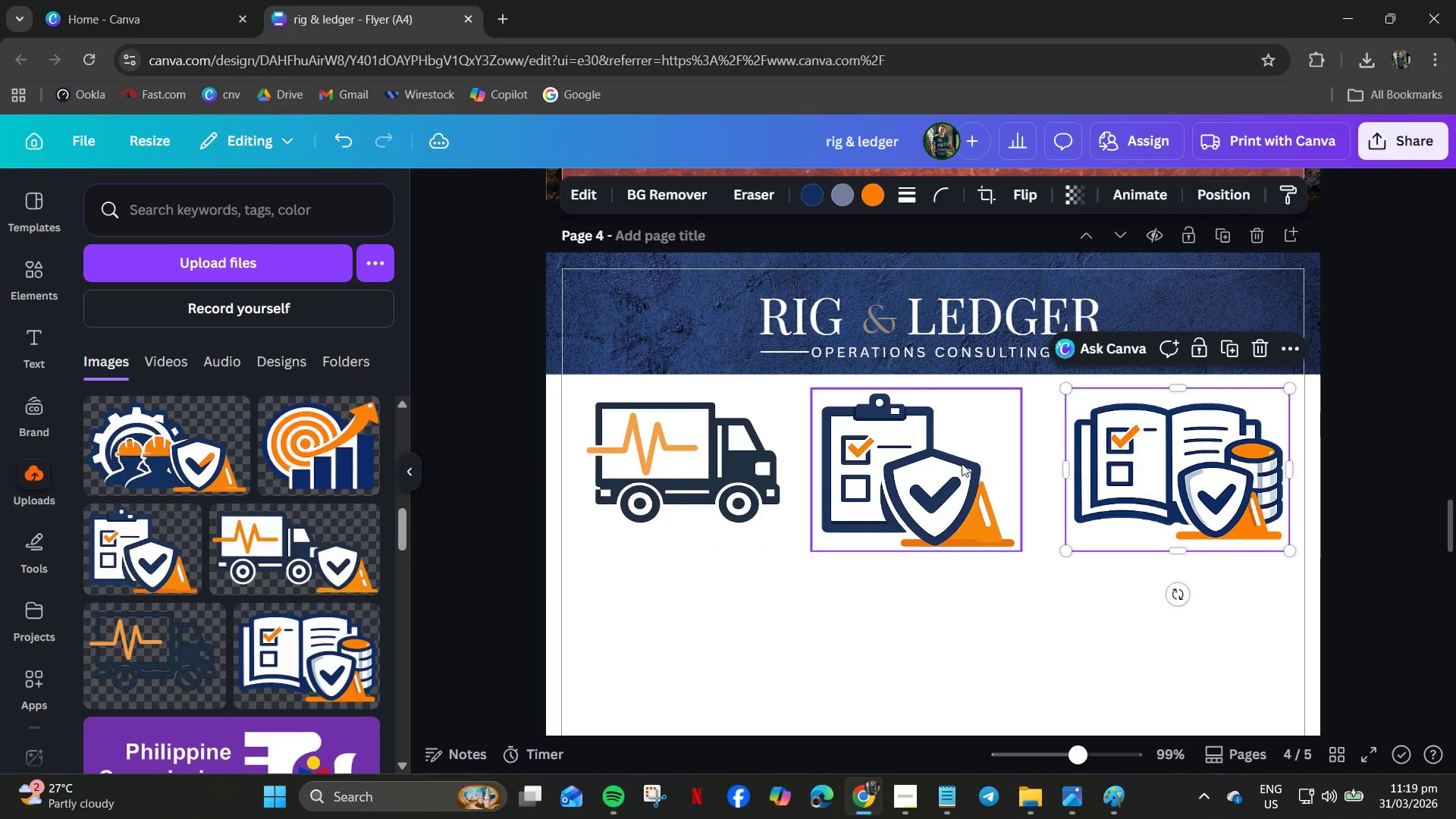 
left_click([962, 463])
 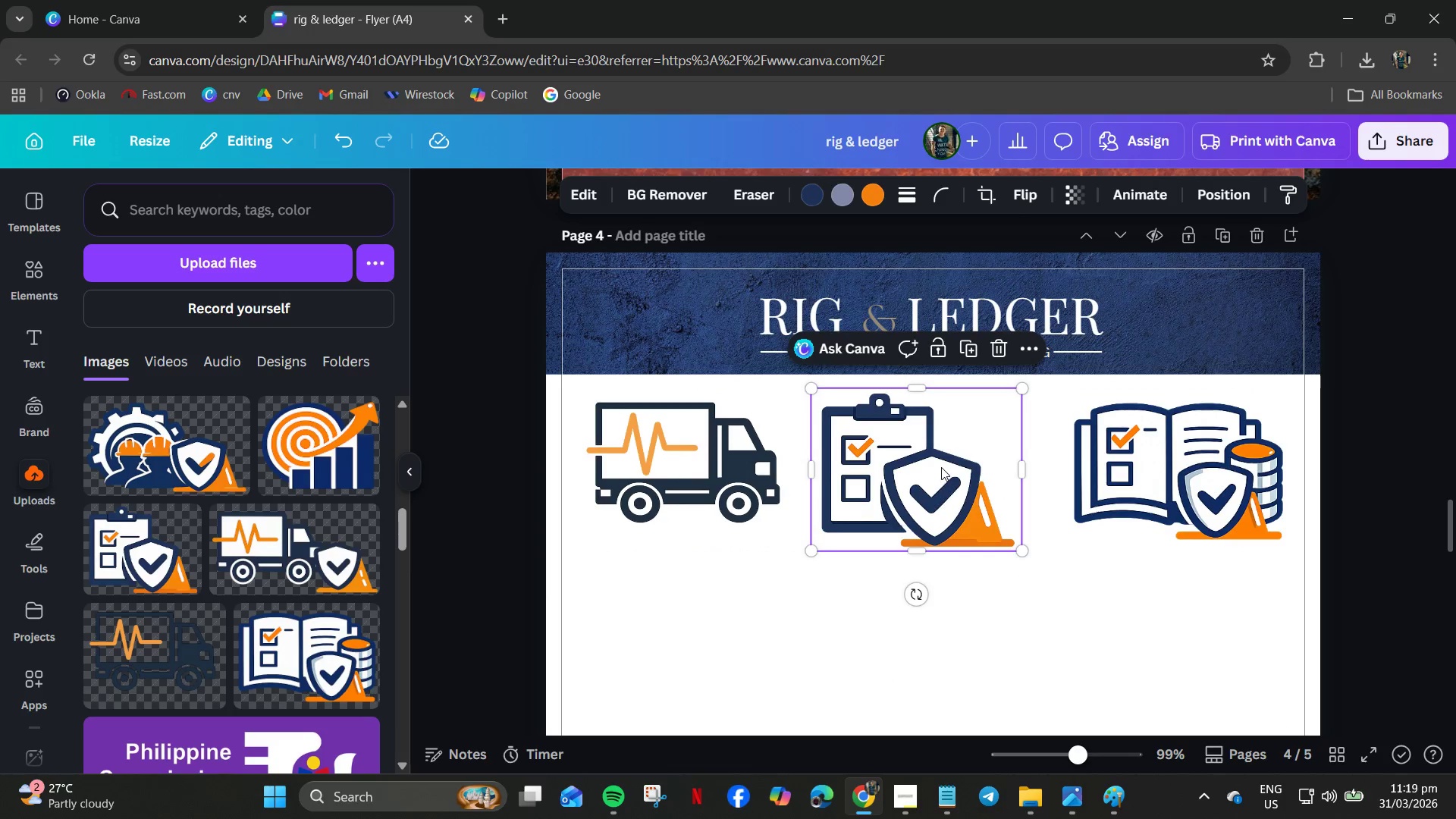 
left_click_drag(start_coordinate=[941, 467], to_coordinate=[962, 467])
 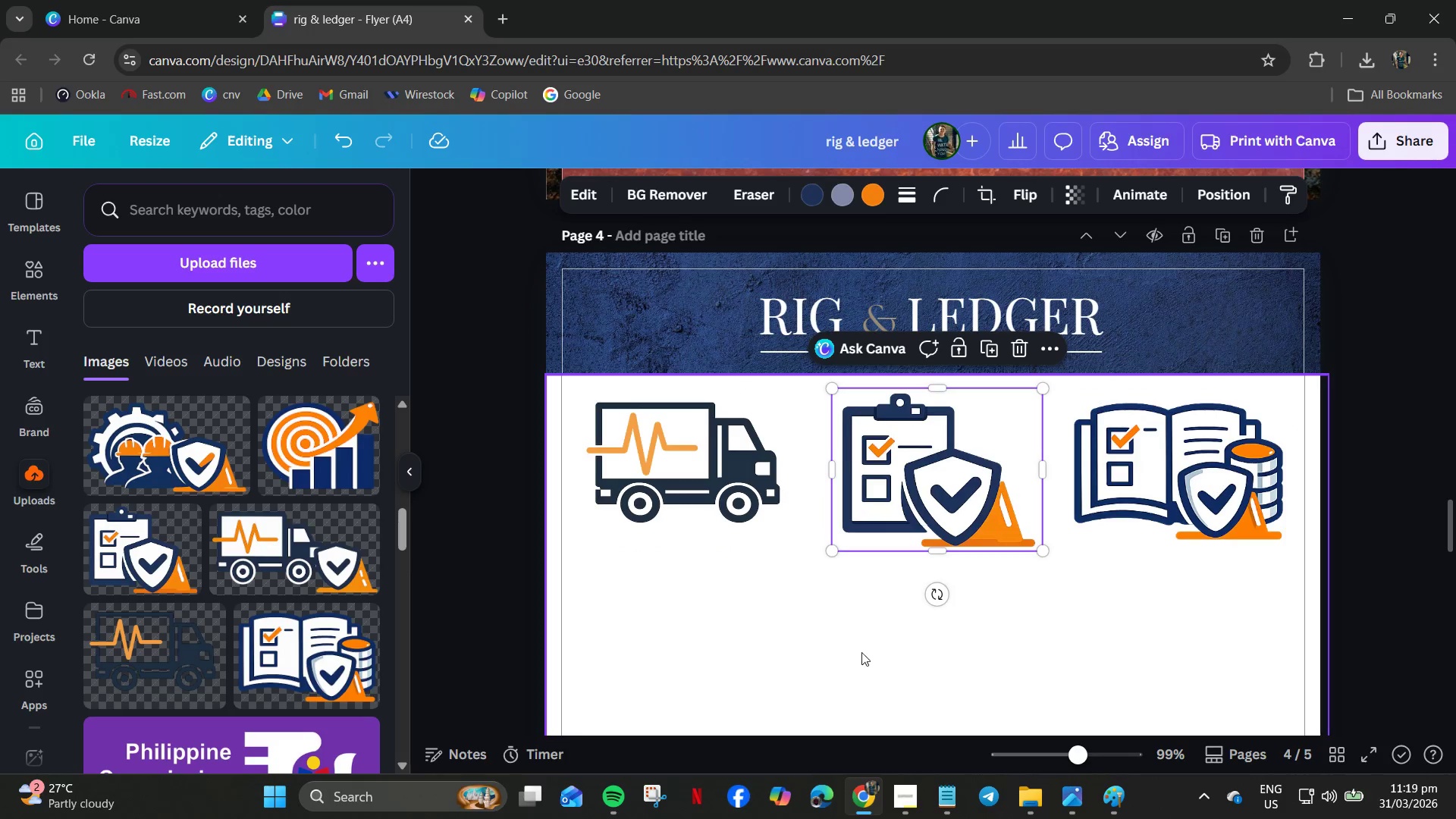 
left_click_drag(start_coordinate=[861, 652], to_coordinate=[865, 657])
 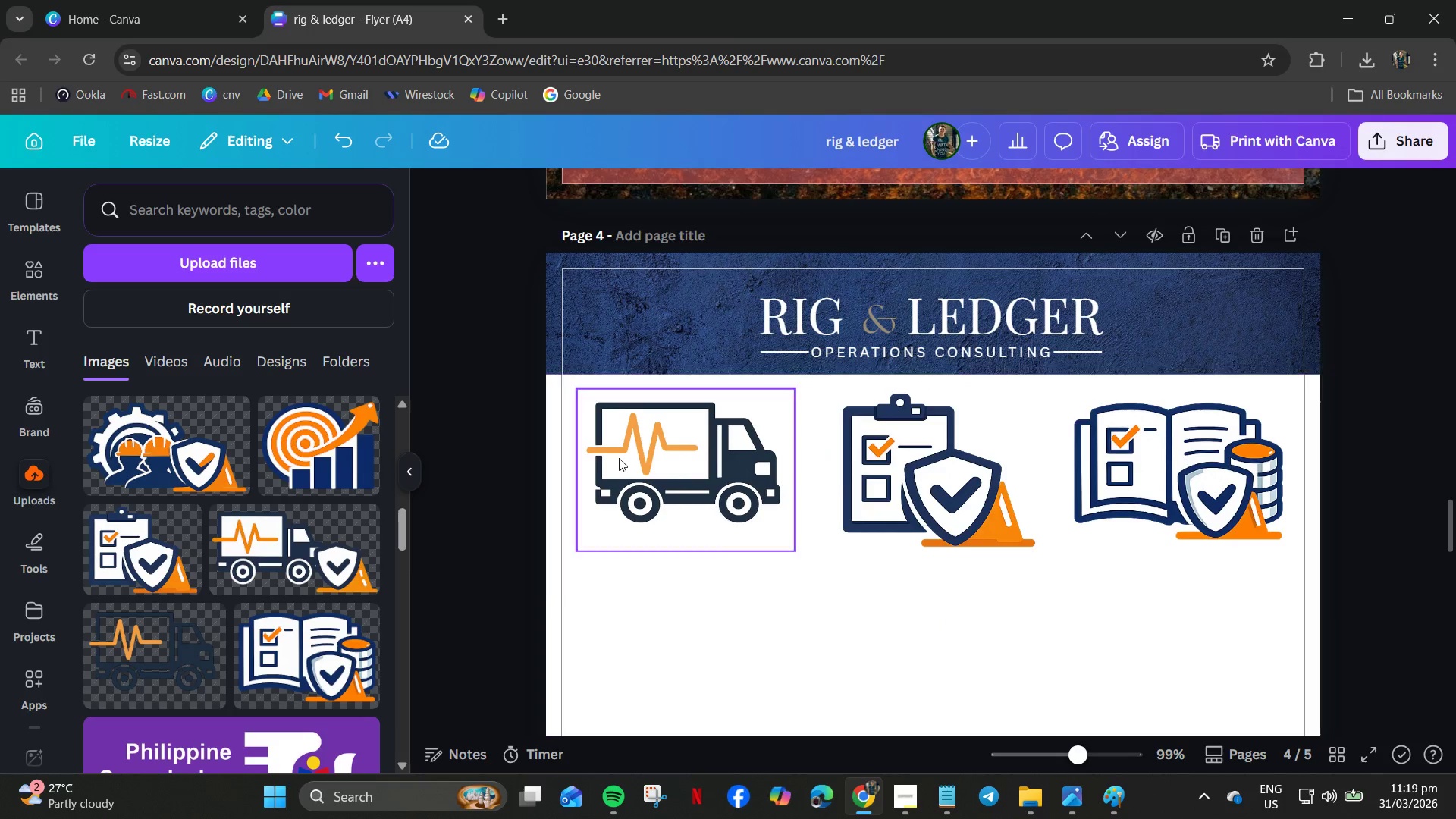 
scroll: coordinate [768, 592], scroll_direction: up, amount: 2.0
 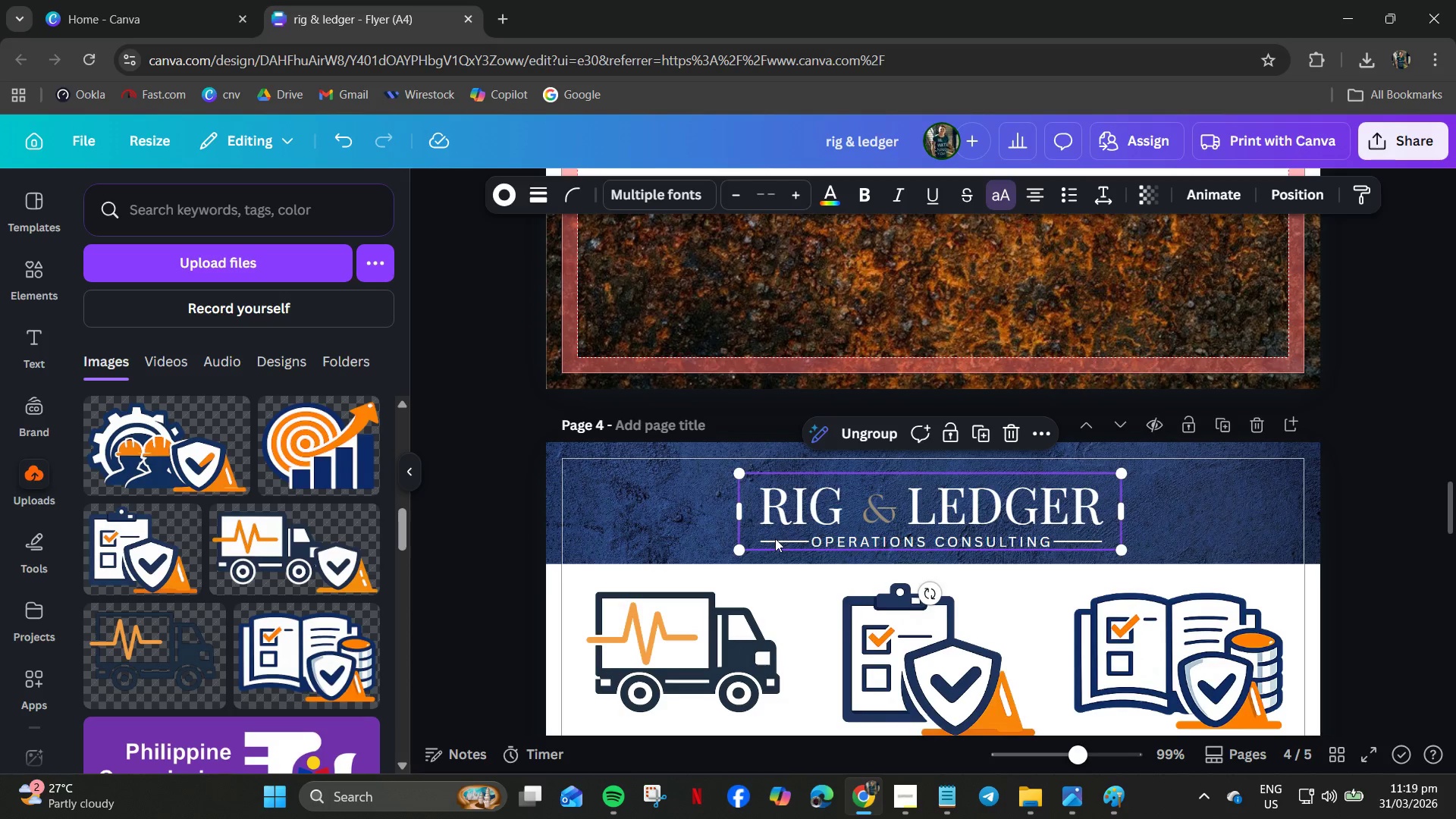 
double_click([778, 542])
 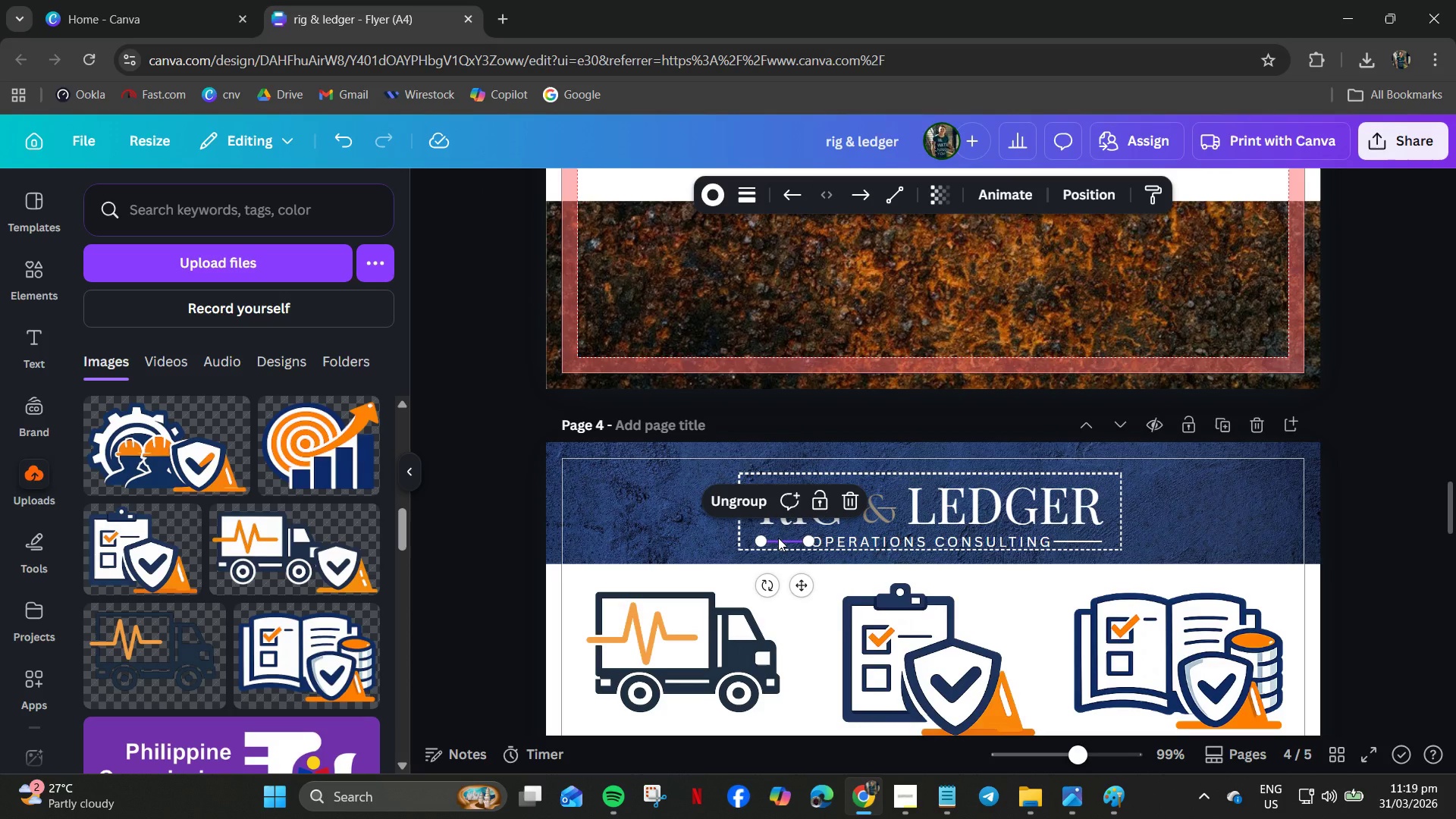 
triple_click([778, 538])
 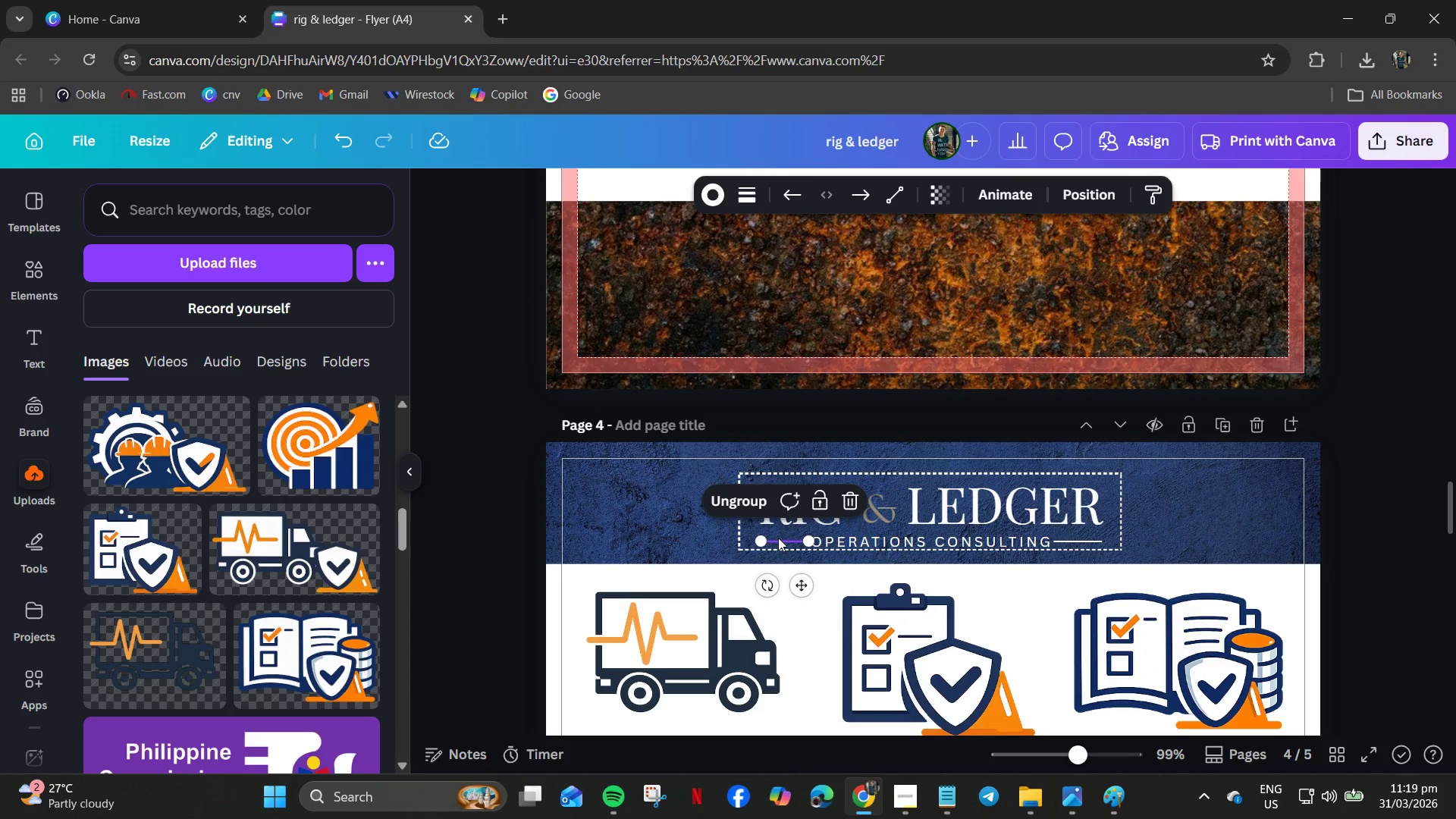 
key(Control+C)
 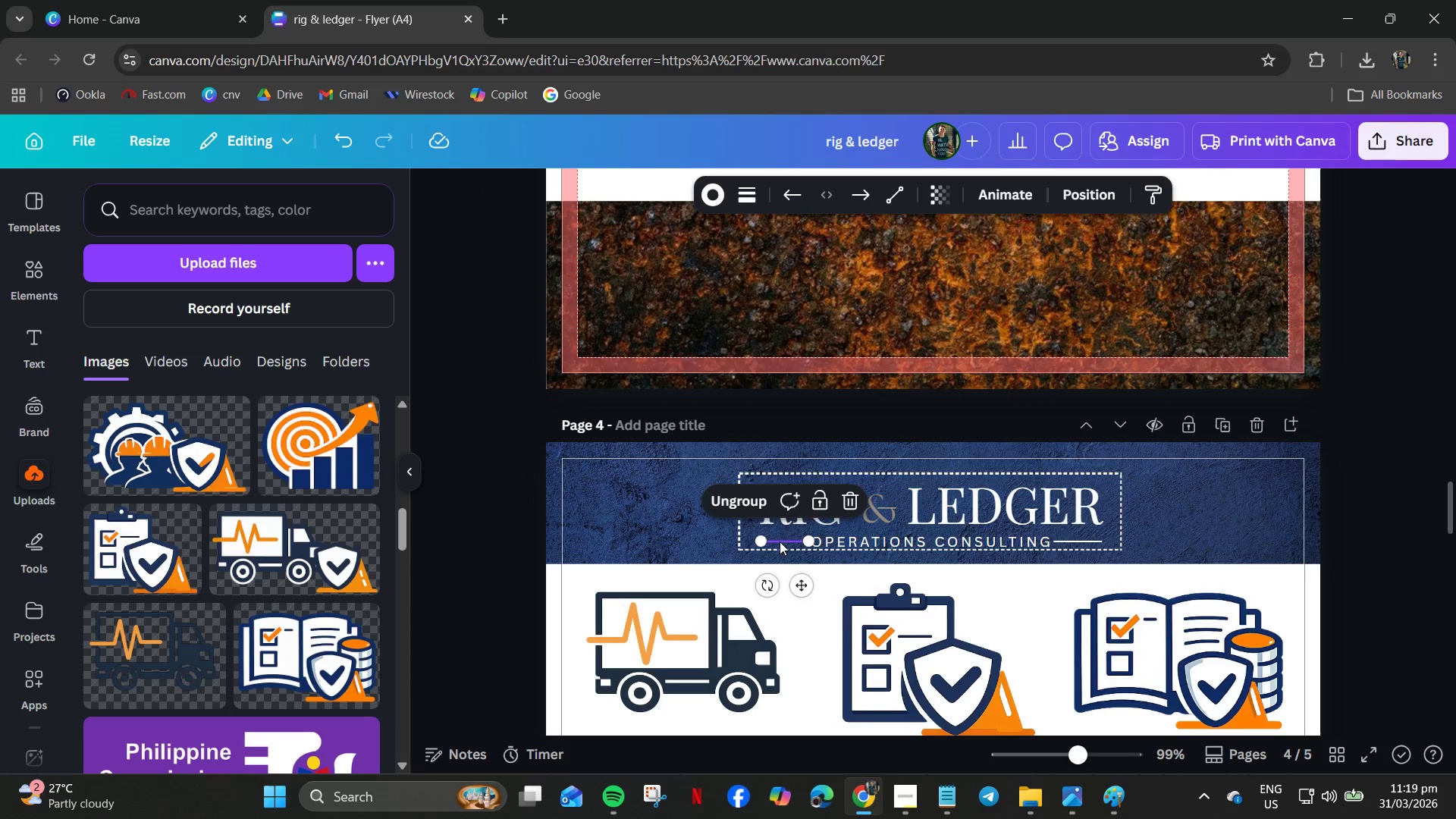 
key(Control+V)
 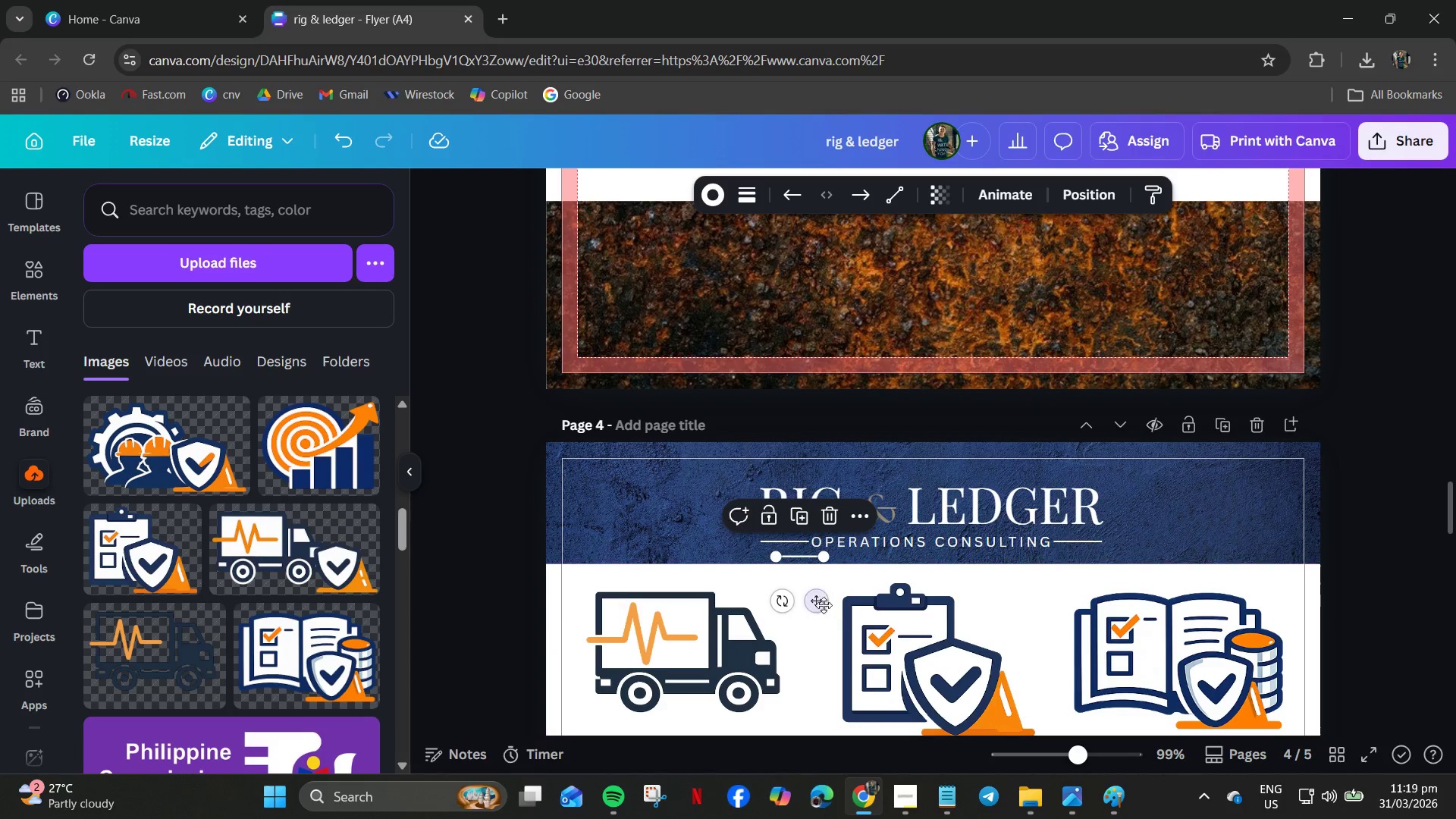 
left_click_drag(start_coordinate=[821, 605], to_coordinate=[743, 720])
 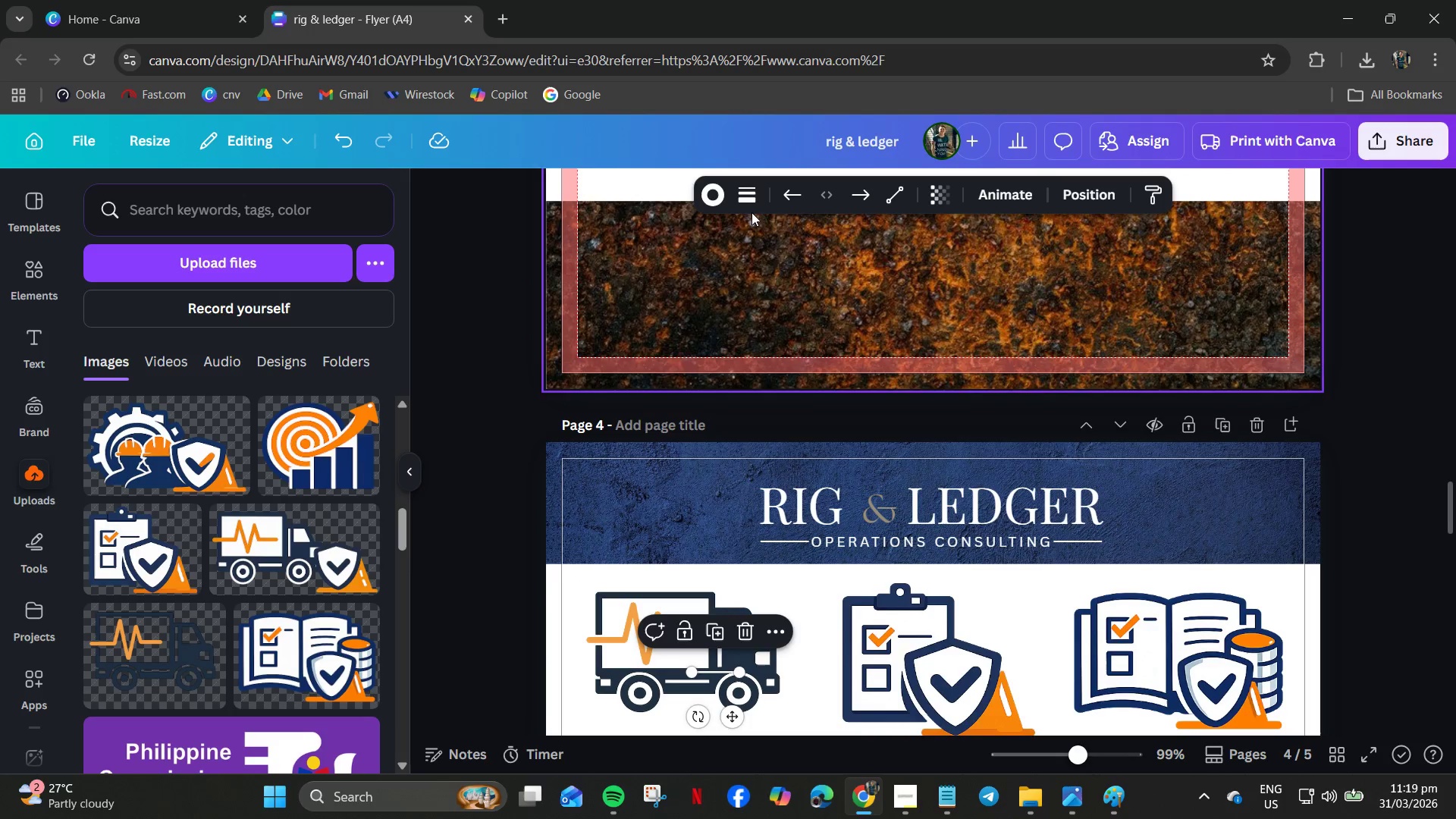 
left_click([714, 198])
 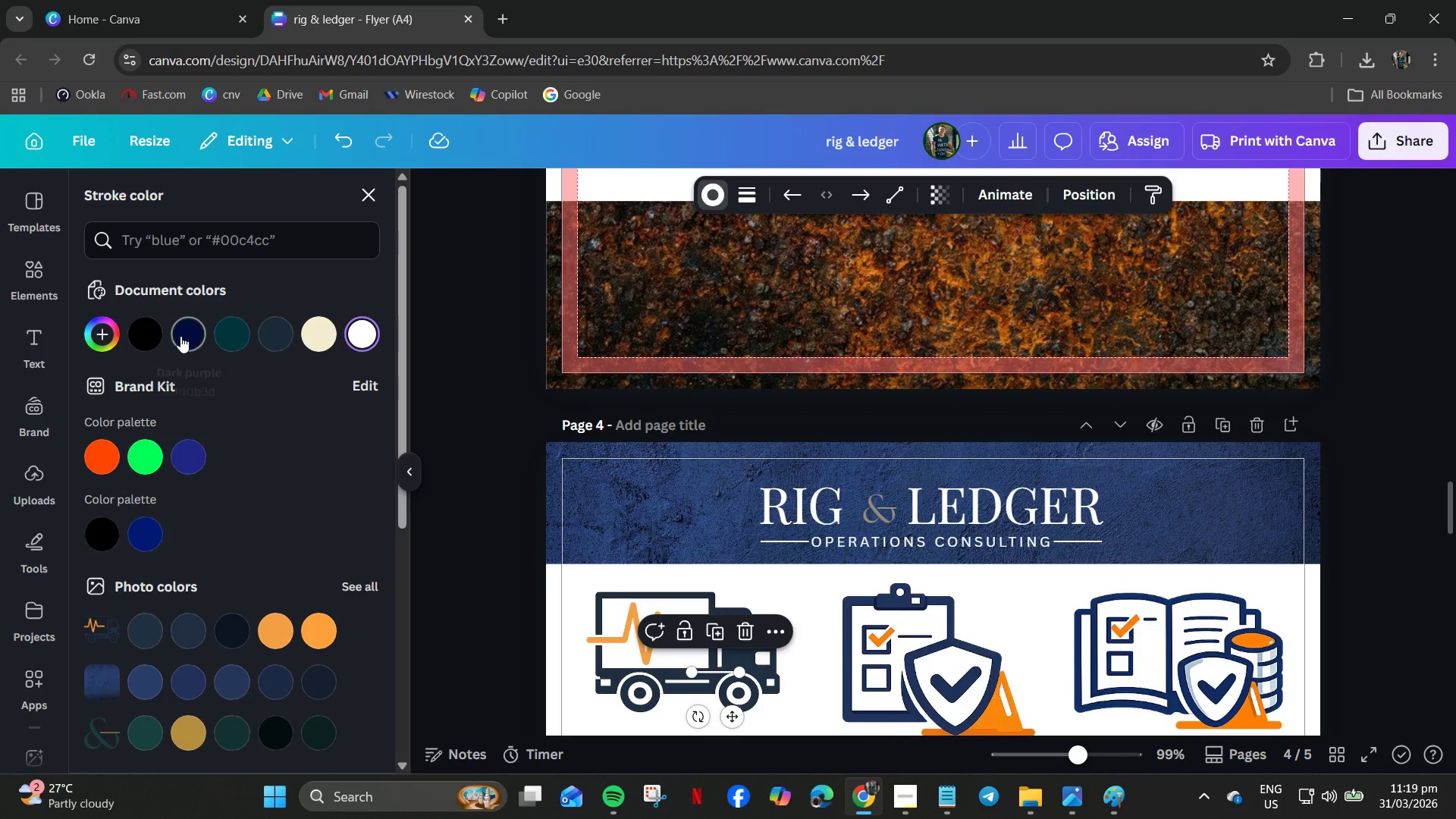 
scroll: coordinate [711, 601], scroll_direction: down, amount: 3.0
 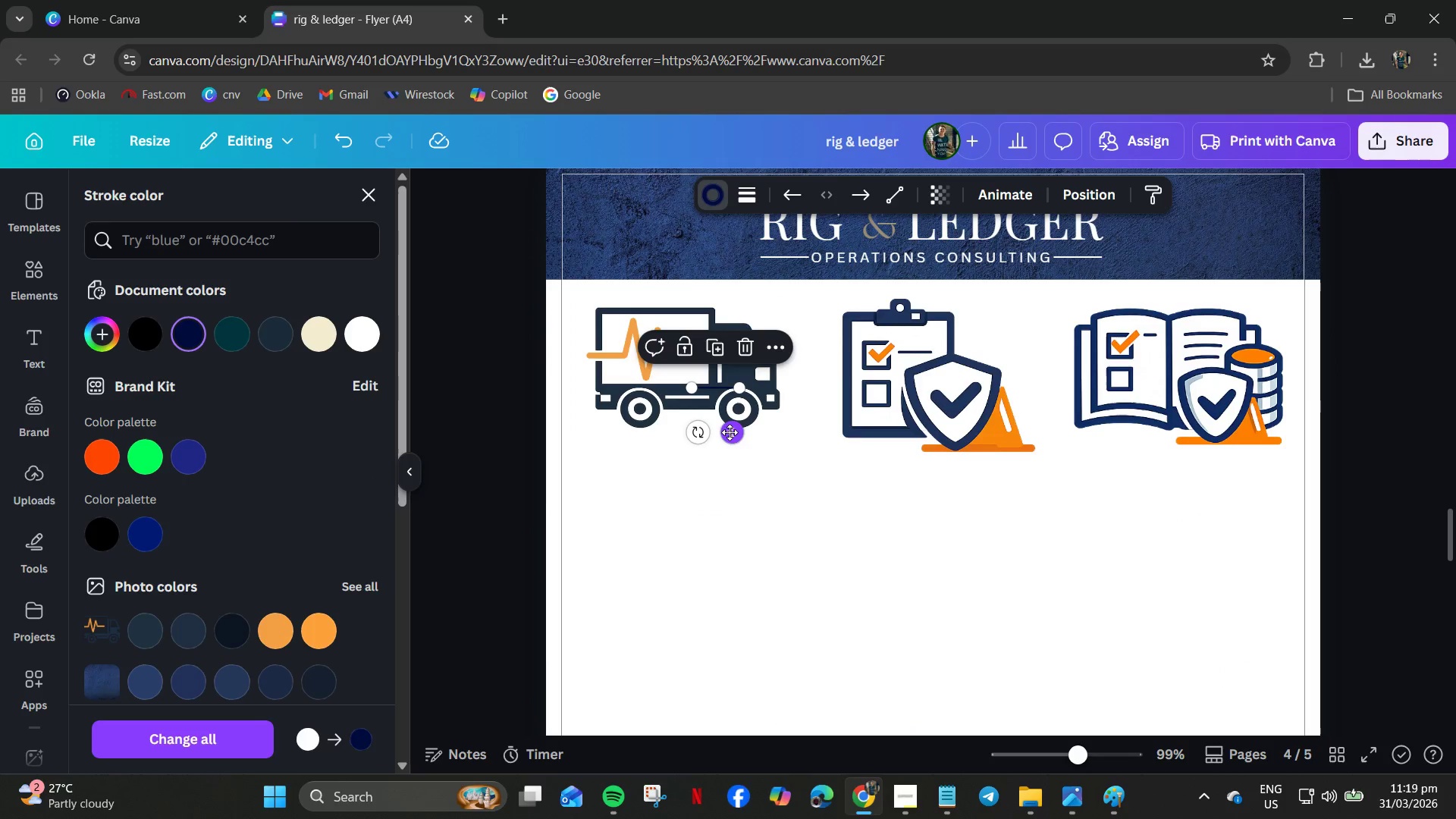 
left_click_drag(start_coordinate=[730, 432], to_coordinate=[635, 513])
 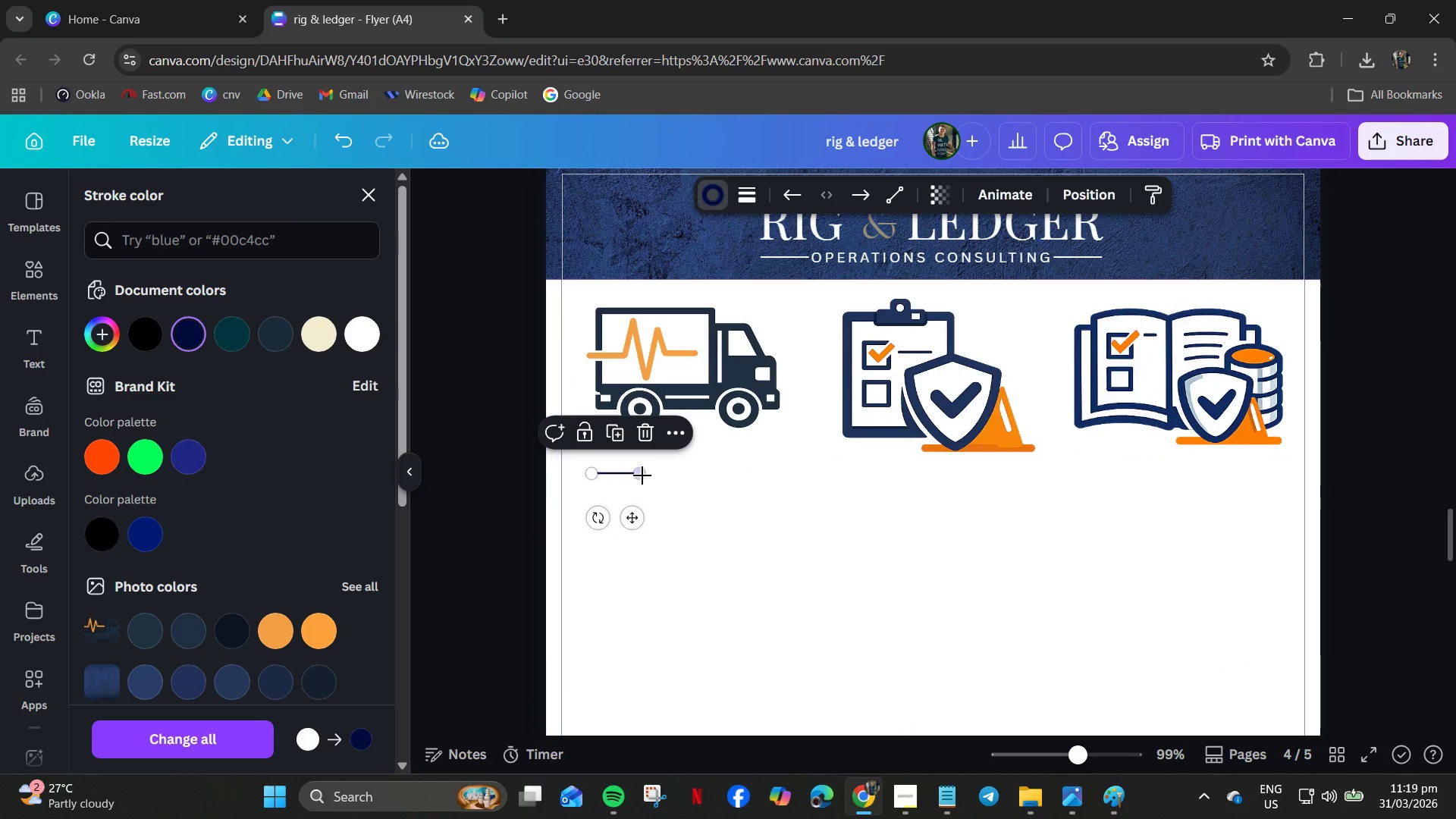 
left_click_drag(start_coordinate=[642, 474], to_coordinate=[774, 477])
 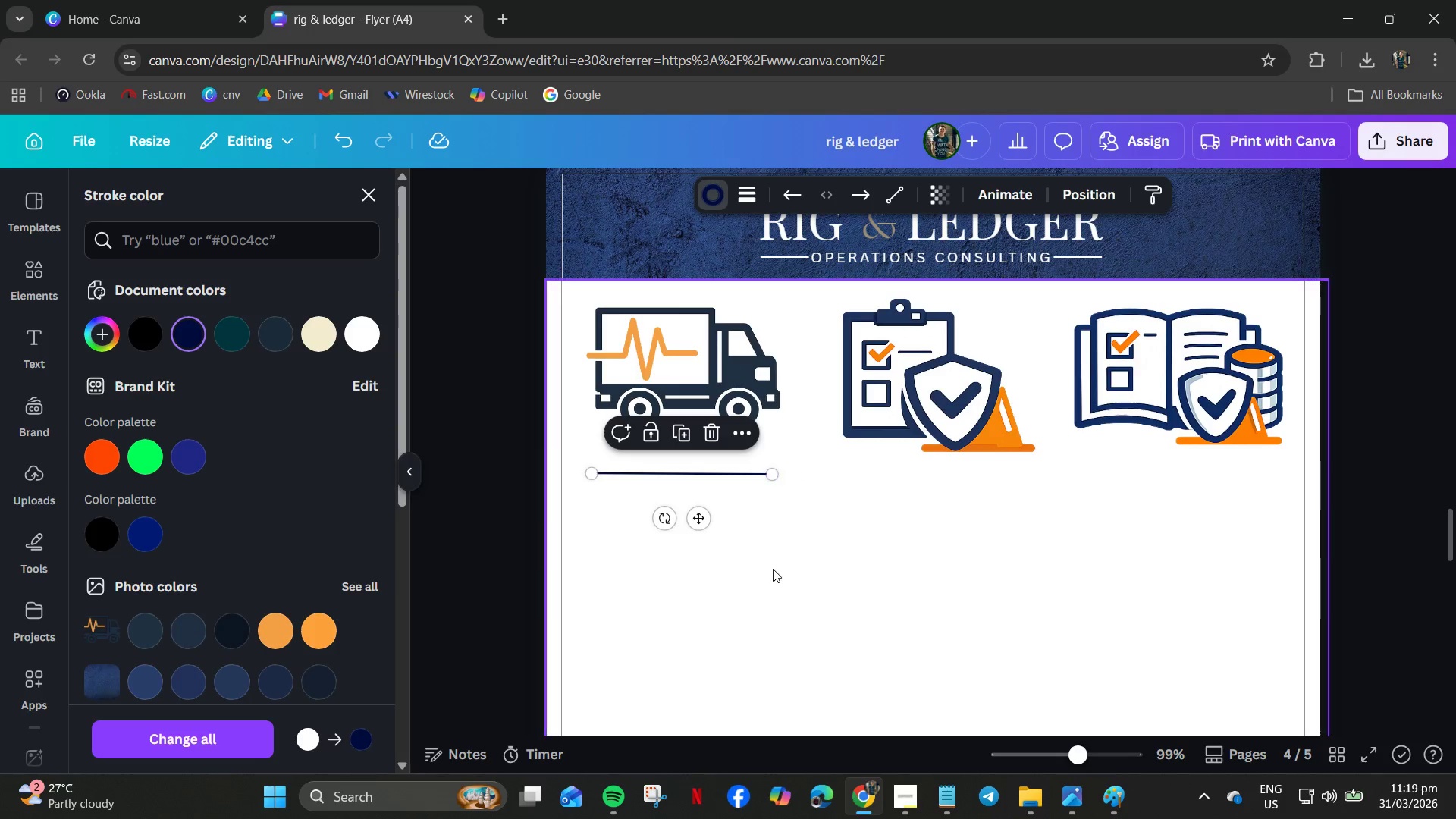 
left_click([773, 569])
 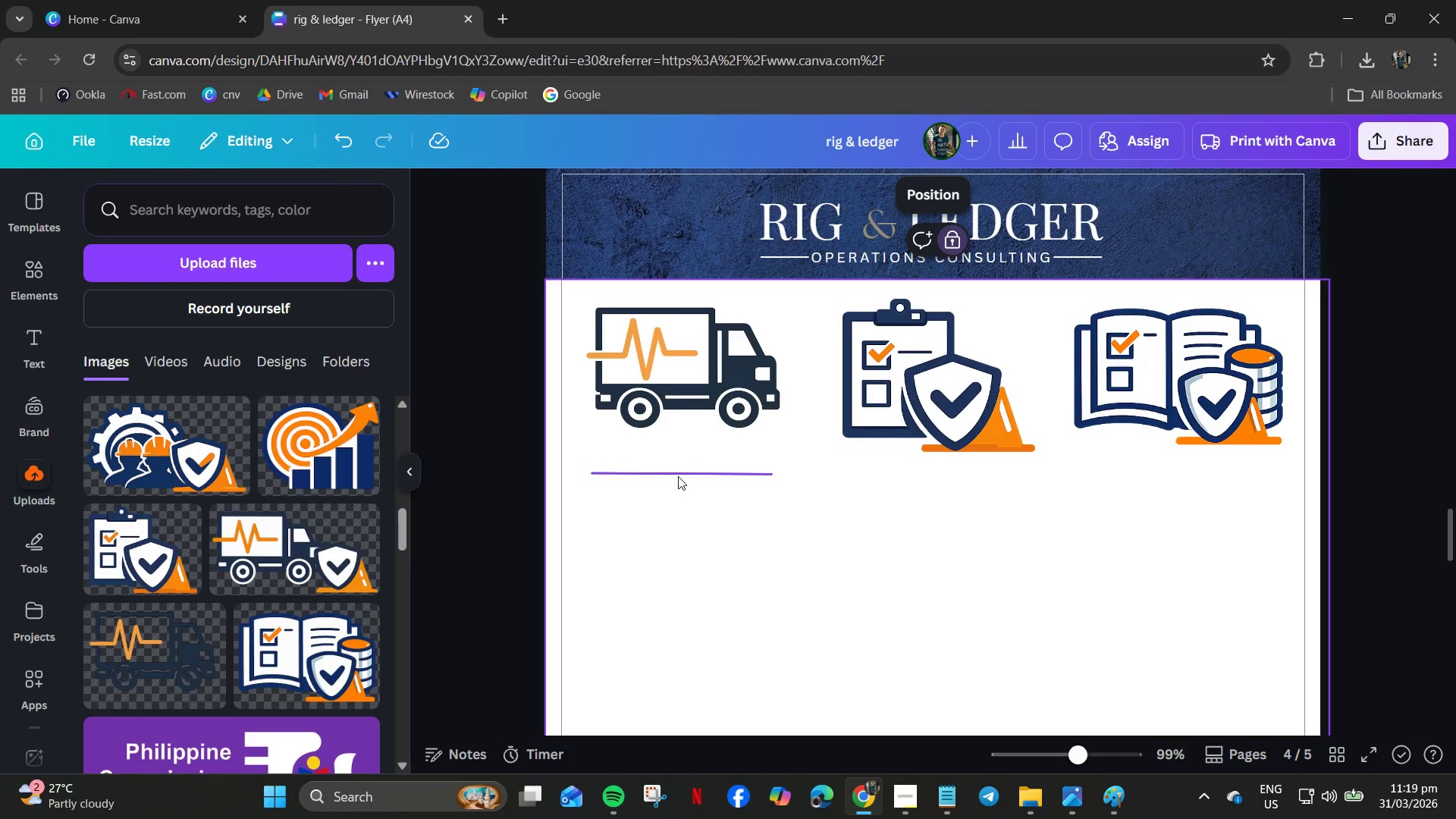 
left_click([678, 476])
 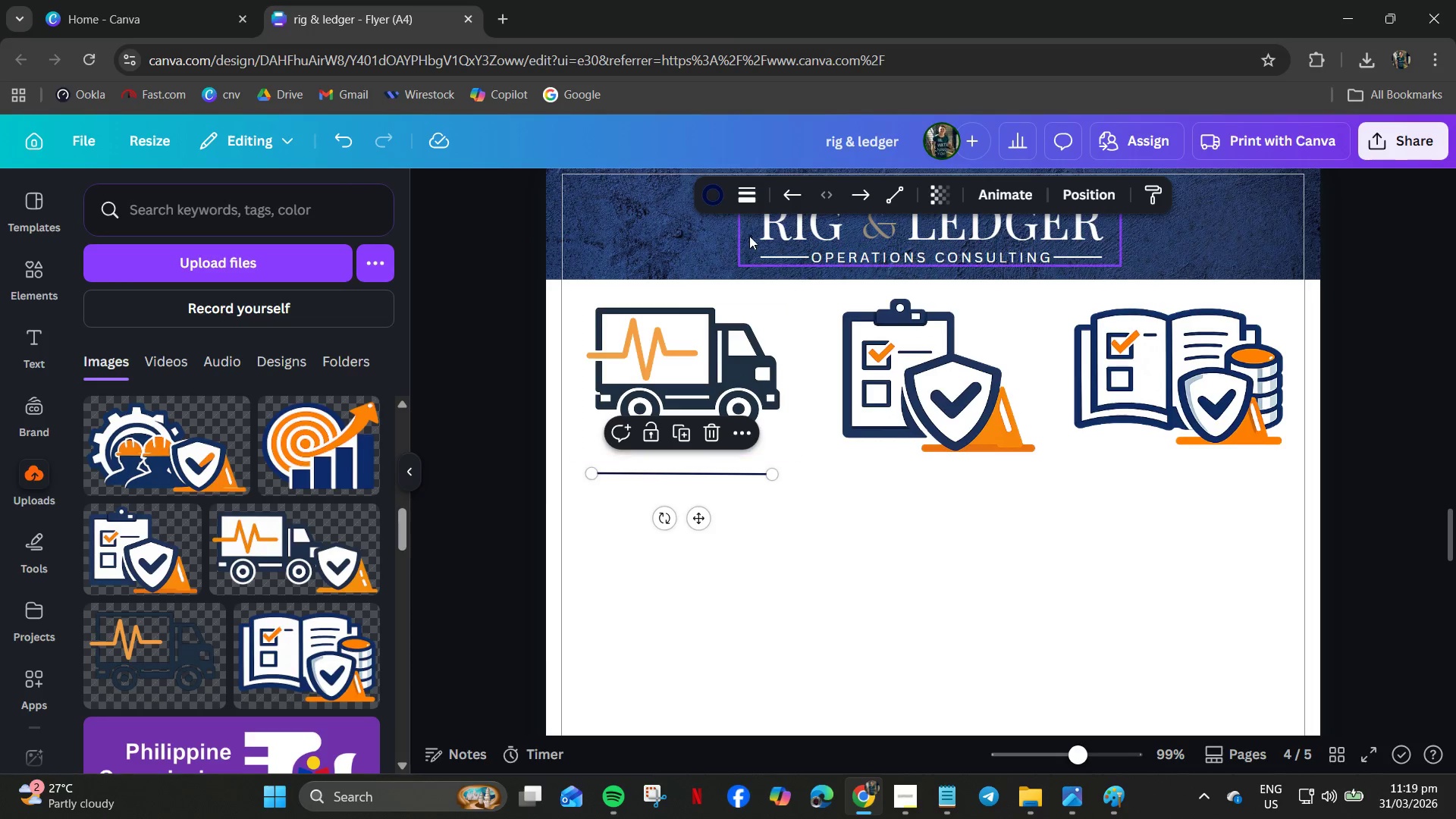 
left_click([714, 196])
 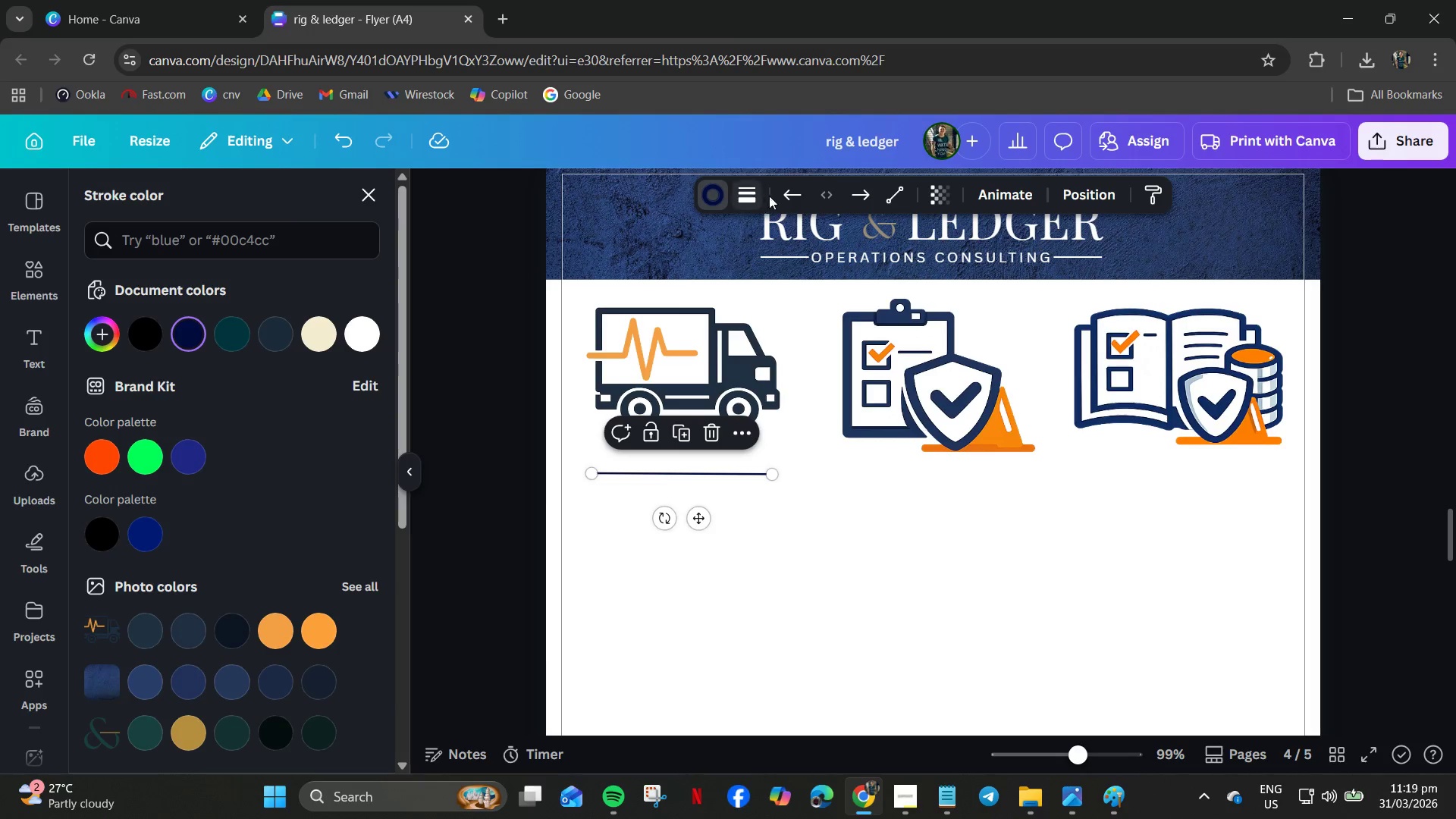 
left_click([746, 190])
 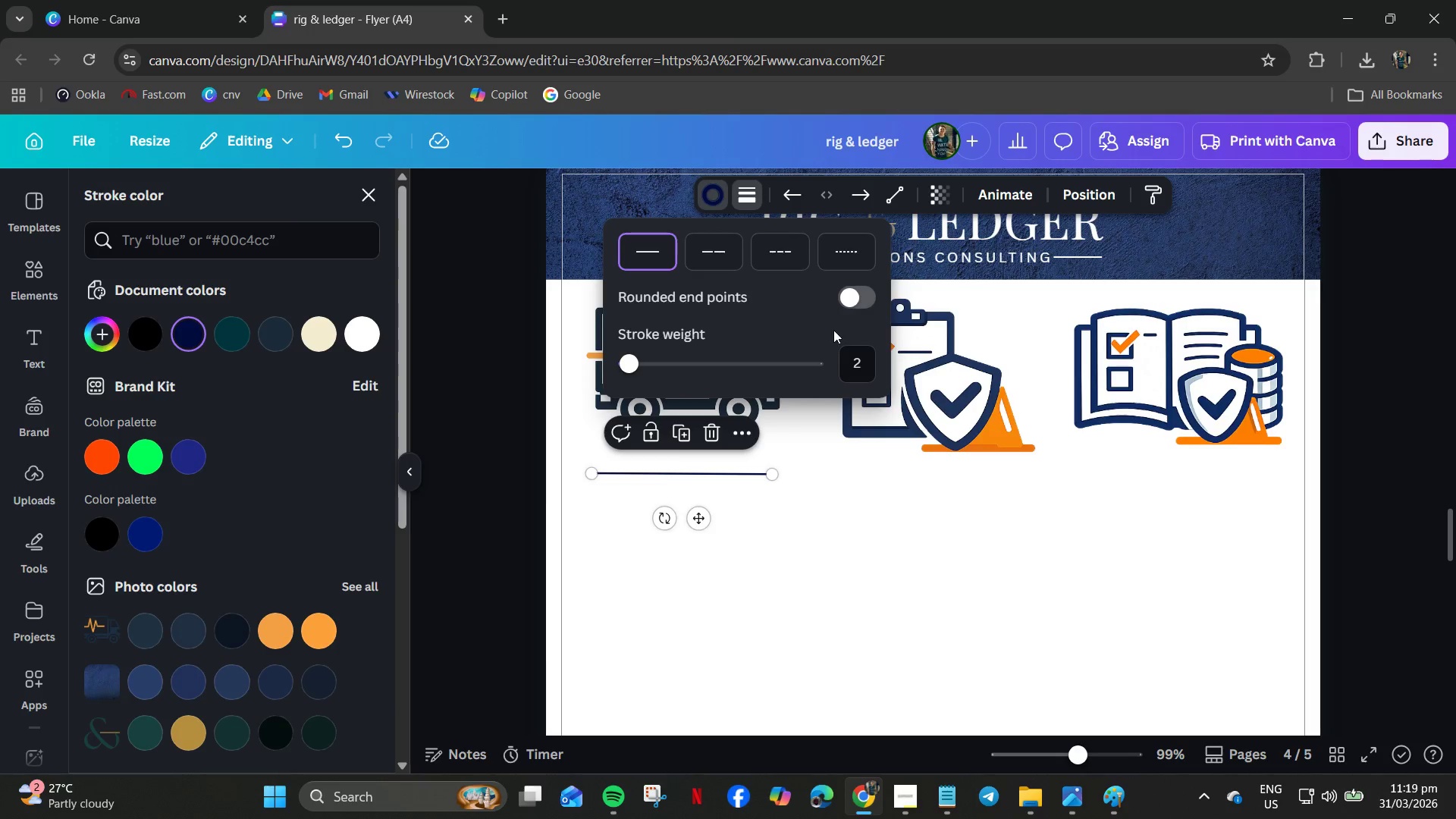 
left_click_drag(start_coordinate=[854, 362], to_coordinate=[861, 364])
 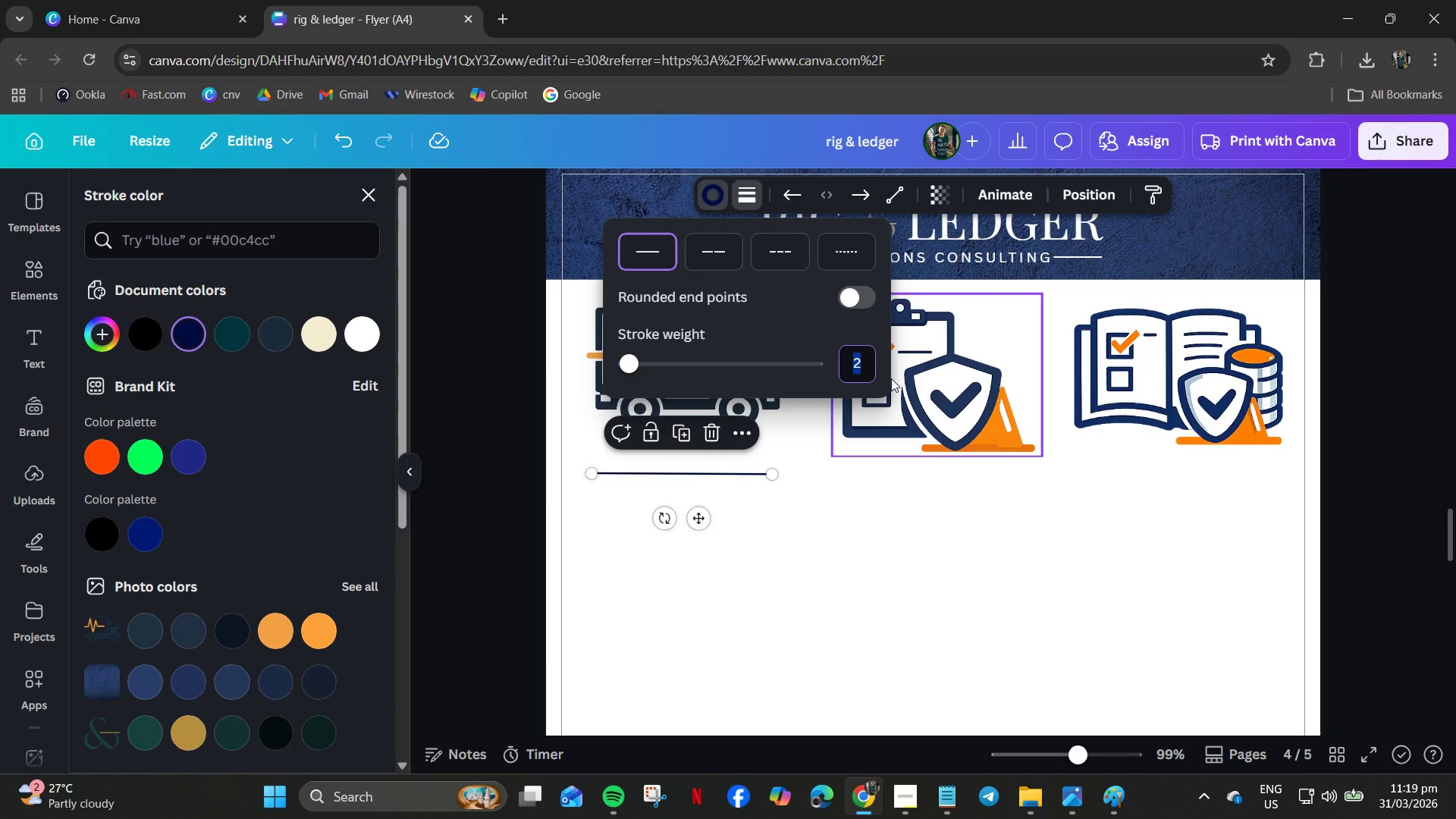 
key(Numpad3)
 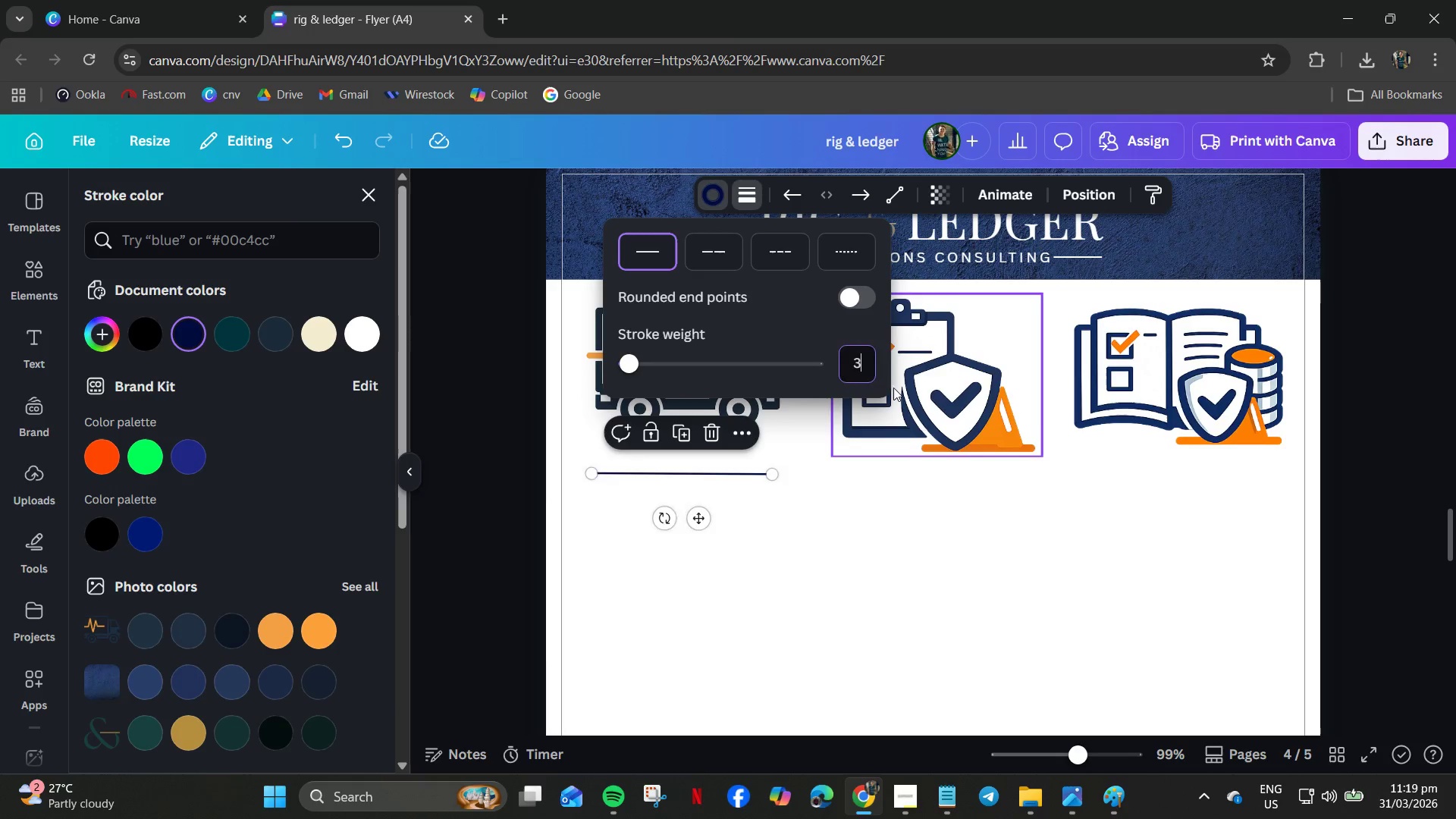 
key(NumpadEnter)
 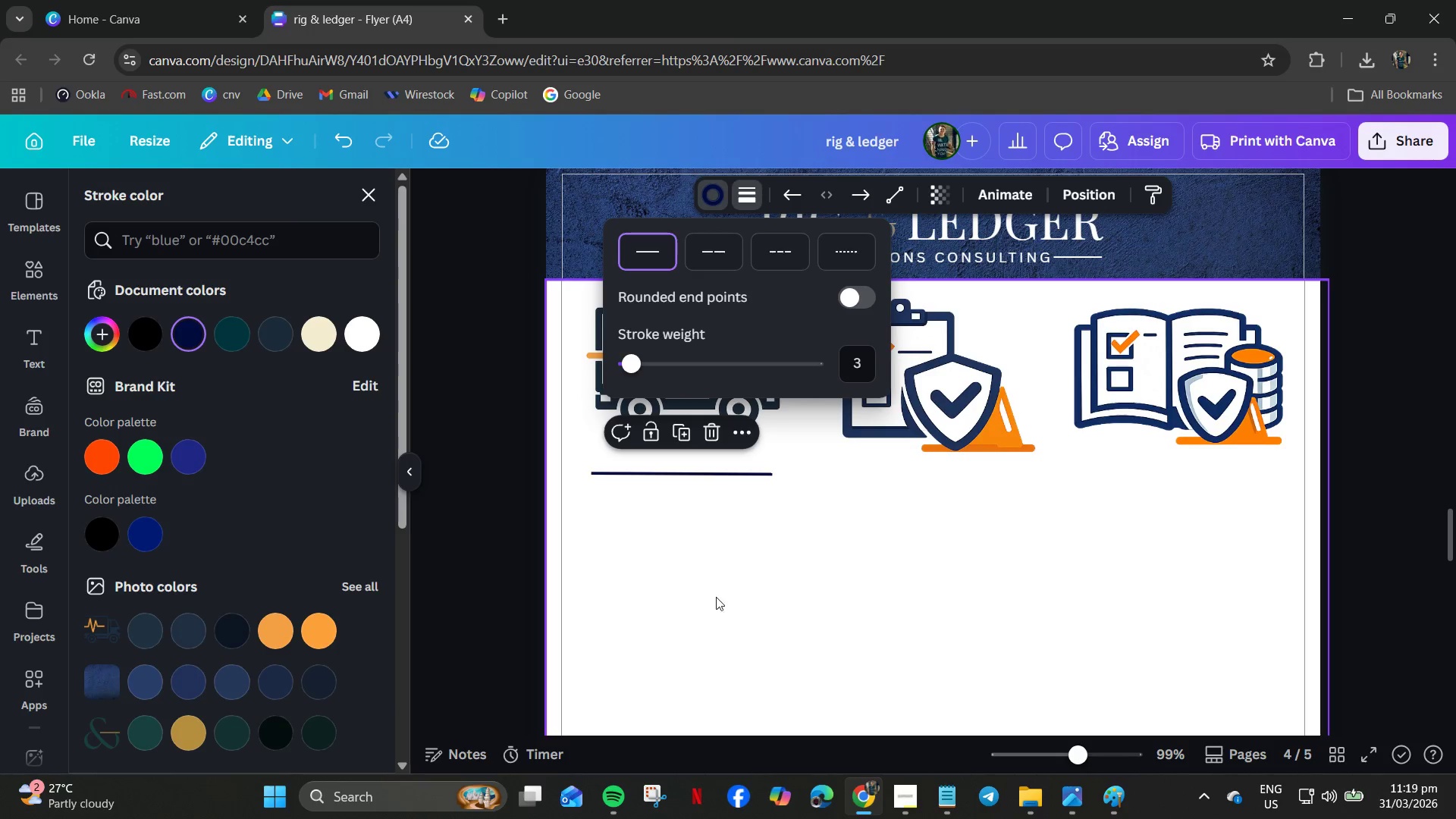 
left_click_drag(start_coordinate=[717, 595], to_coordinate=[726, 585])
 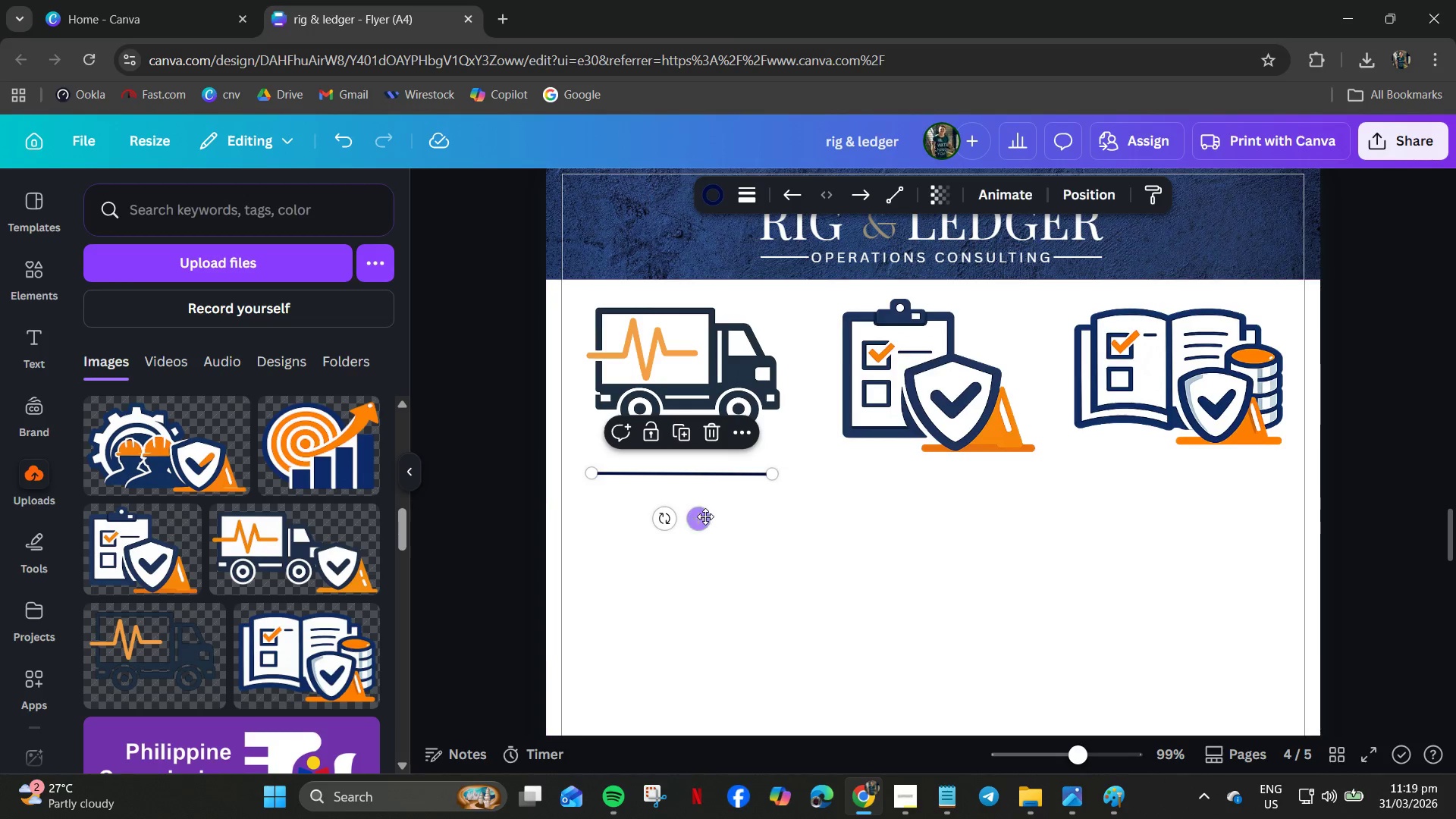 
key(Control+C)
 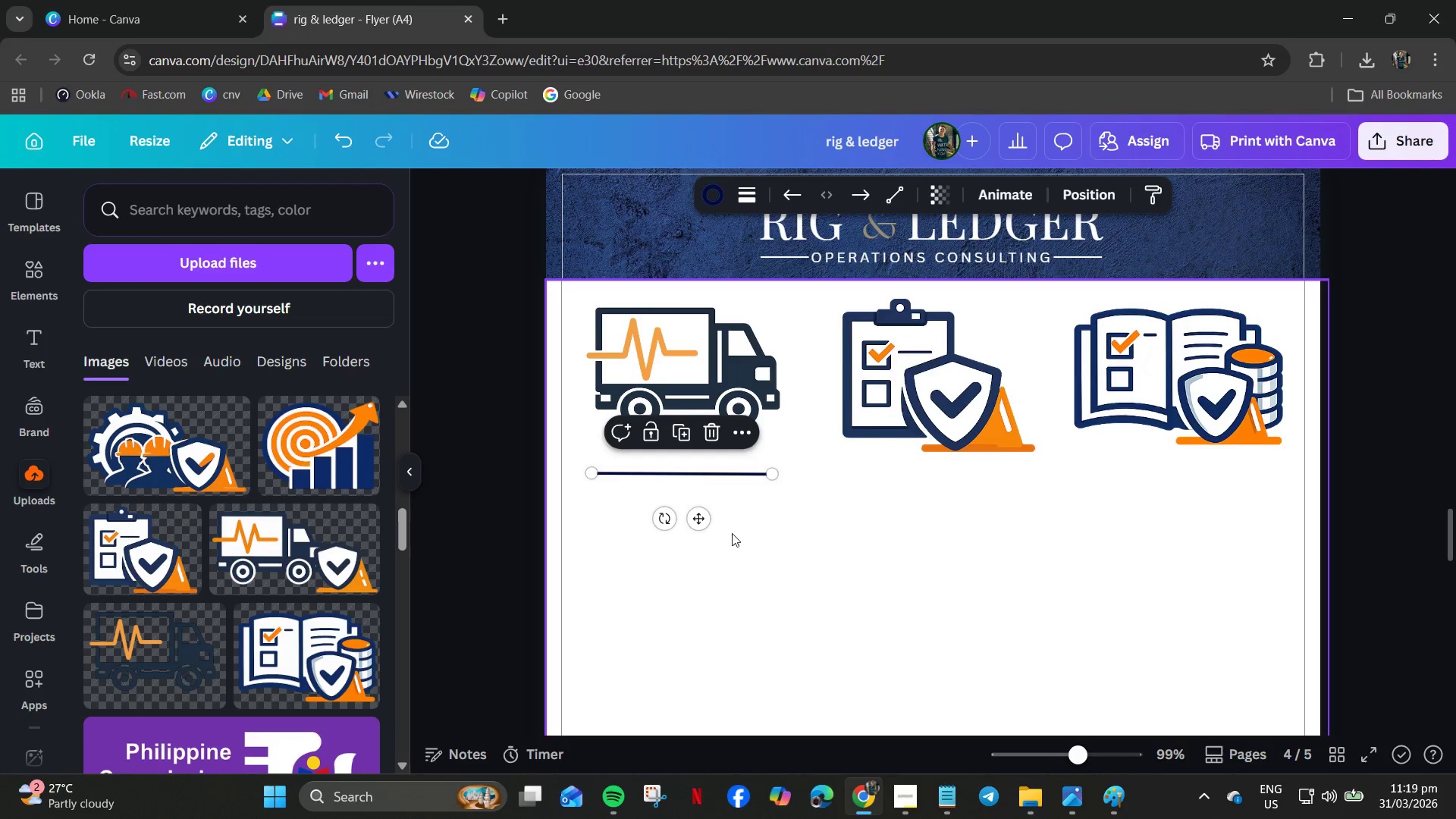 
key(Control+V)
 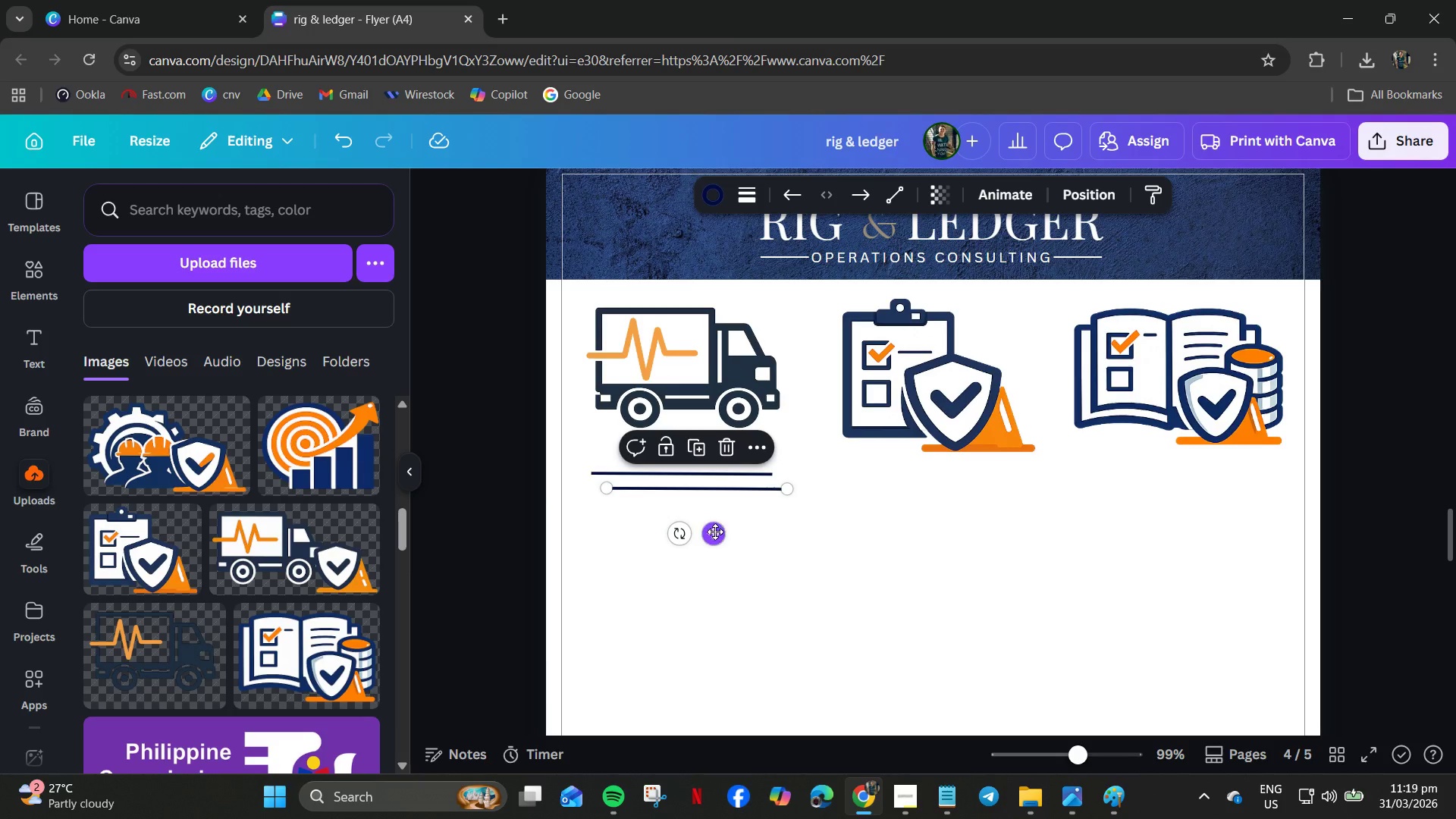 
left_click_drag(start_coordinate=[712, 534], to_coordinate=[953, 517])
 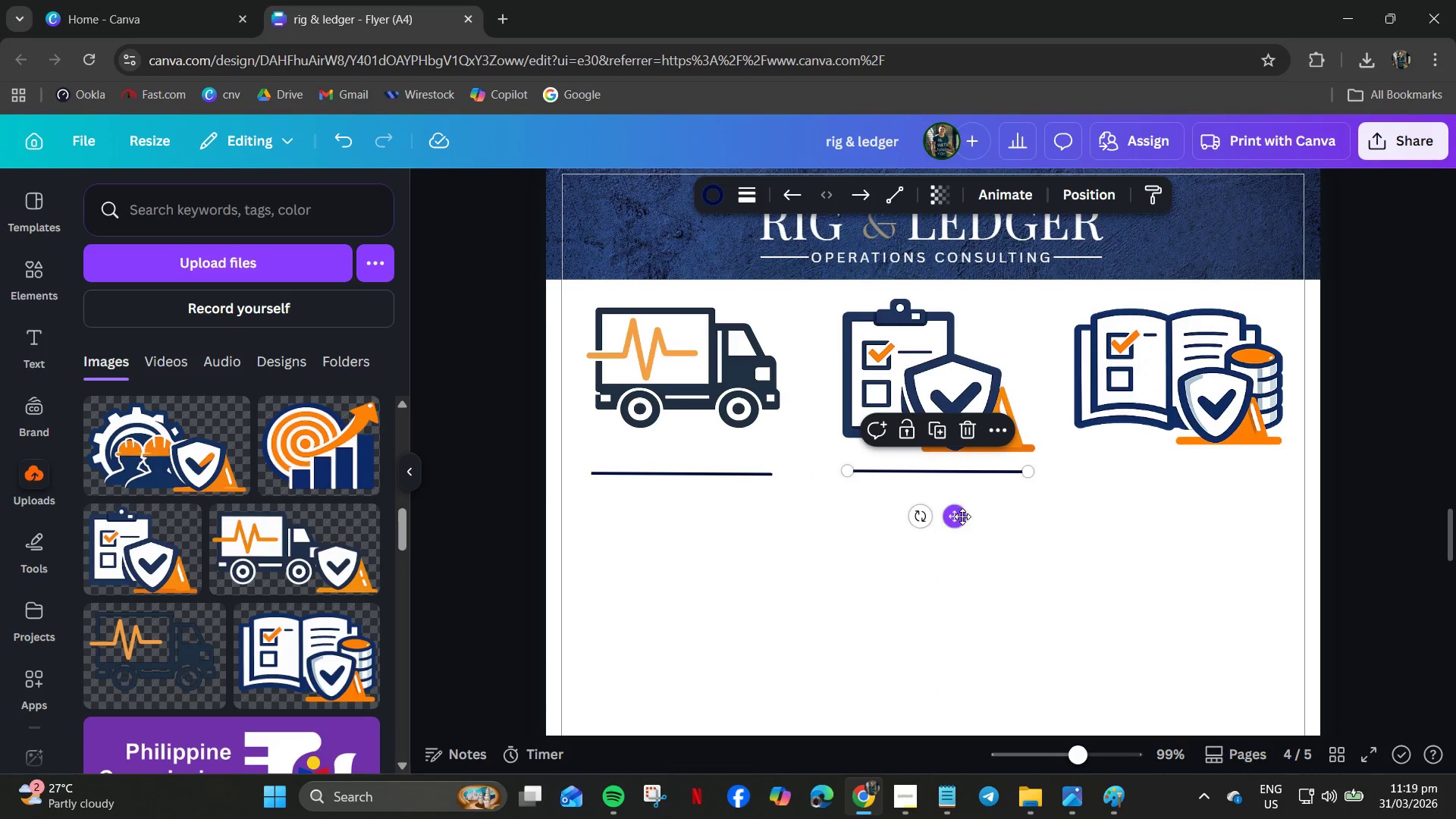 
left_click_drag(start_coordinate=[962, 516], to_coordinate=[960, 522])
 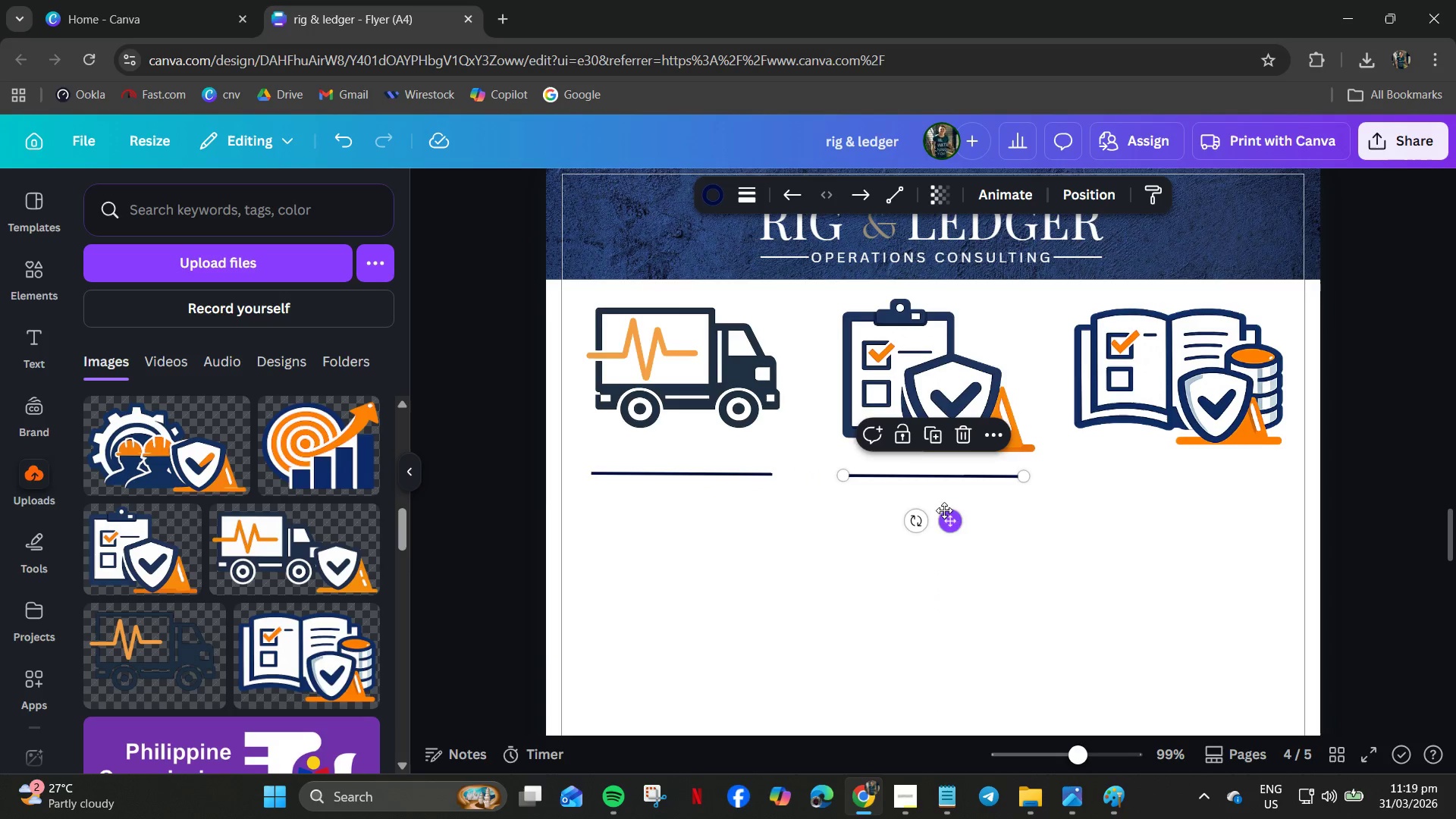 
hold_key(key=ControlLeft, duration=0.81)
scroll: coordinate [900, 497], scroll_direction: up, amount: 4.0
 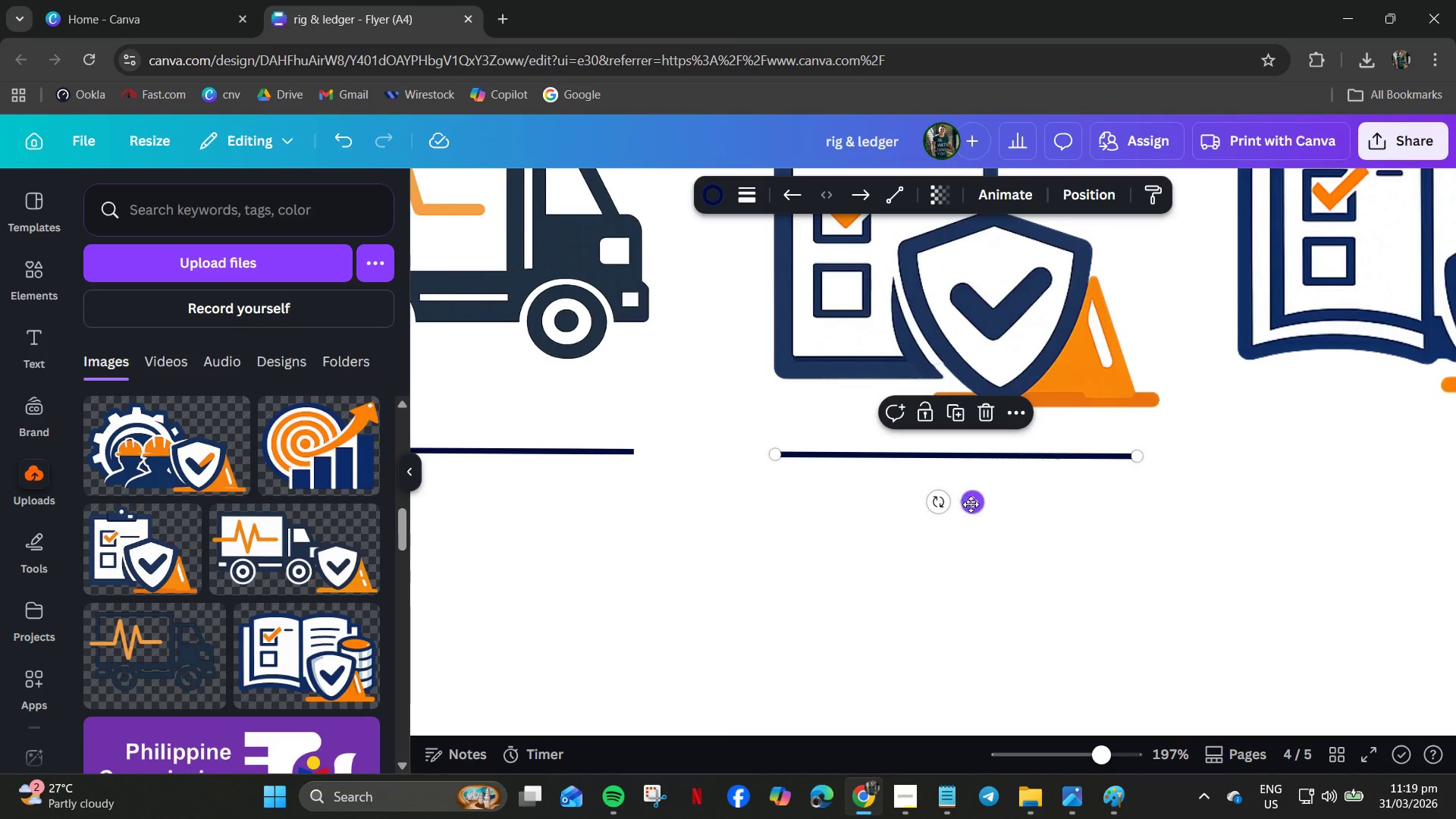 
left_click([963, 554])
 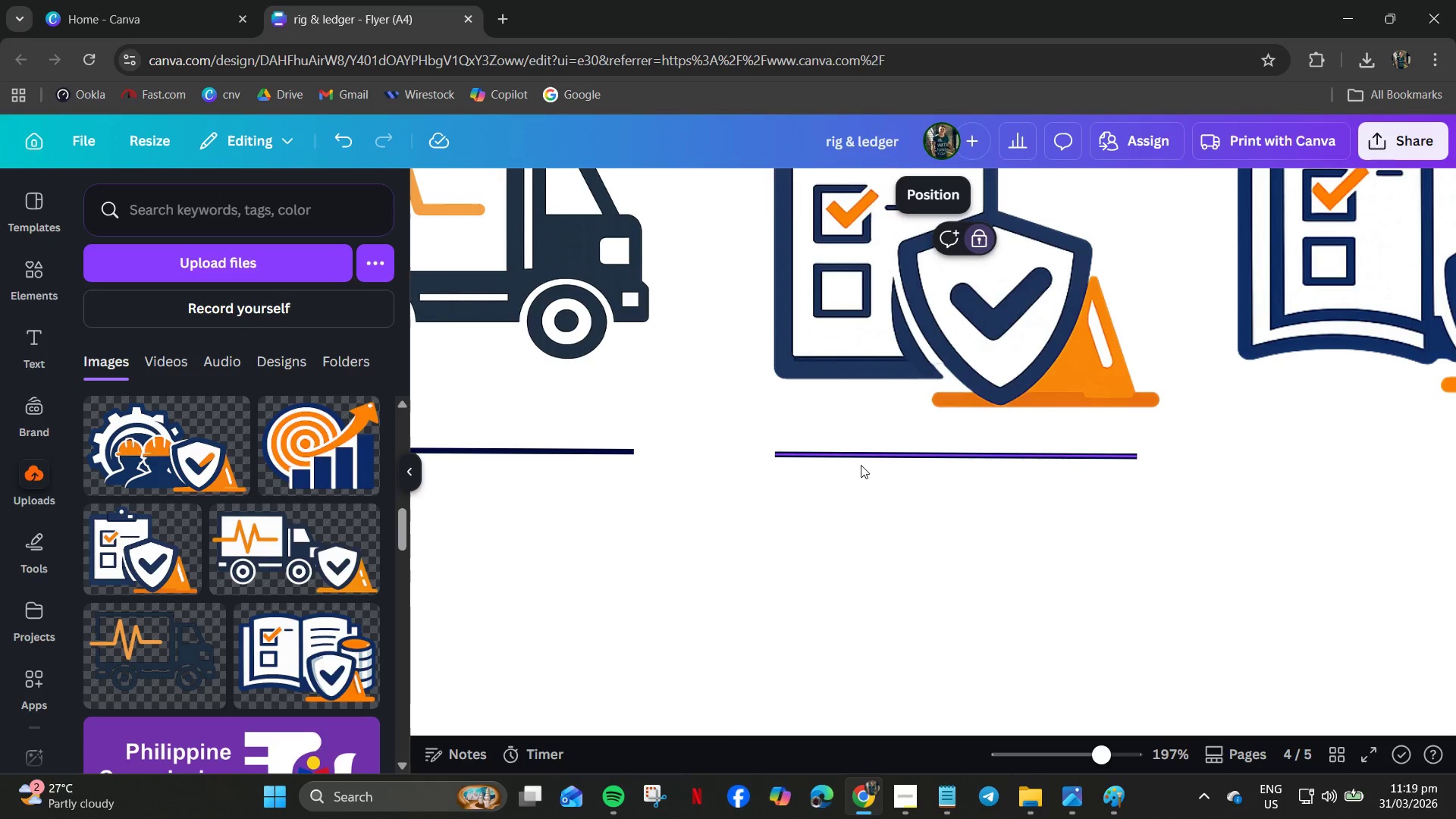 
left_click([861, 463])
 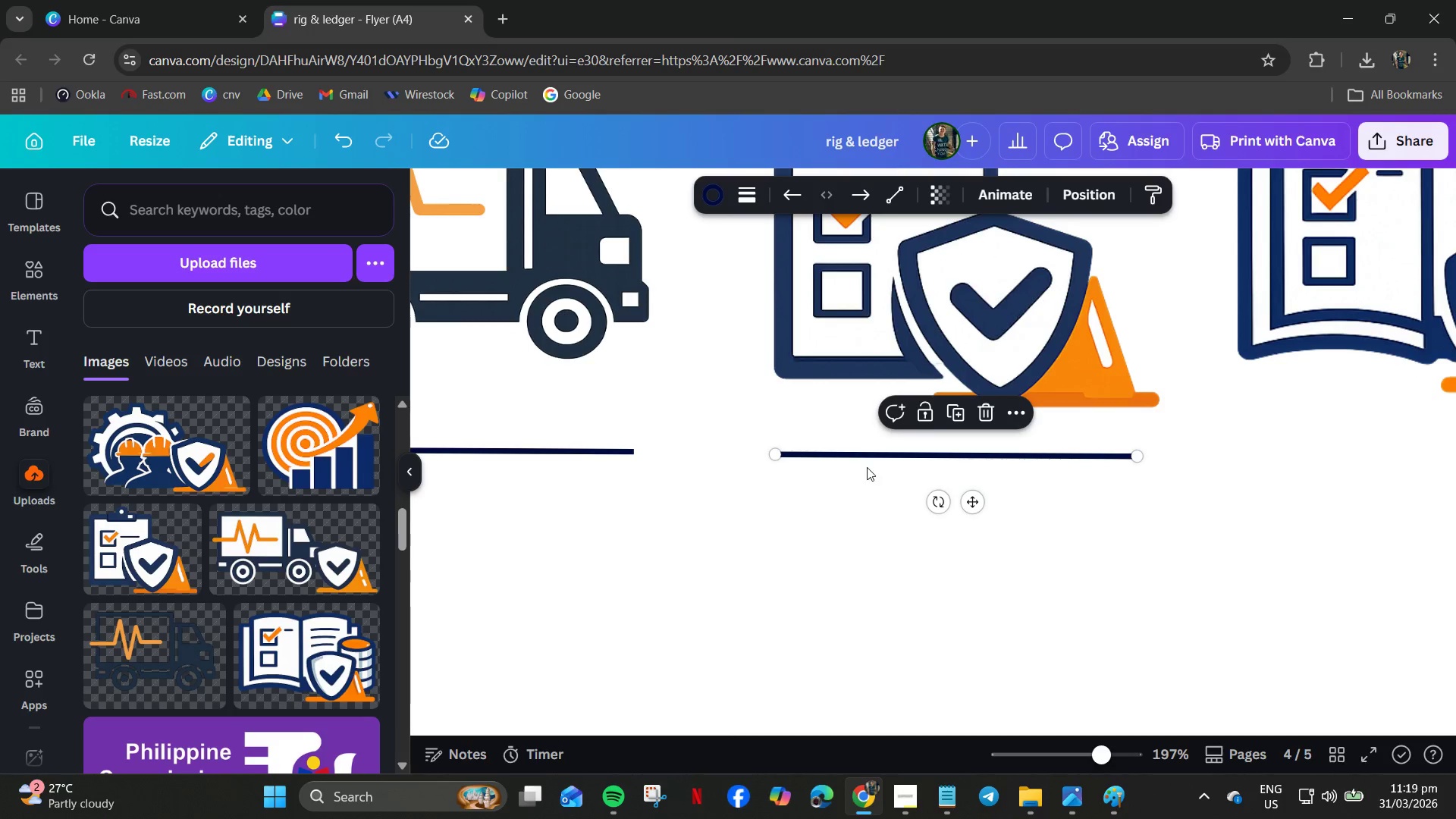 
key(Control+C)
 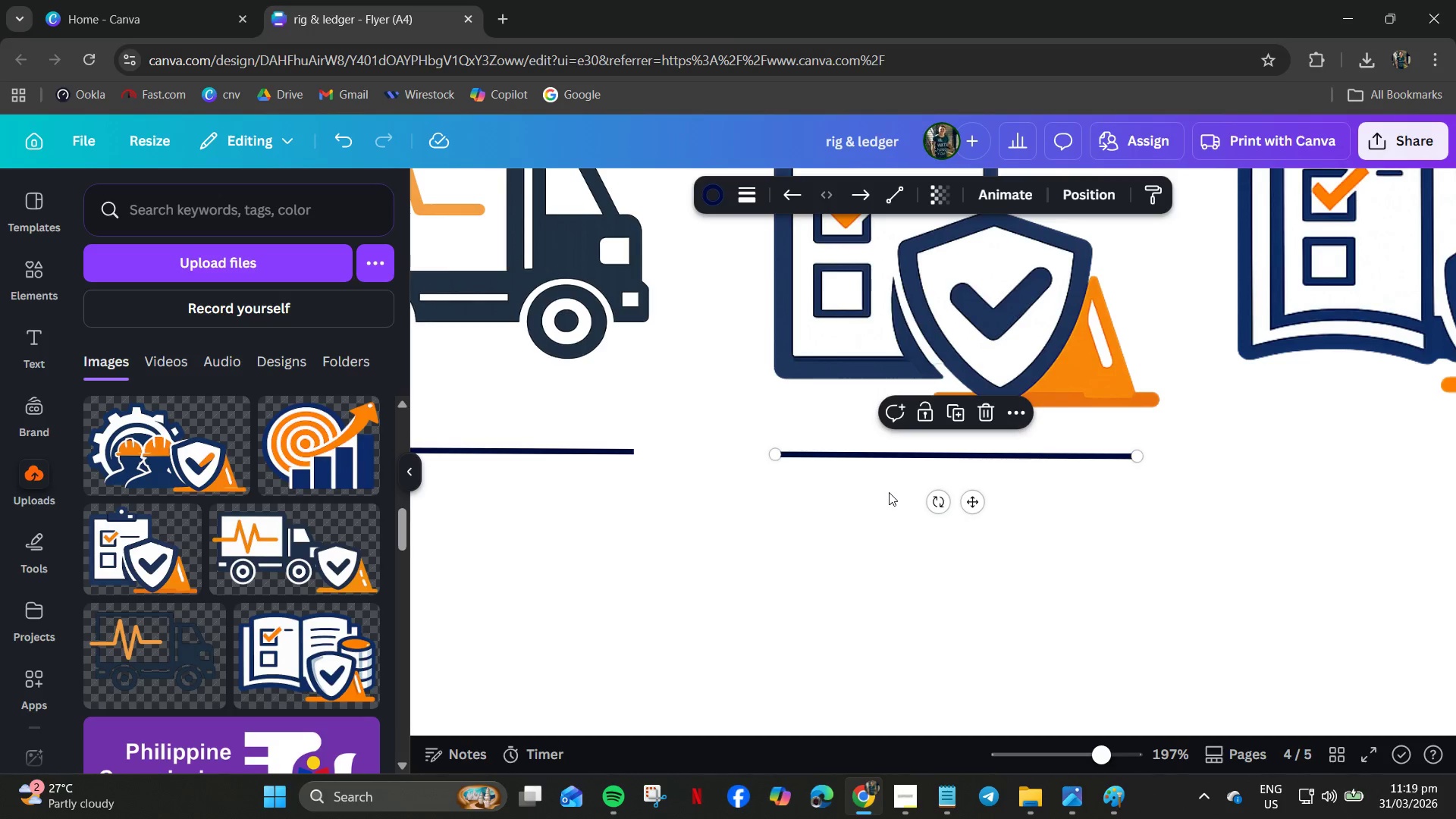 
key(Control+V)
 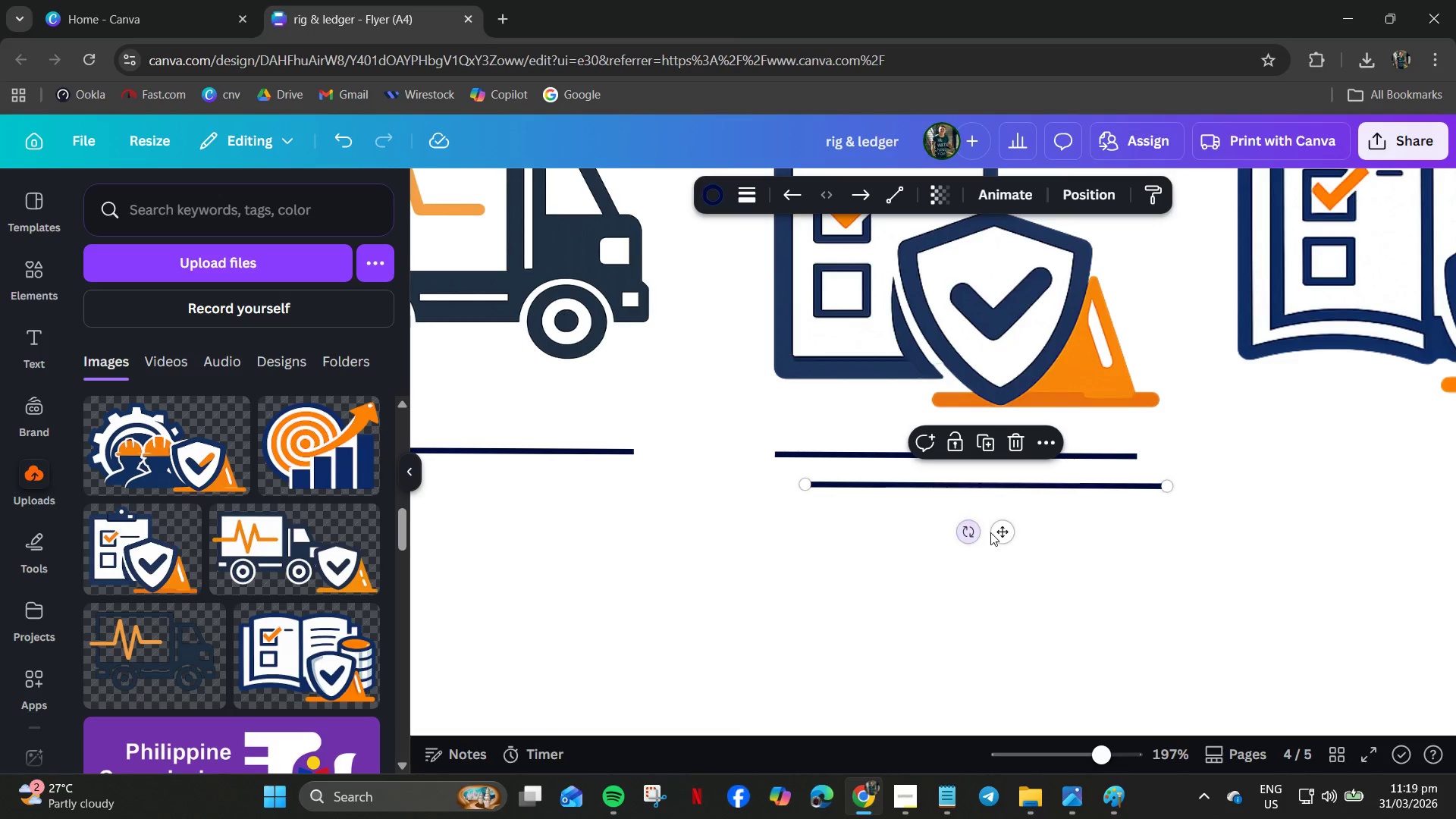 
left_click_drag(start_coordinate=[1003, 531], to_coordinate=[1452, 509])
 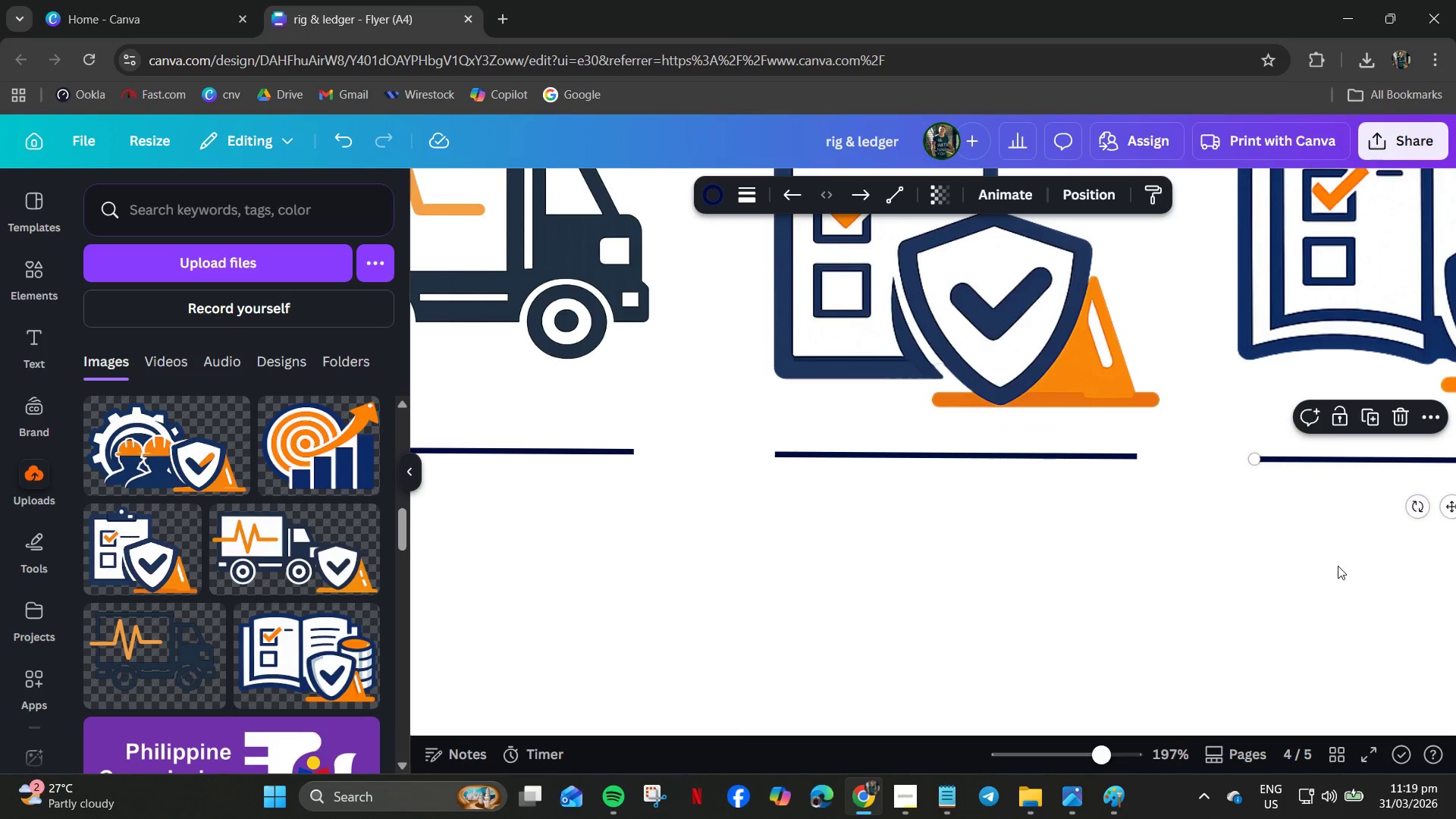 
left_click_drag(start_coordinate=[1336, 566], to_coordinate=[1332, 563])
 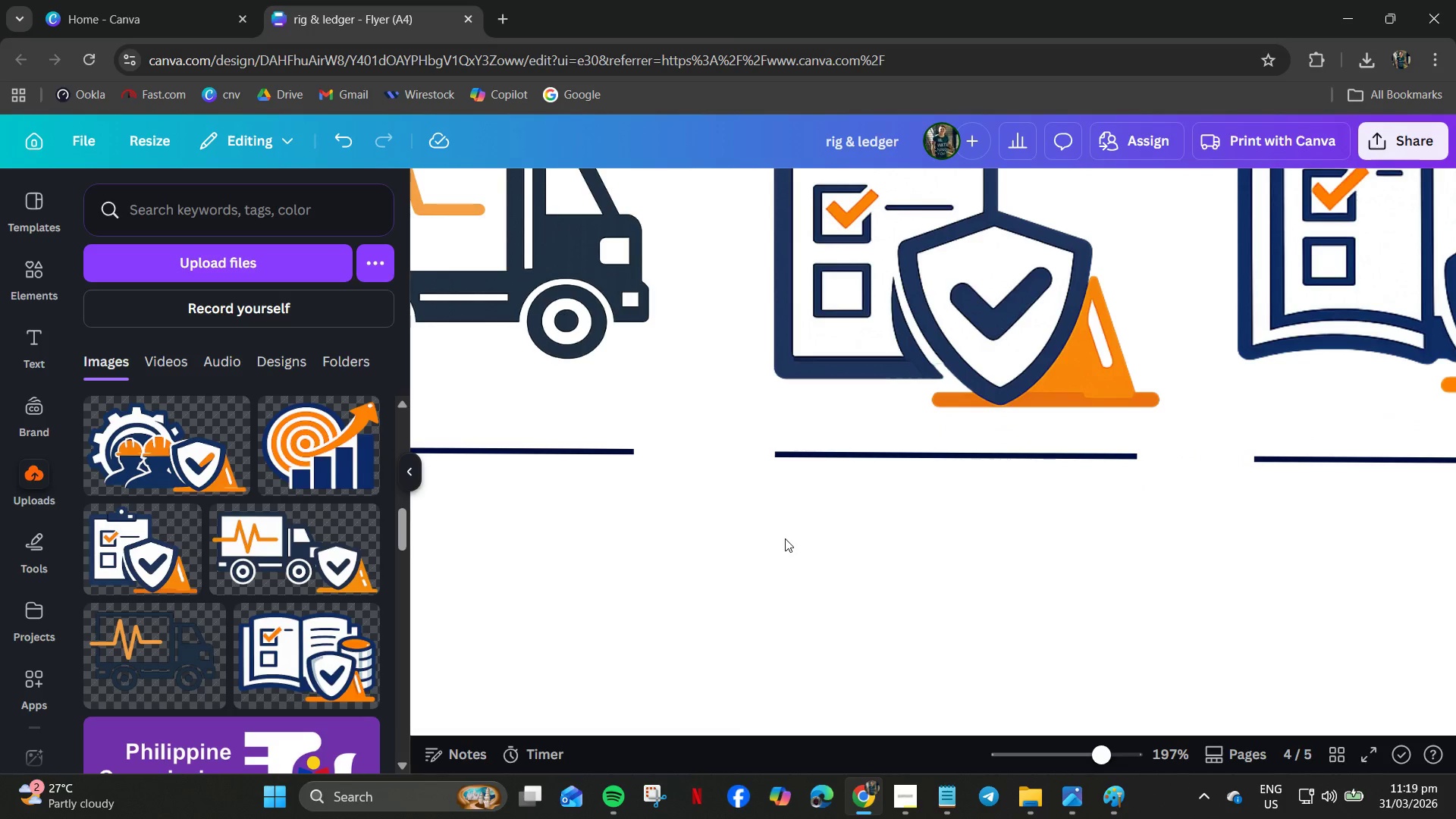 
hold_key(key=ControlLeft, duration=0.59)
 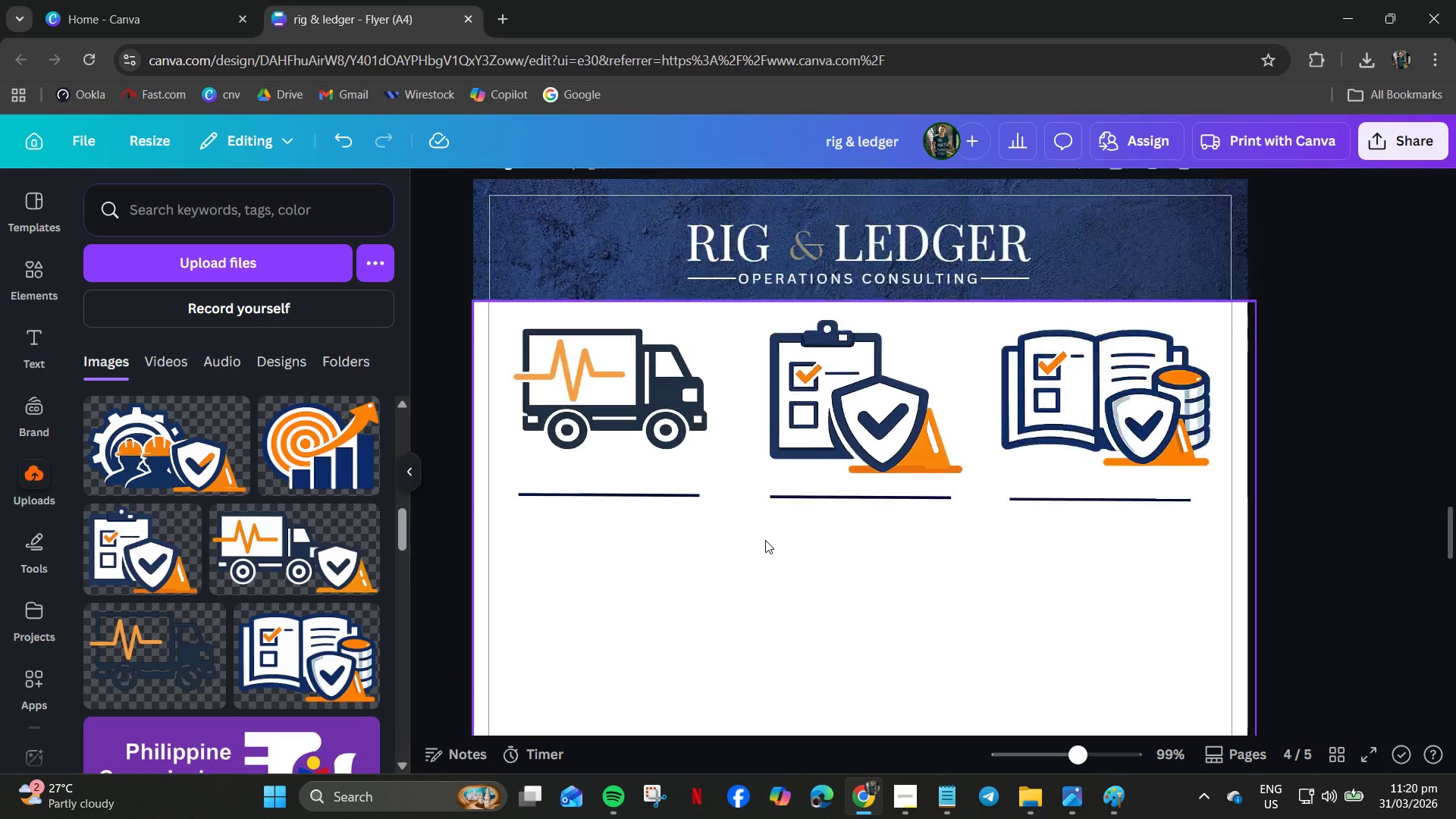 
hold_key(key=ControlLeft, duration=0.55)
 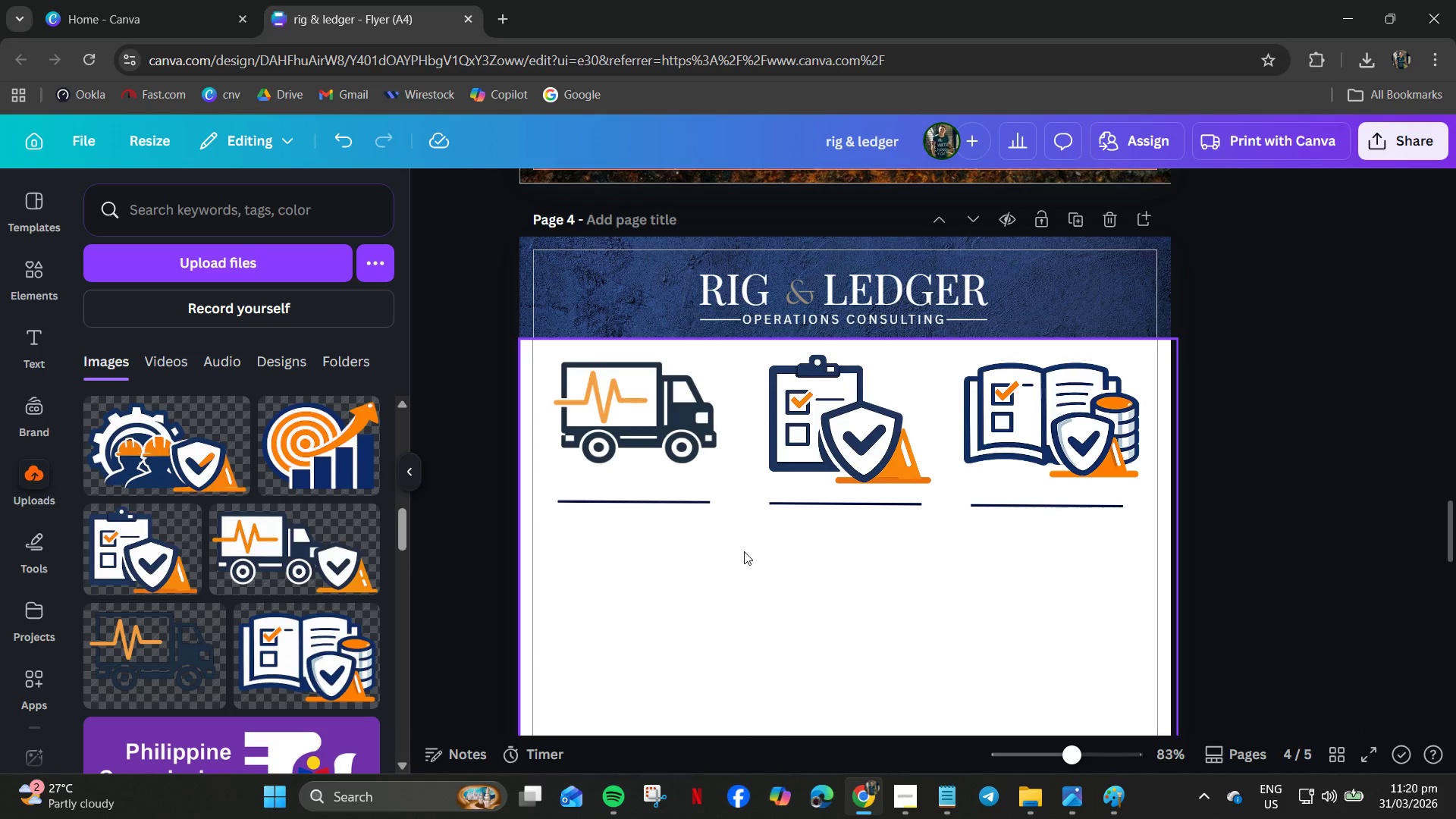 
scroll: coordinate [765, 540], scroll_direction: down, amount: 5.0
 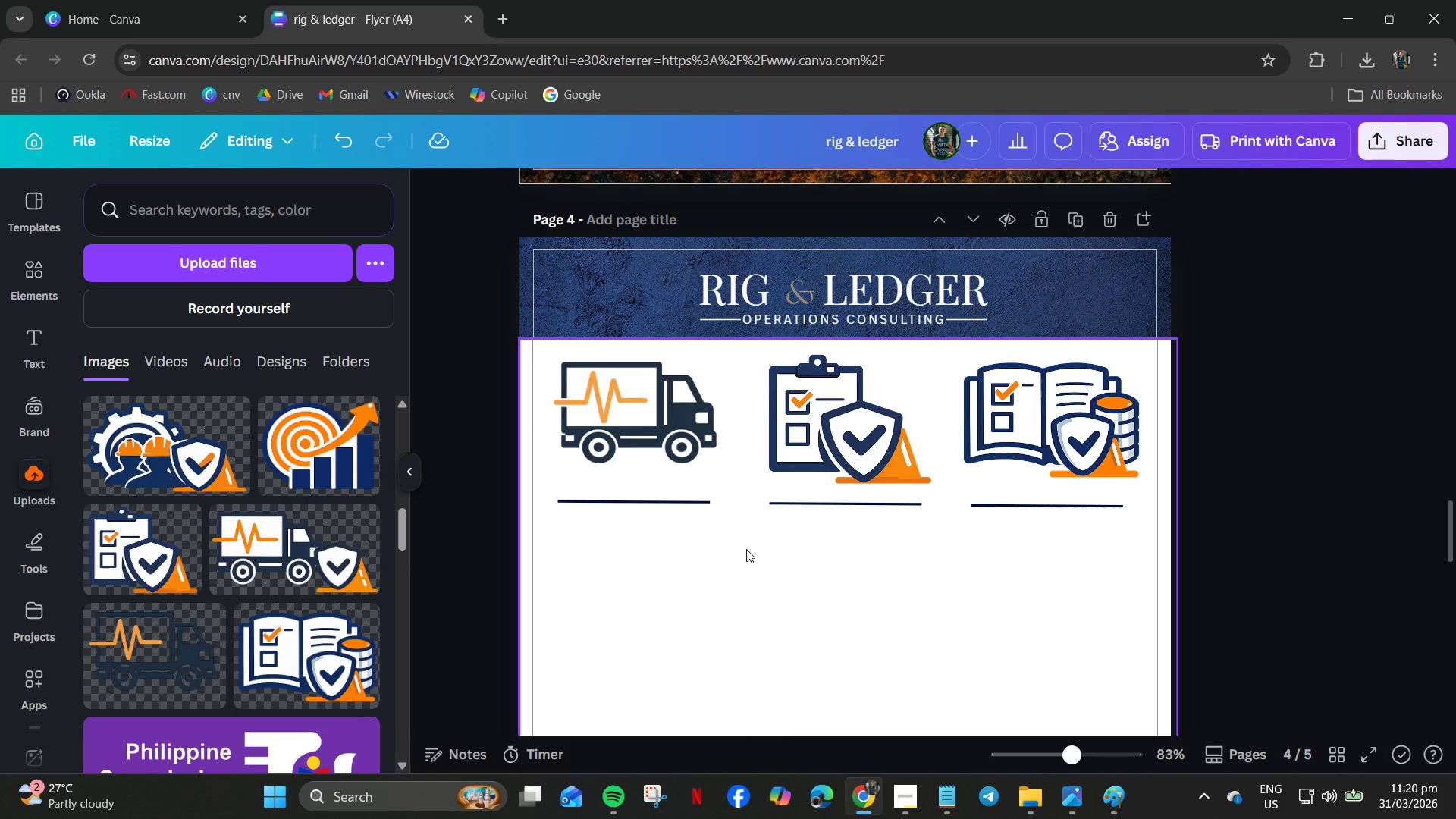 
hold_key(key=ControlLeft, duration=0.47)
scroll: coordinate [742, 553], scroll_direction: up, amount: 1.0
 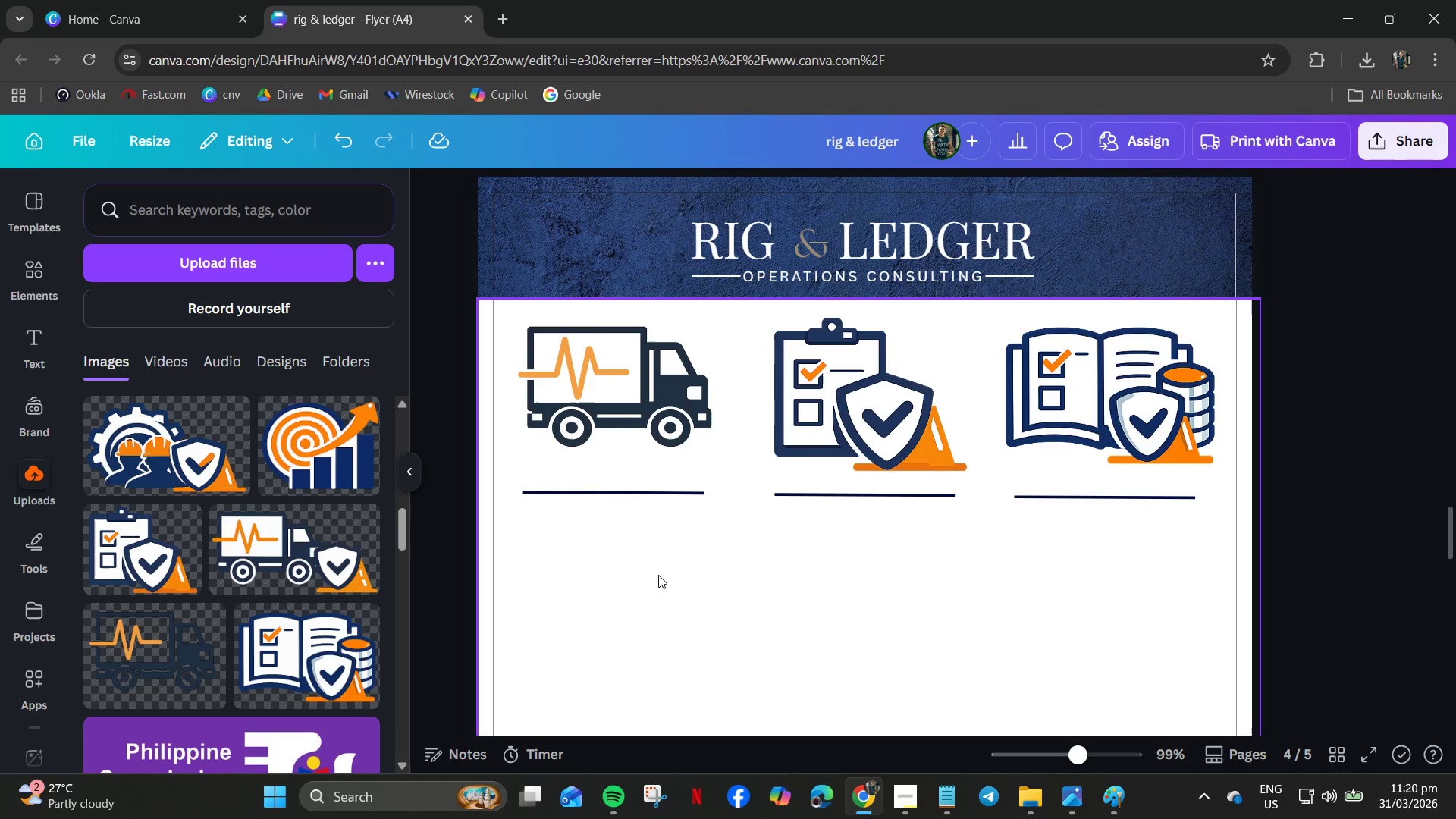 
left_click_drag(start_coordinate=[599, 582], to_coordinate=[605, 406])
 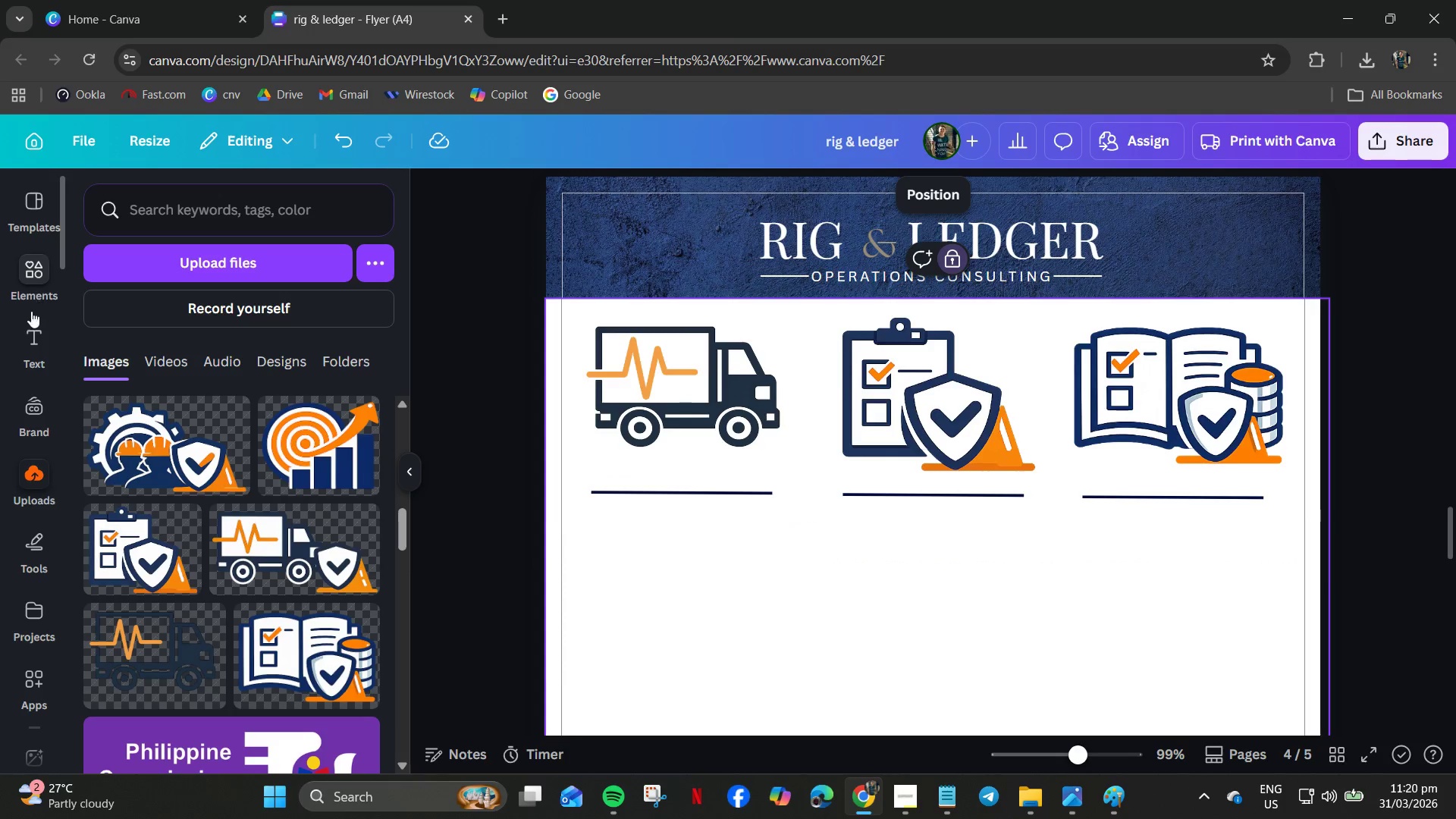 
left_click([36, 280])
 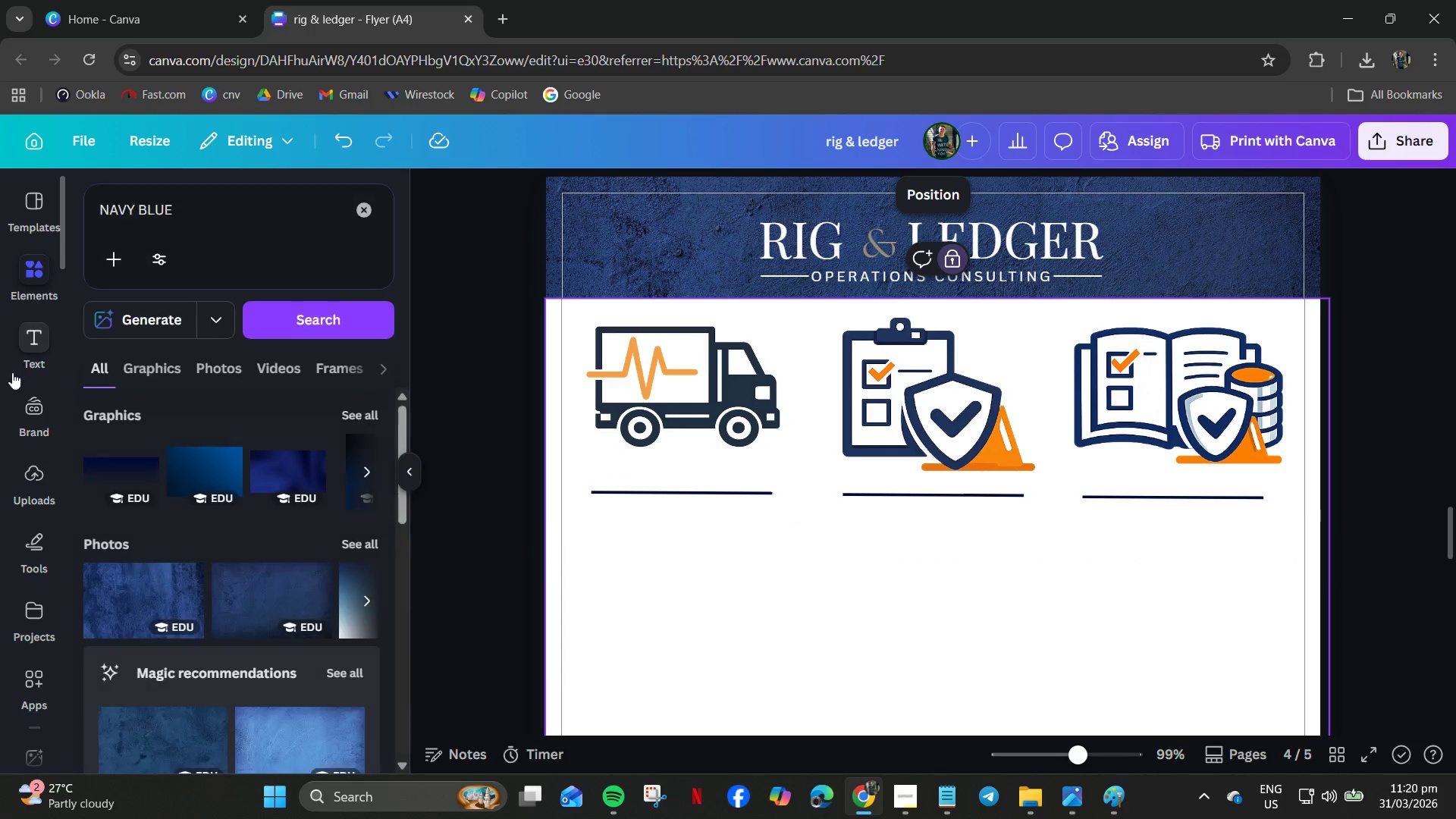 
left_click_drag(start_coordinate=[25, 329], to_coordinate=[29, 331])
 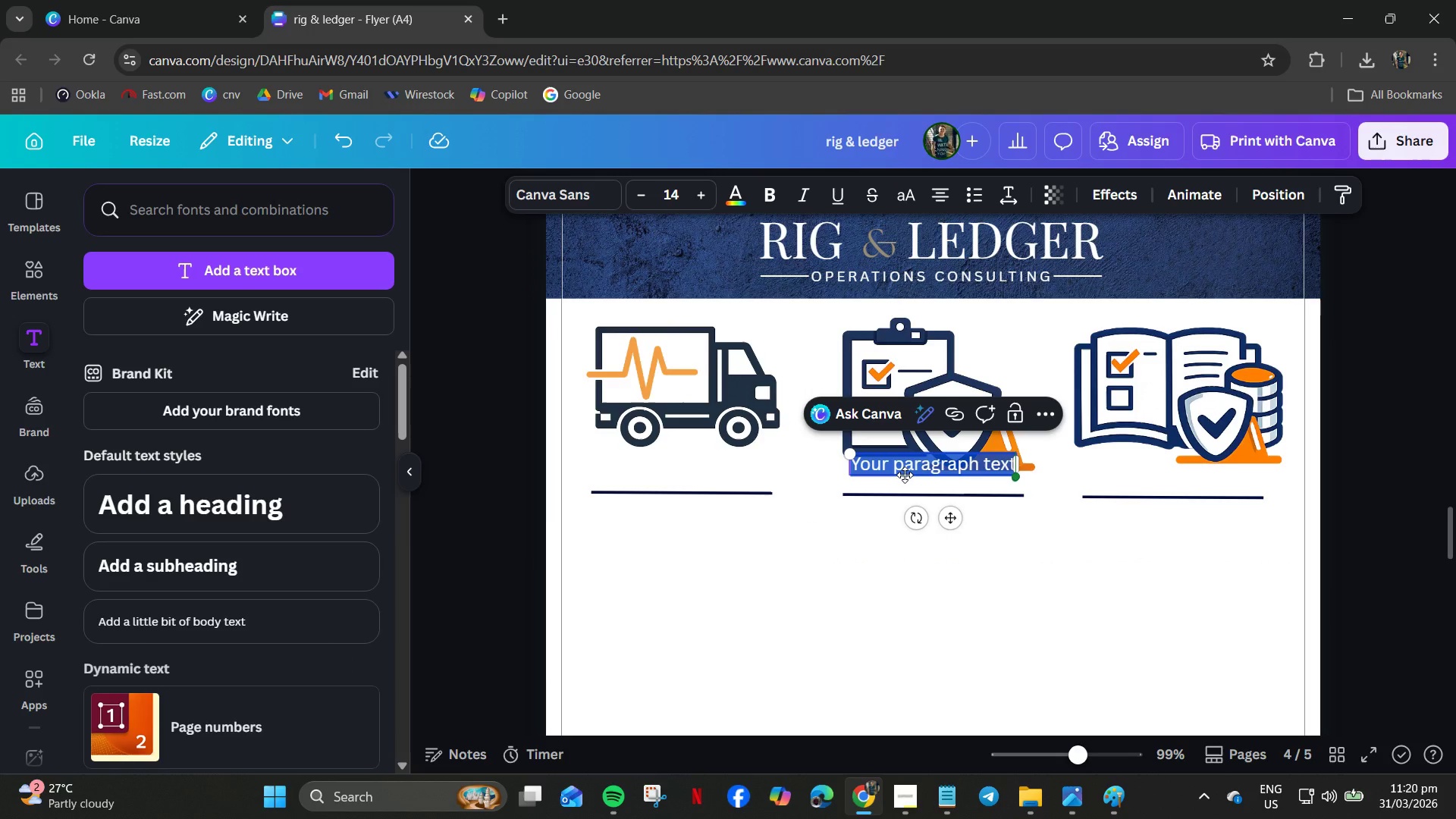 
wait(5.31)
 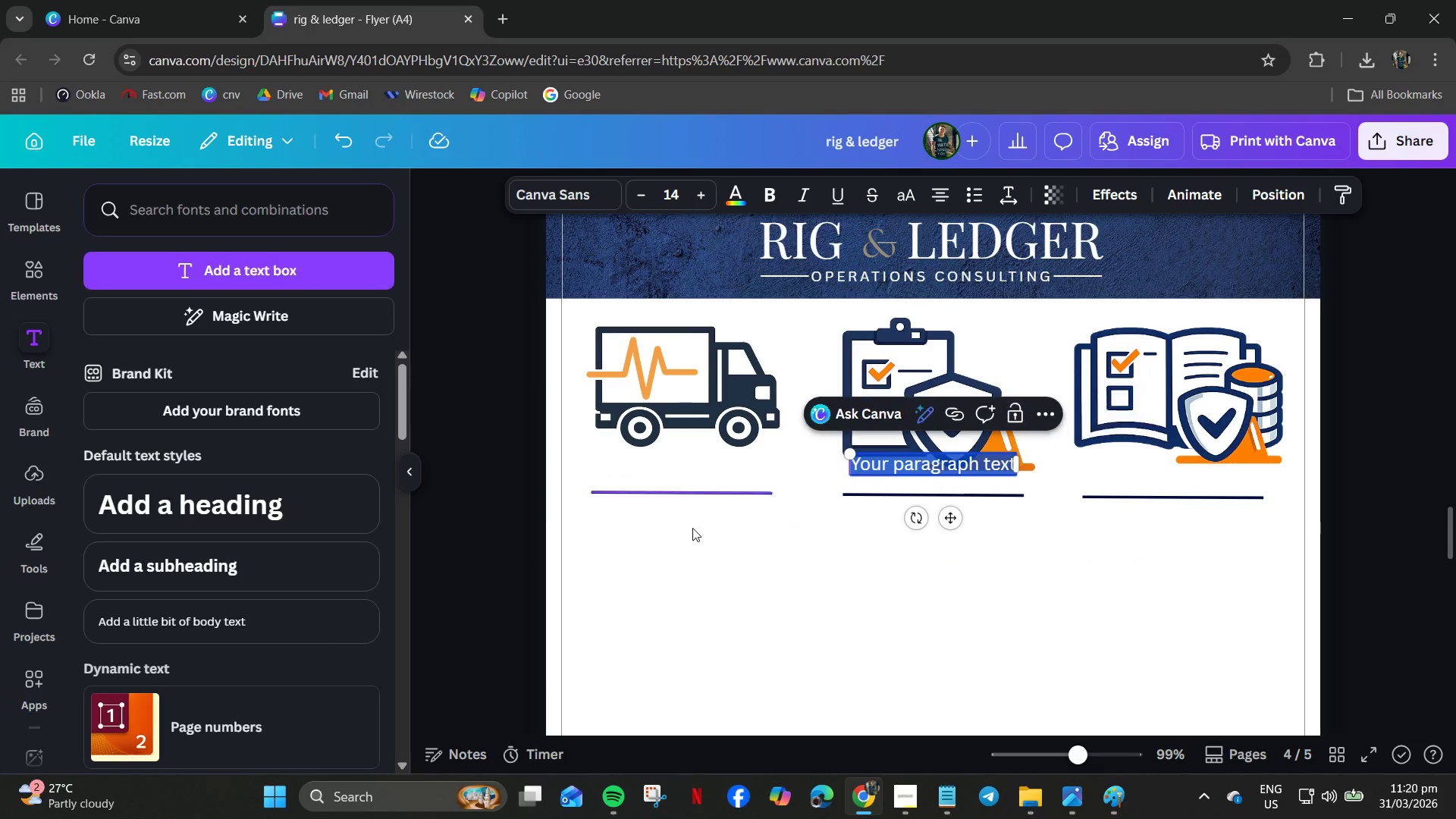 
type(f)
key(Backspace)
type(fleet health)
 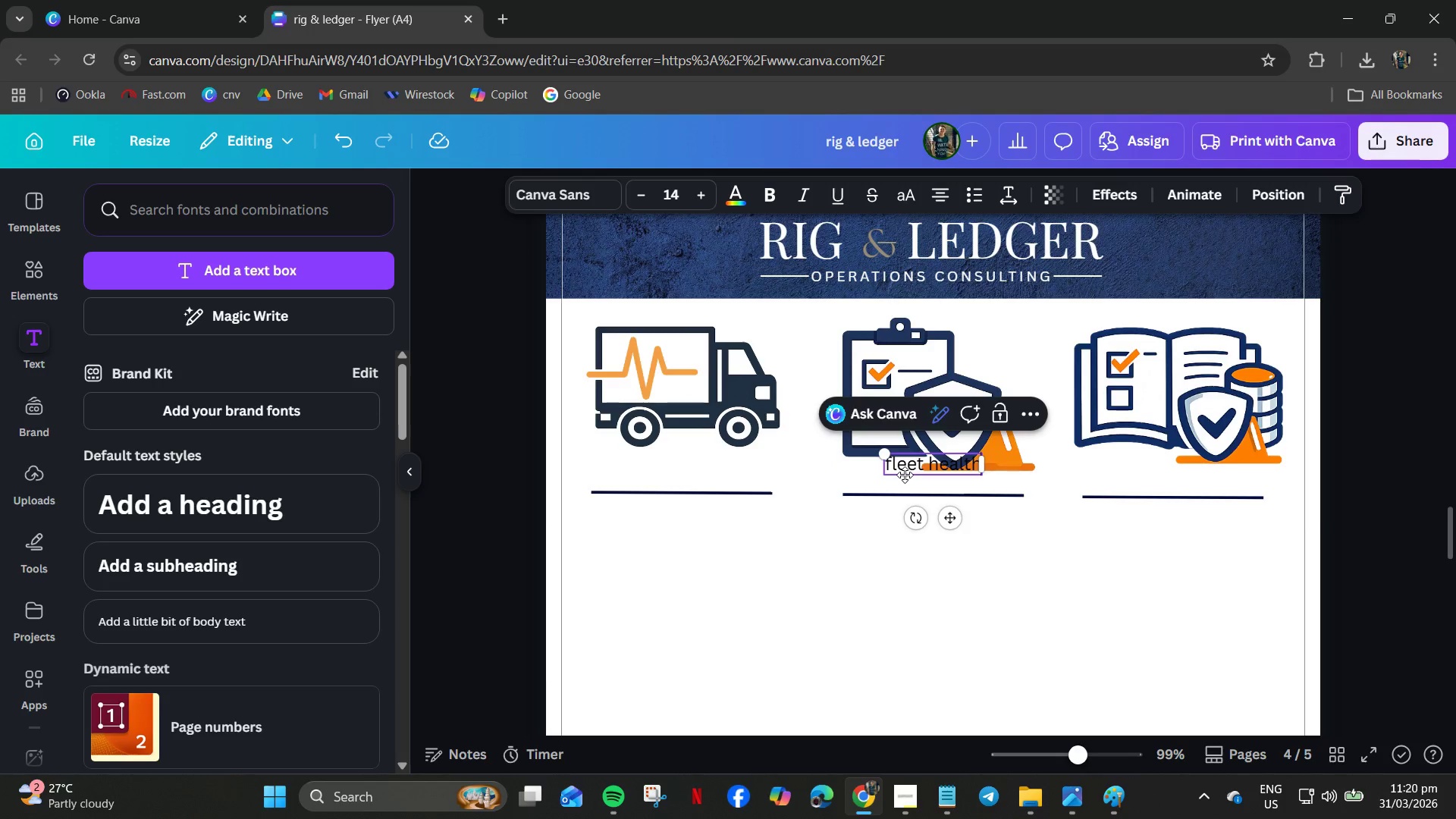 
key(Control+A)
 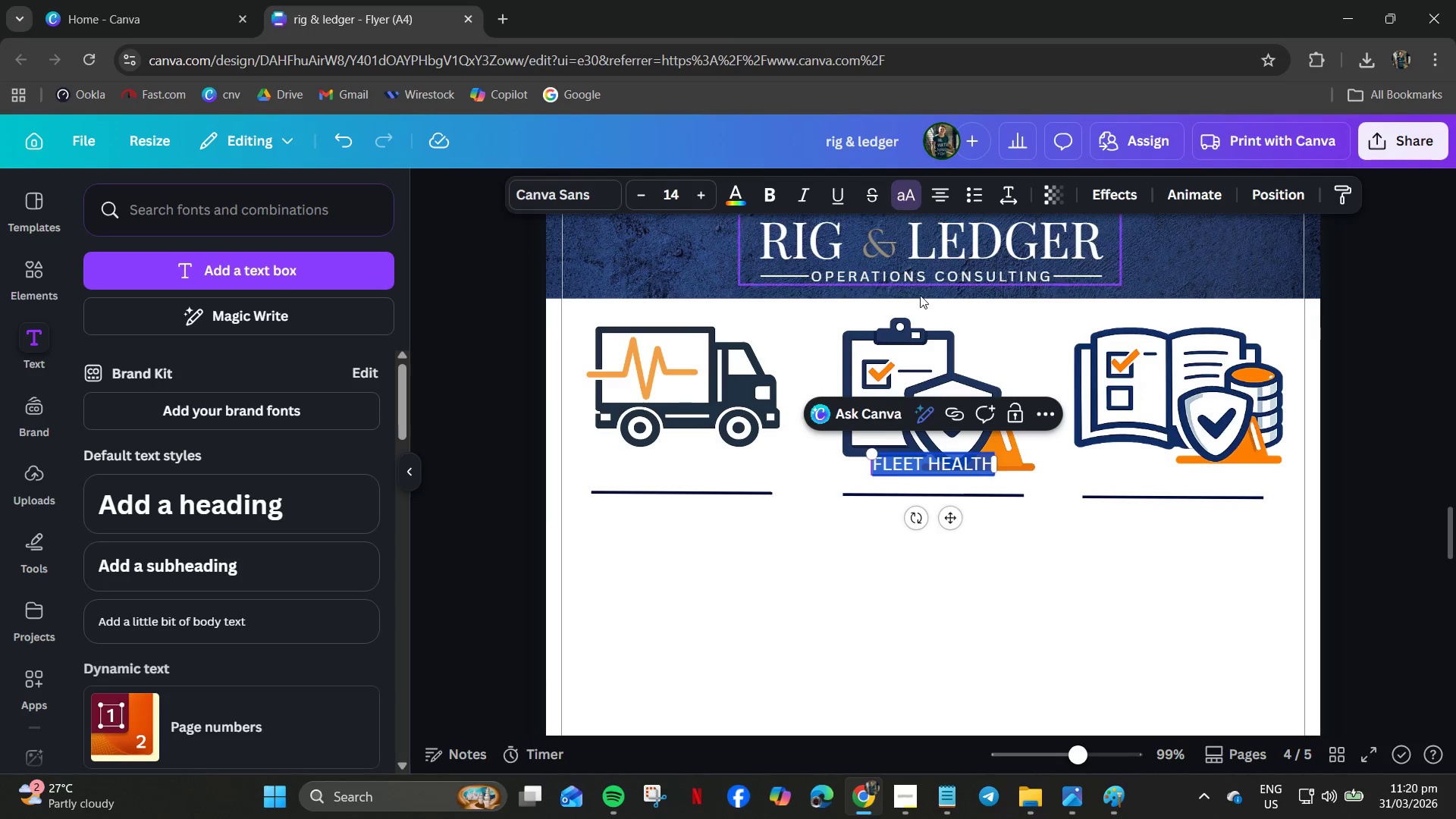 
left_click_drag(start_coordinate=[951, 520], to_coordinate=[693, 569])
 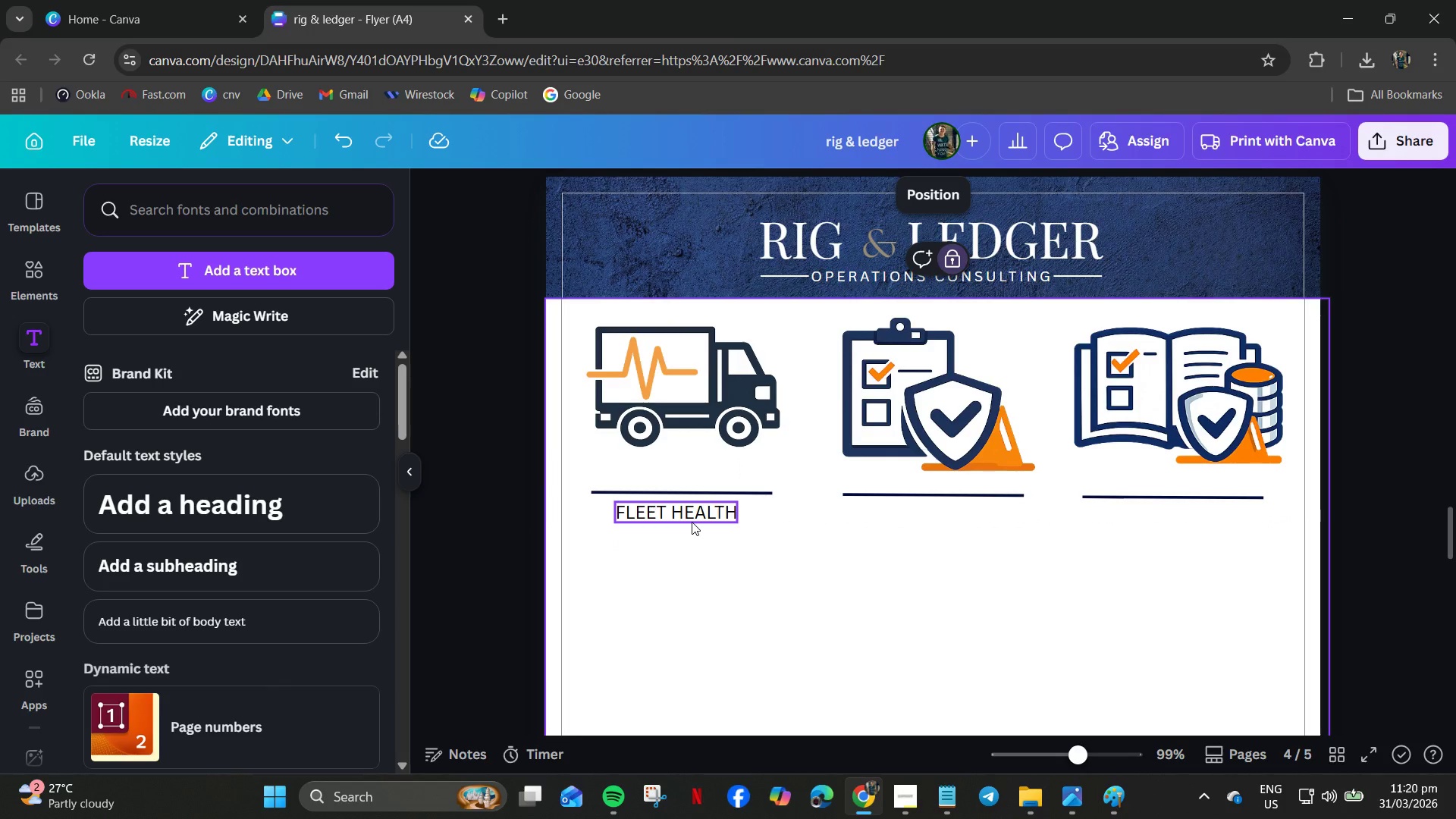 
left_click([686, 515])
 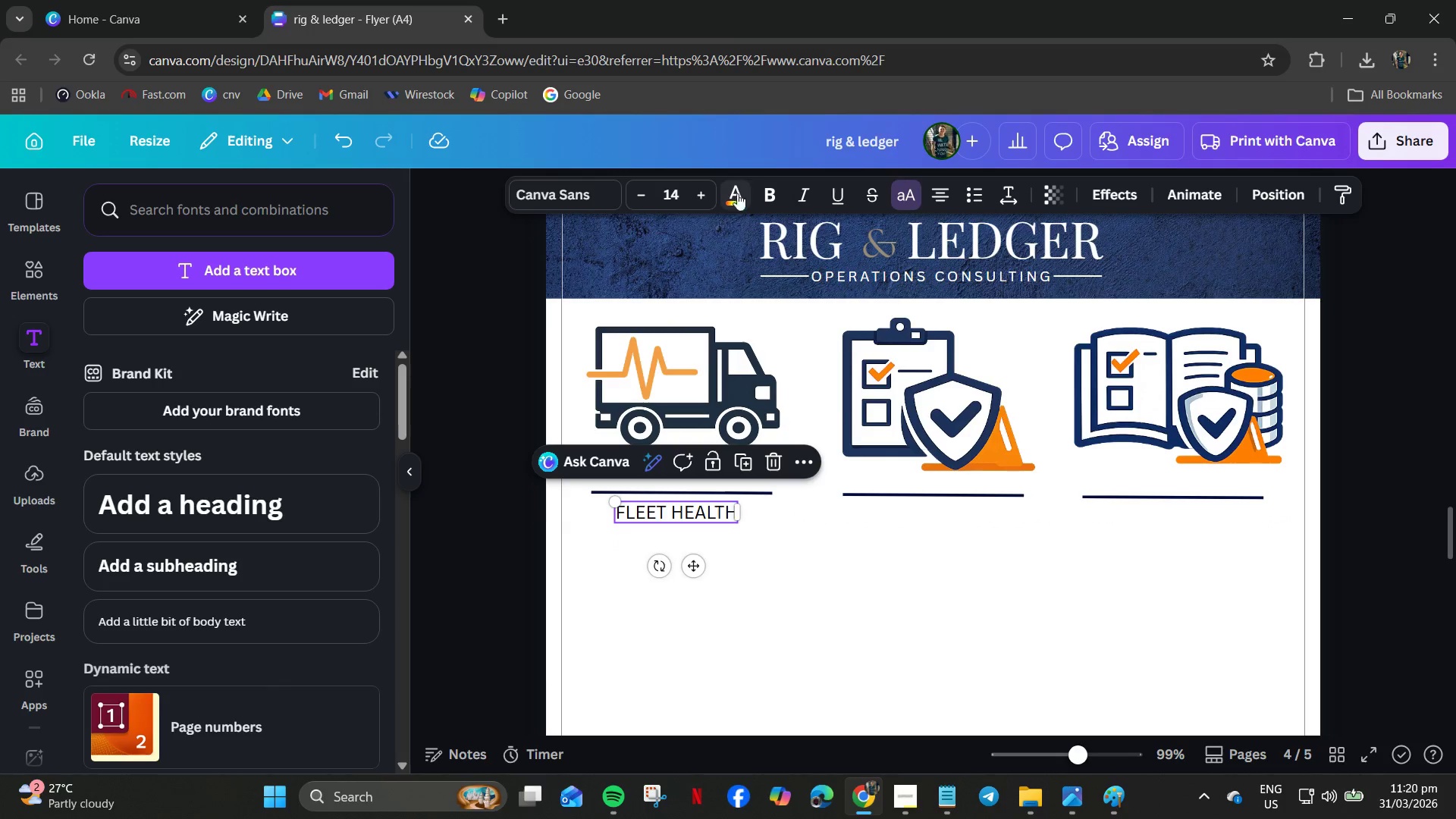 
left_click([770, 196])
 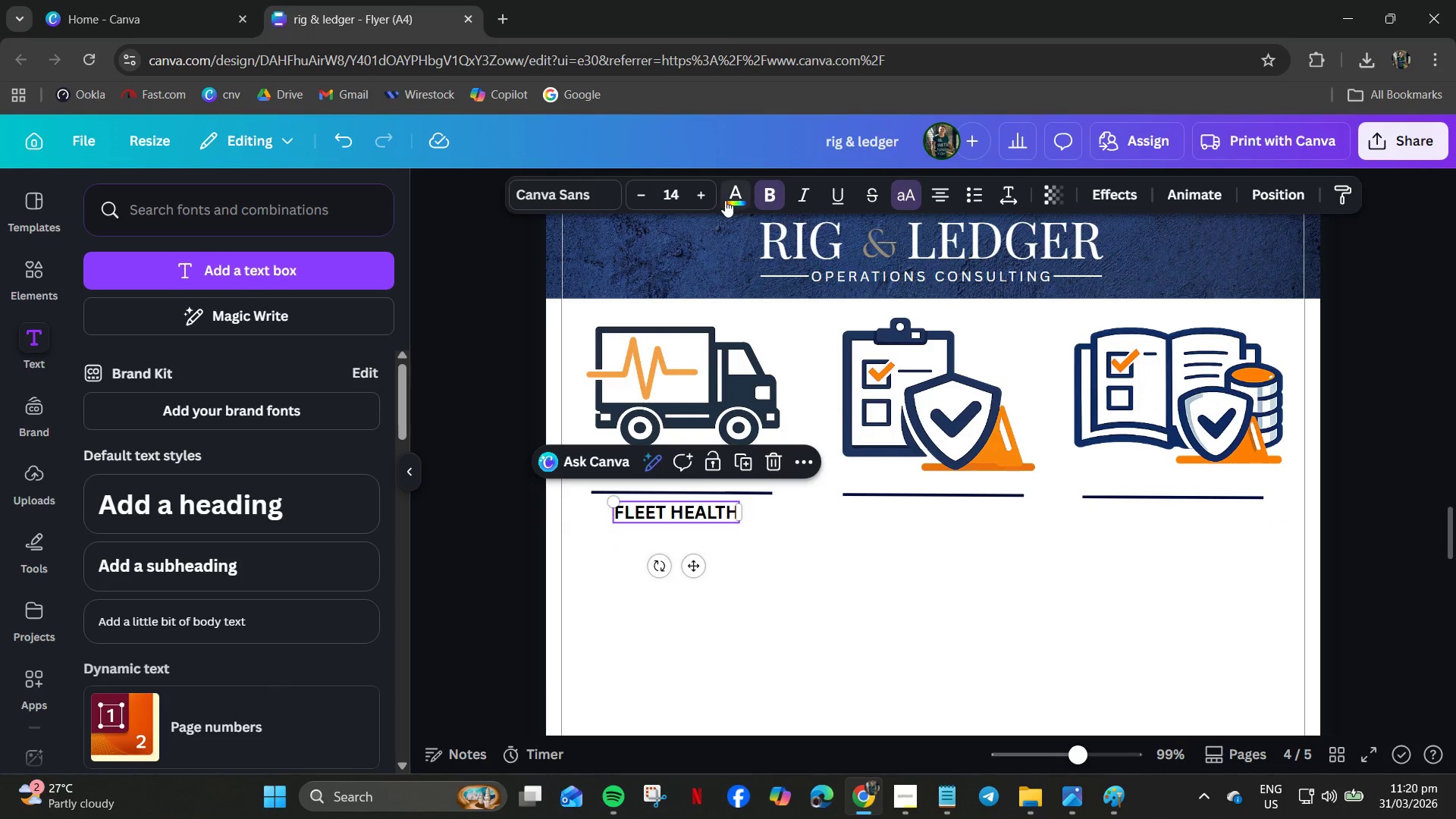 
left_click([745, 199])
 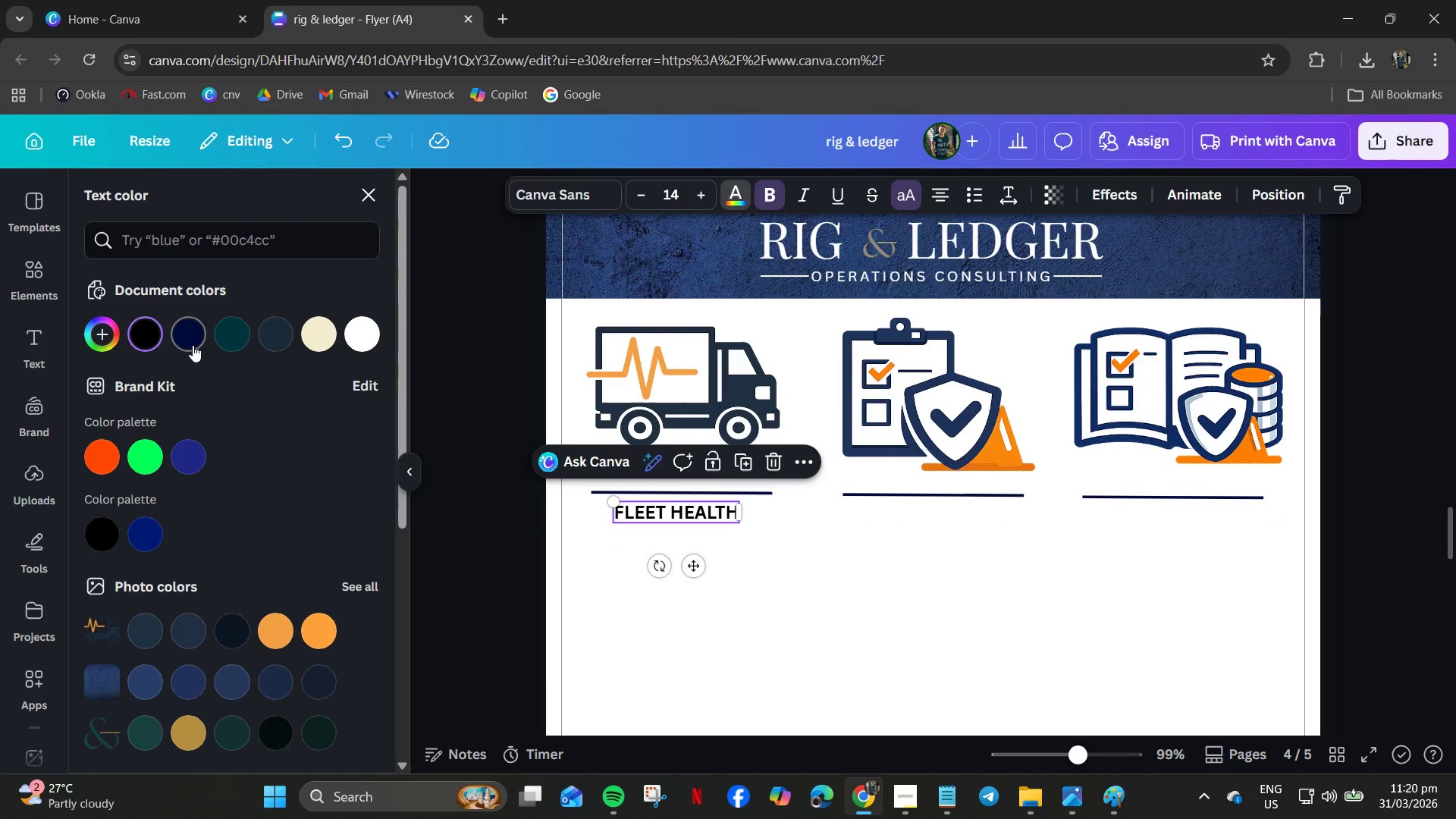 
double_click([231, 337])
 